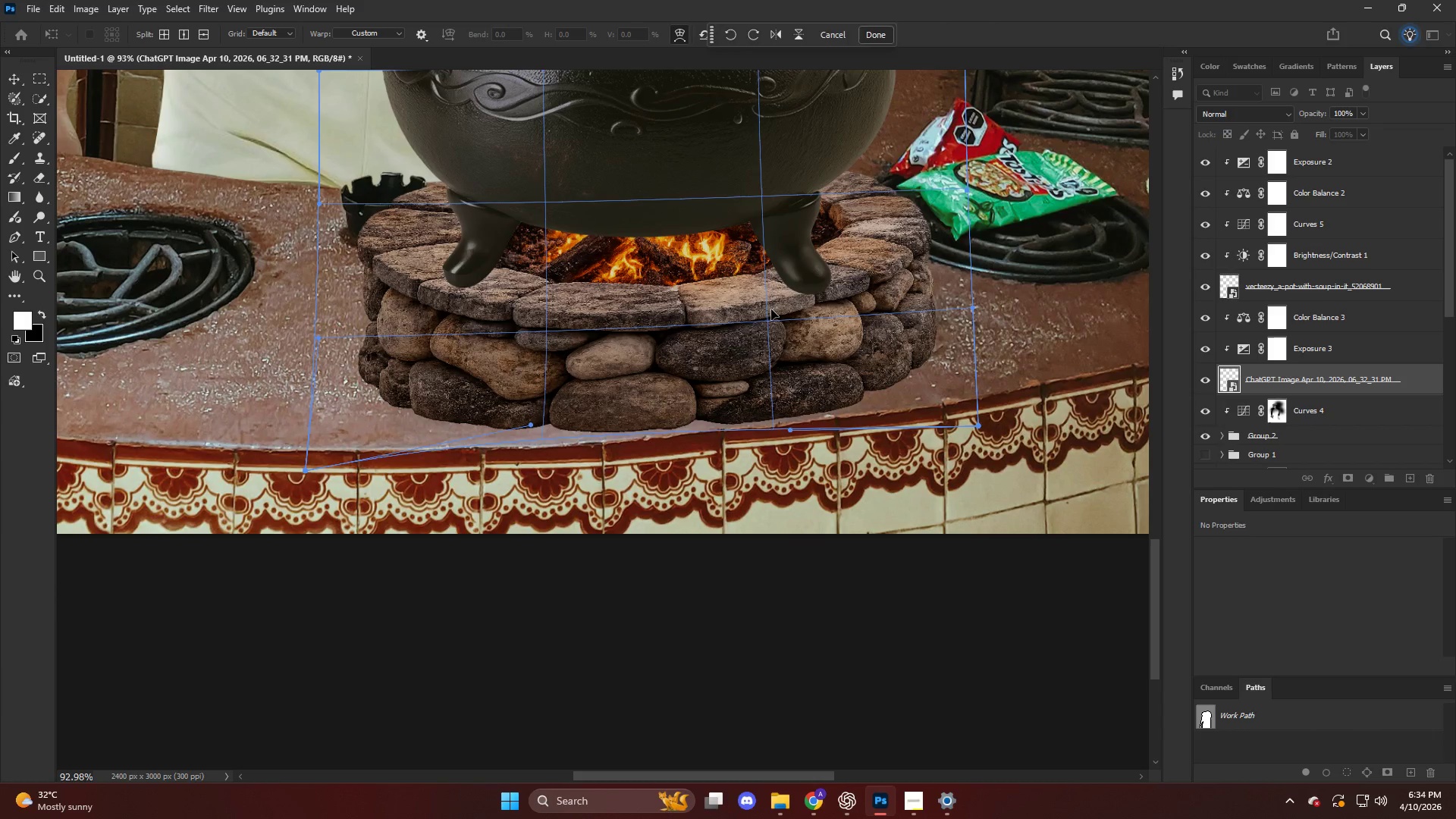 
left_click_drag(start_coordinate=[788, 300], to_coordinate=[795, 307])
 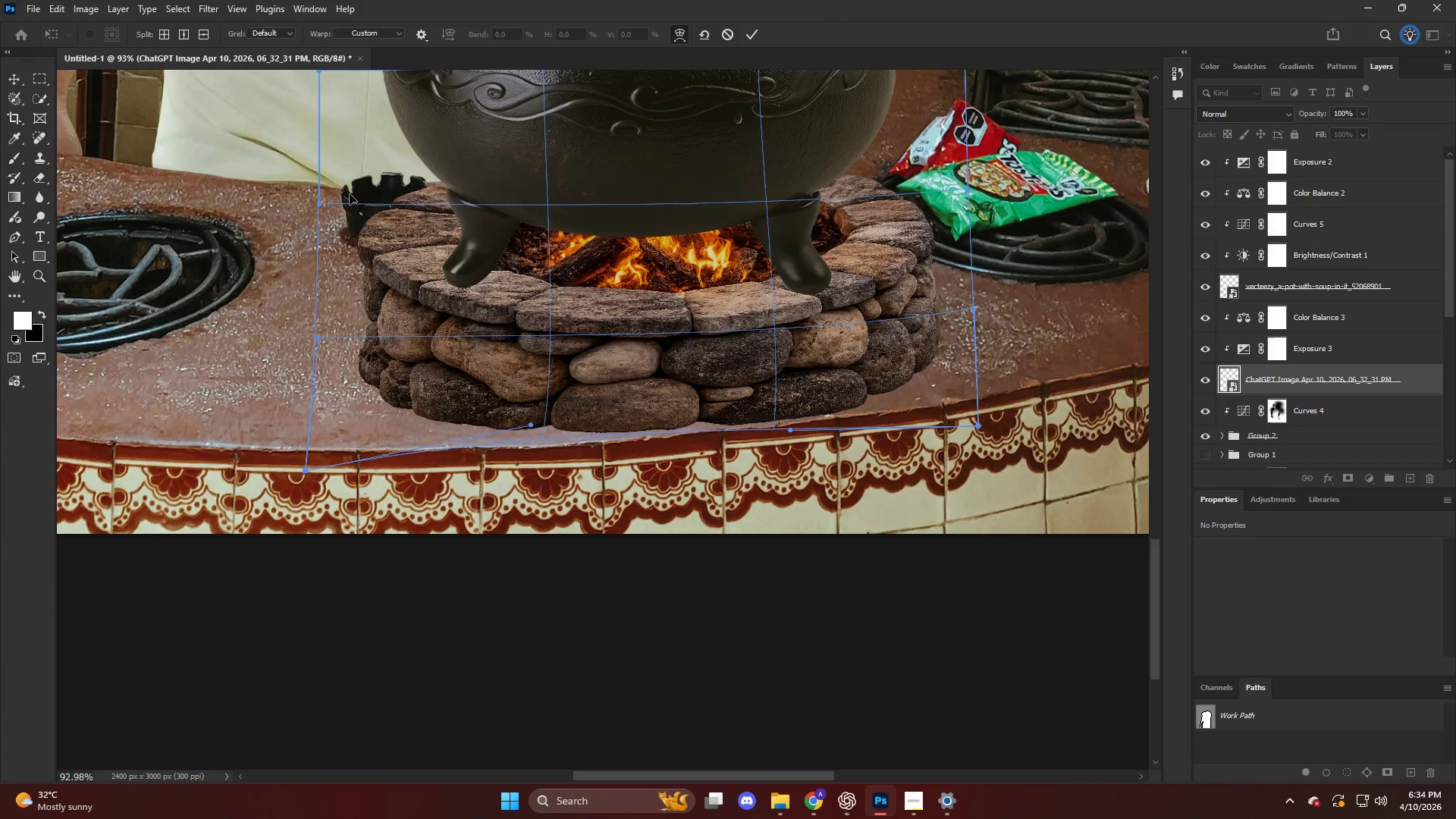 
left_click_drag(start_coordinate=[408, 135], to_coordinate=[410, 126])
 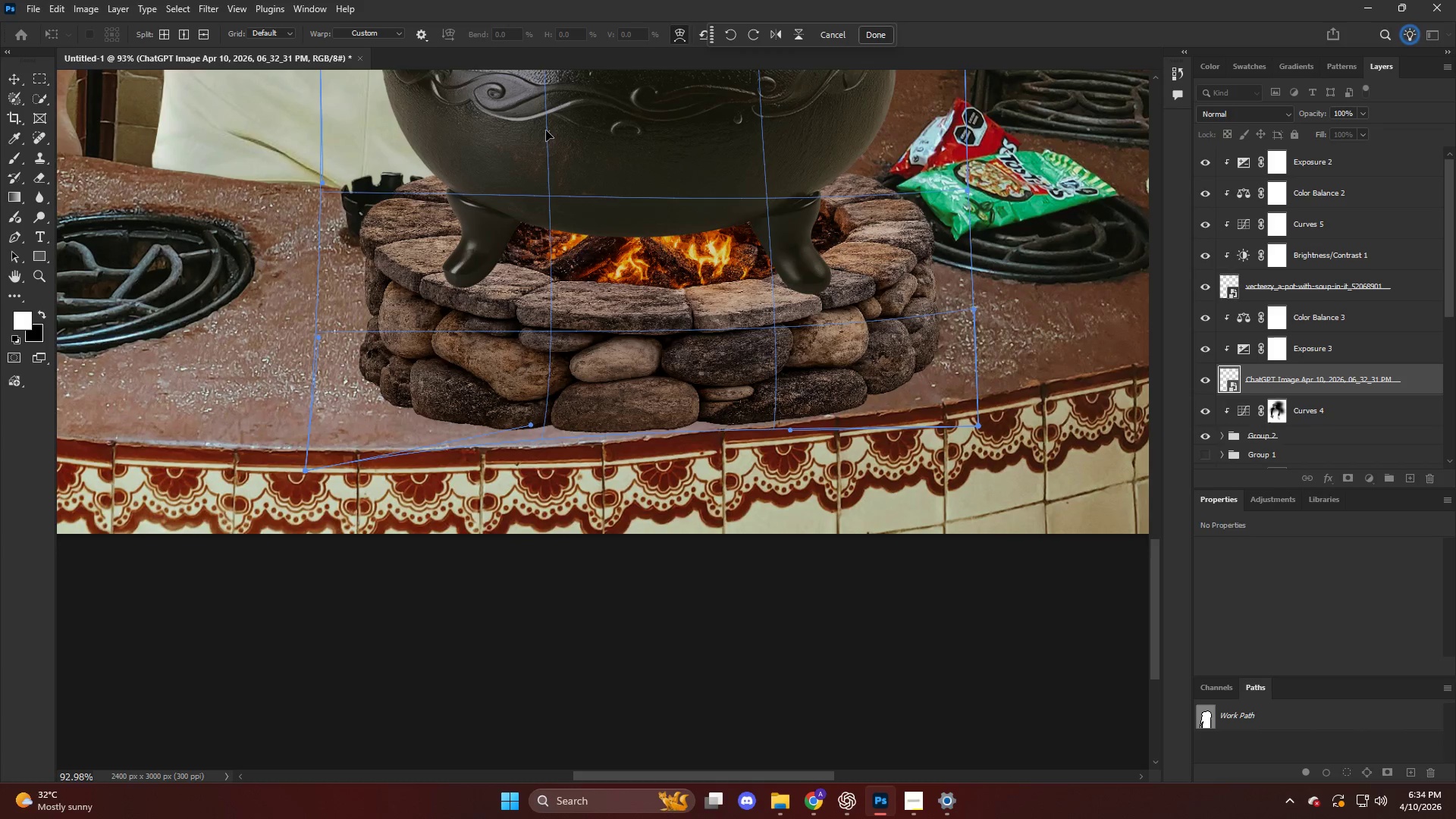 
scroll: coordinate [717, 132], scroll_direction: up, amount: 4.0
 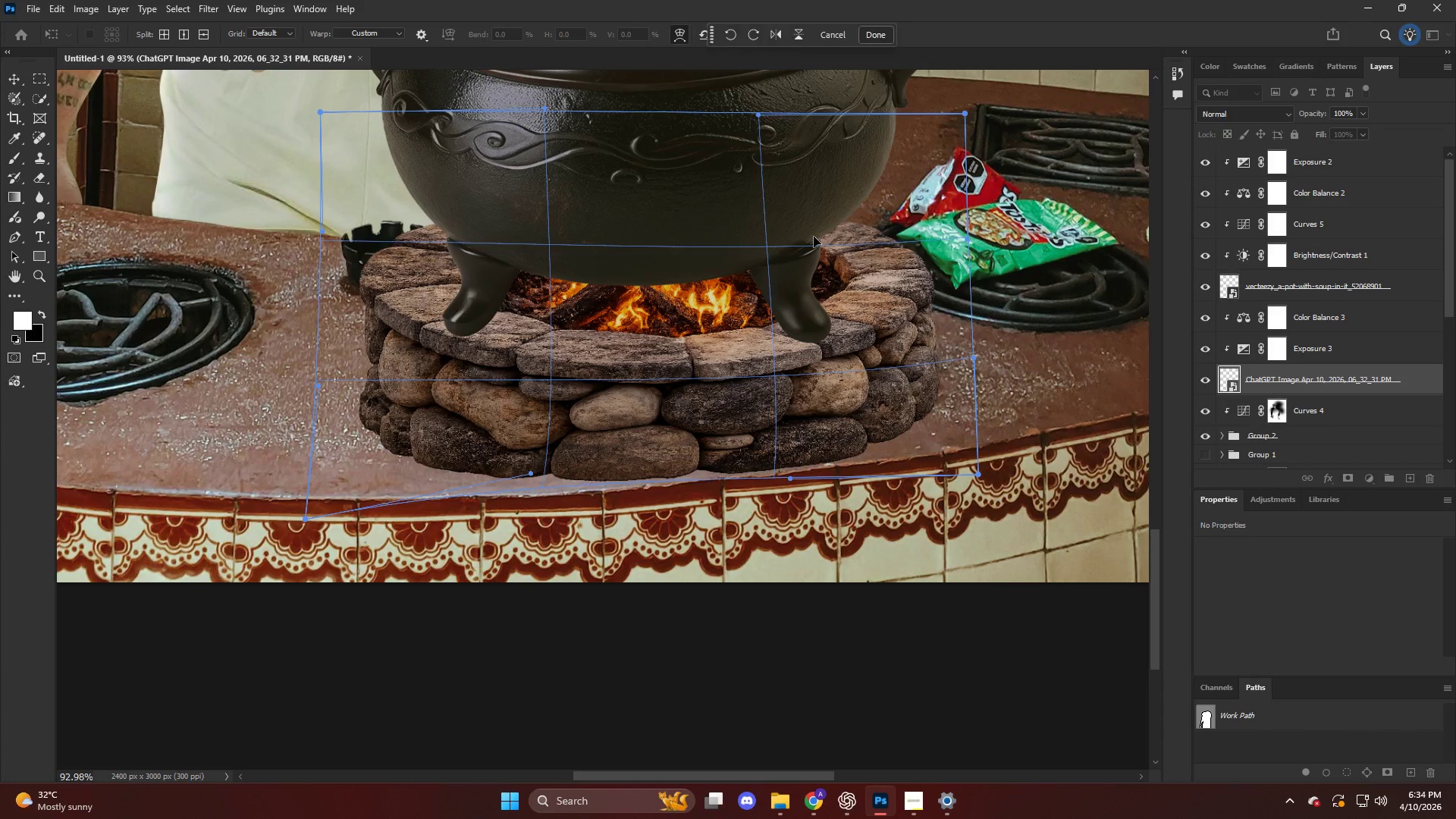 
left_click_drag(start_coordinate=[811, 297], to_coordinate=[786, 298])
 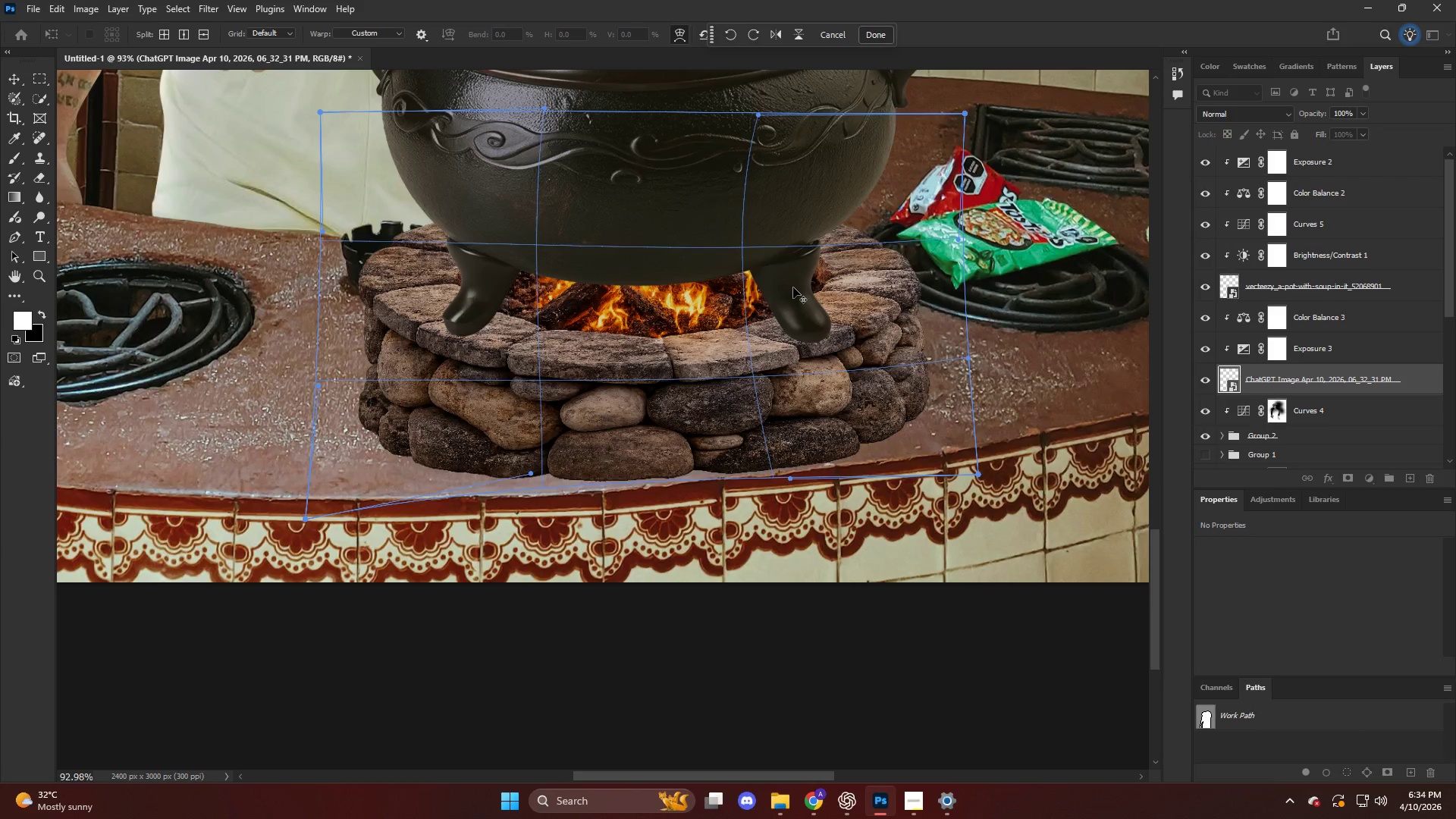 
hold_key(key=AltLeft, duration=0.44)
 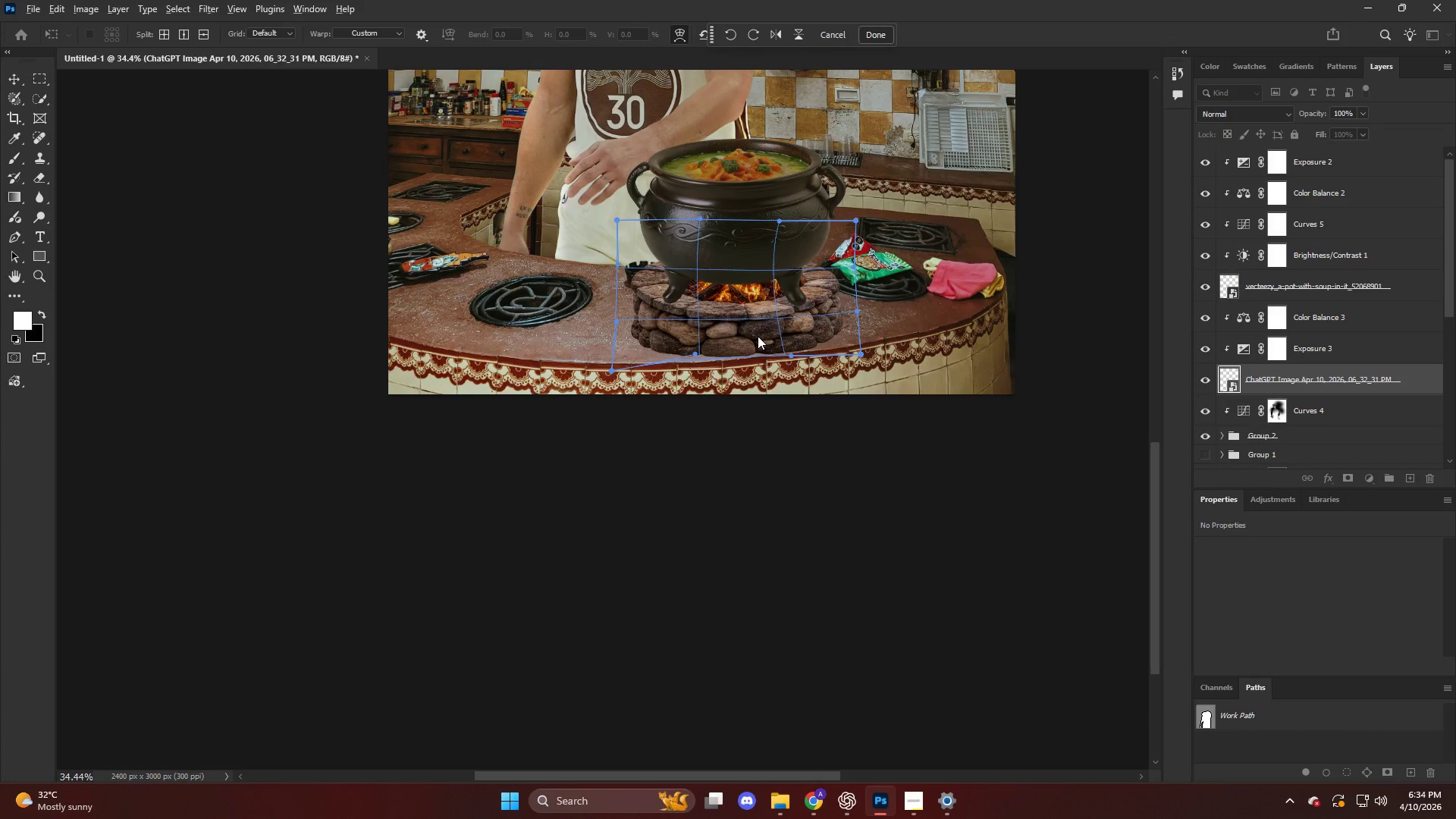 
hold_key(key=AltLeft, duration=0.34)
 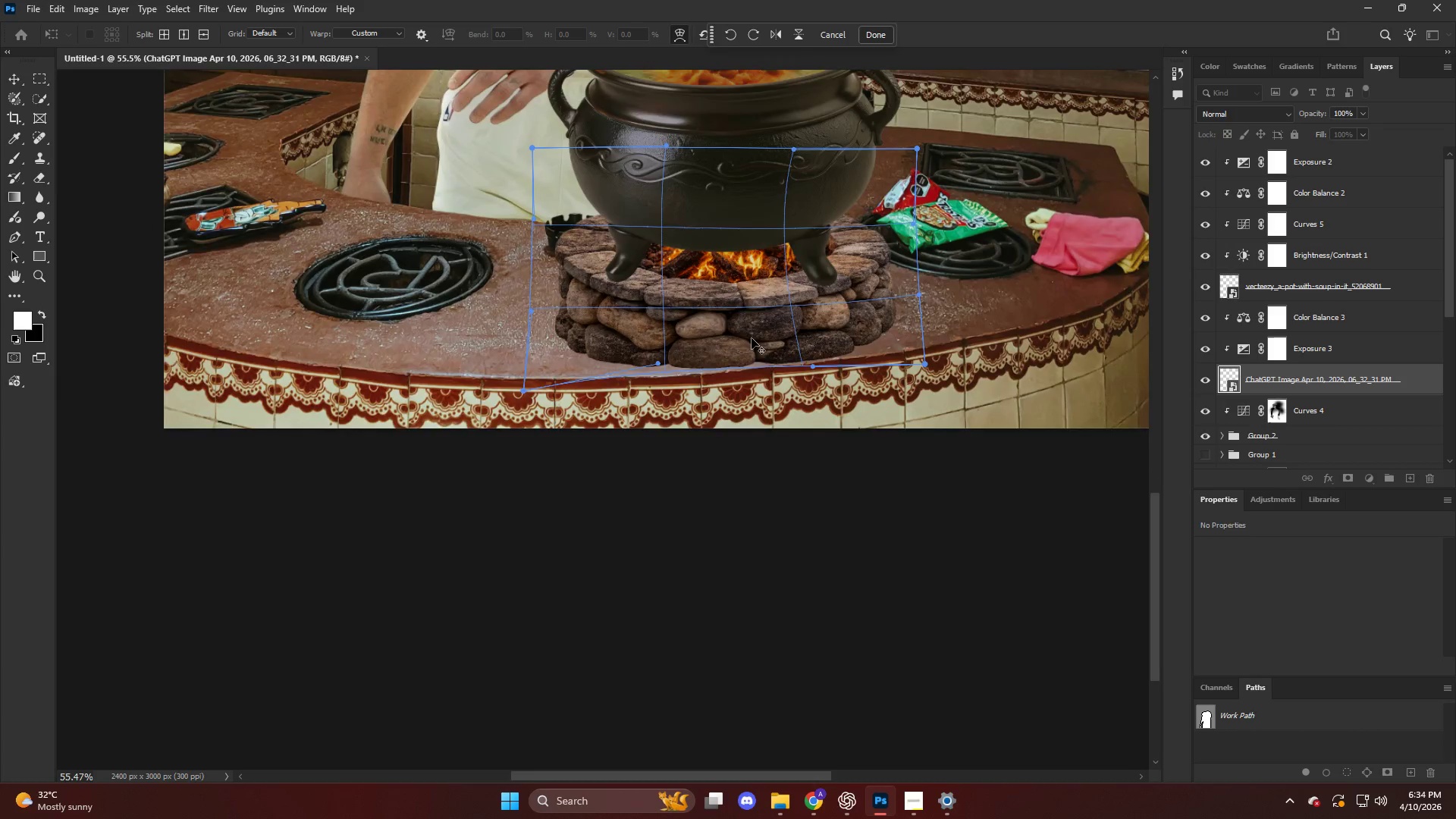 
scroll: coordinate [790, 281], scroll_direction: down, amount: 11.0
 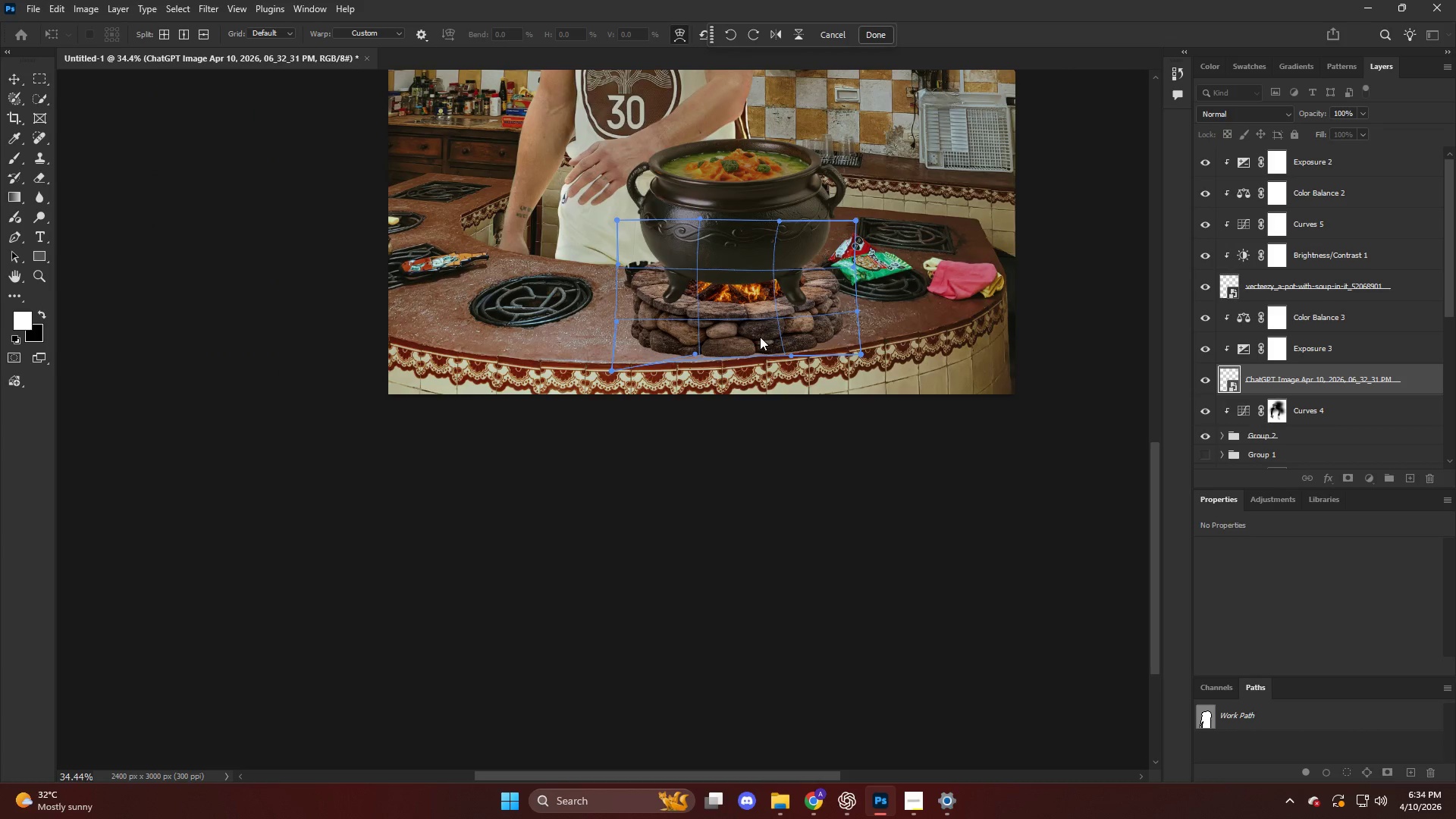 
hold_key(key=AltLeft, duration=0.7)
scroll: coordinate [744, 338], scroll_direction: up, amount: 16.0
 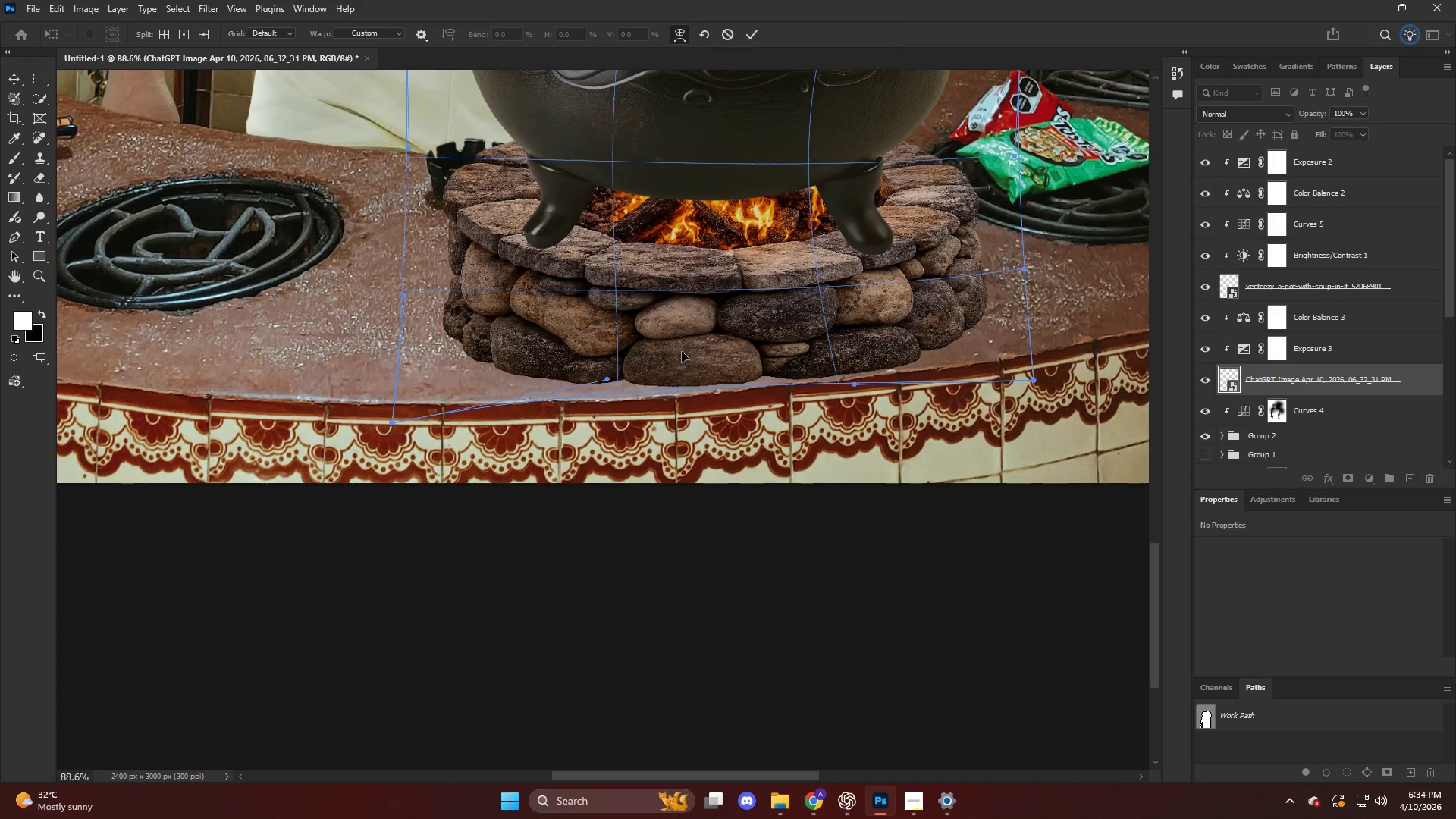 
left_click_drag(start_coordinate=[717, 370], to_coordinate=[711, 372])
 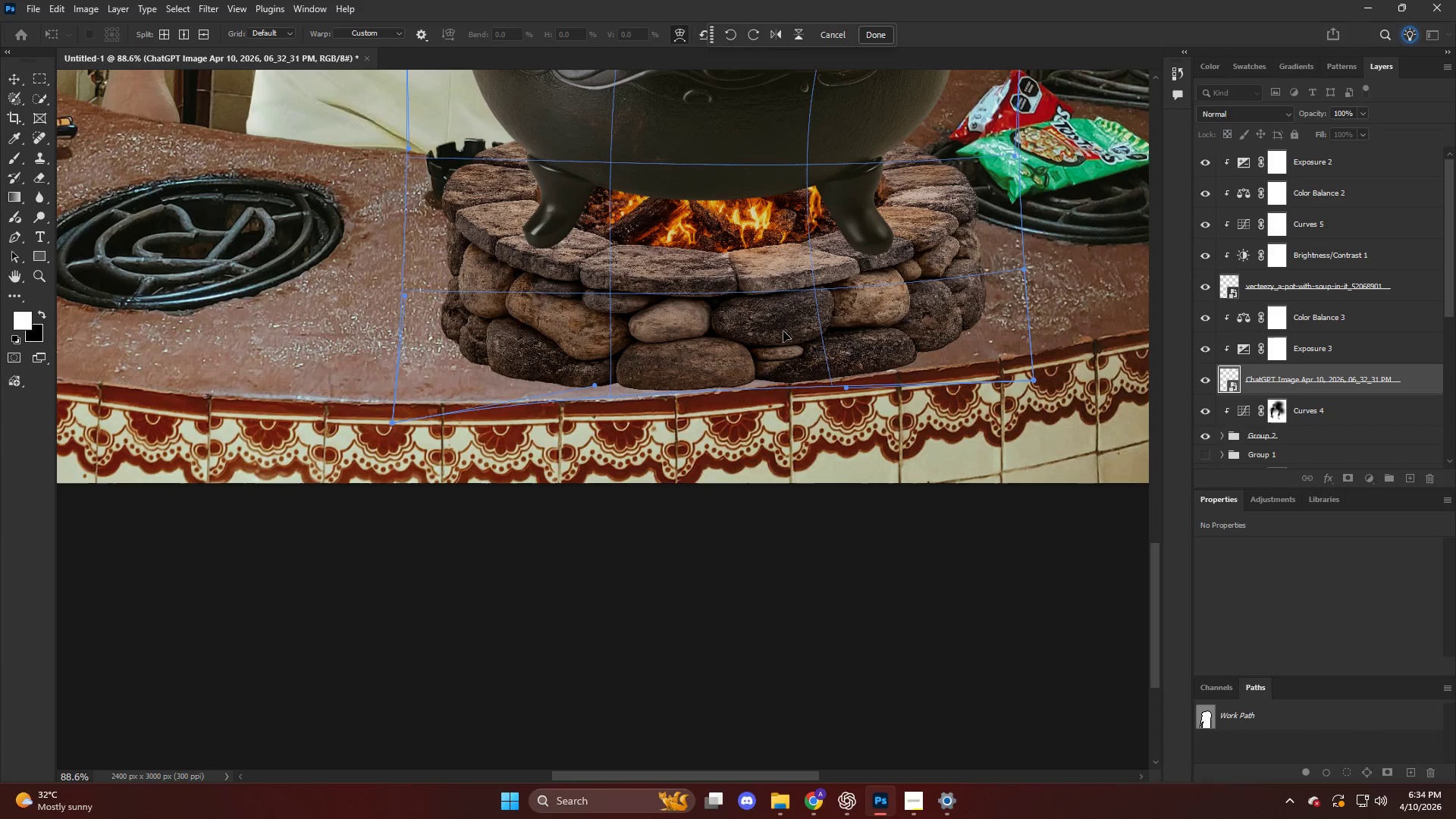 
key(NumpadEnter)
 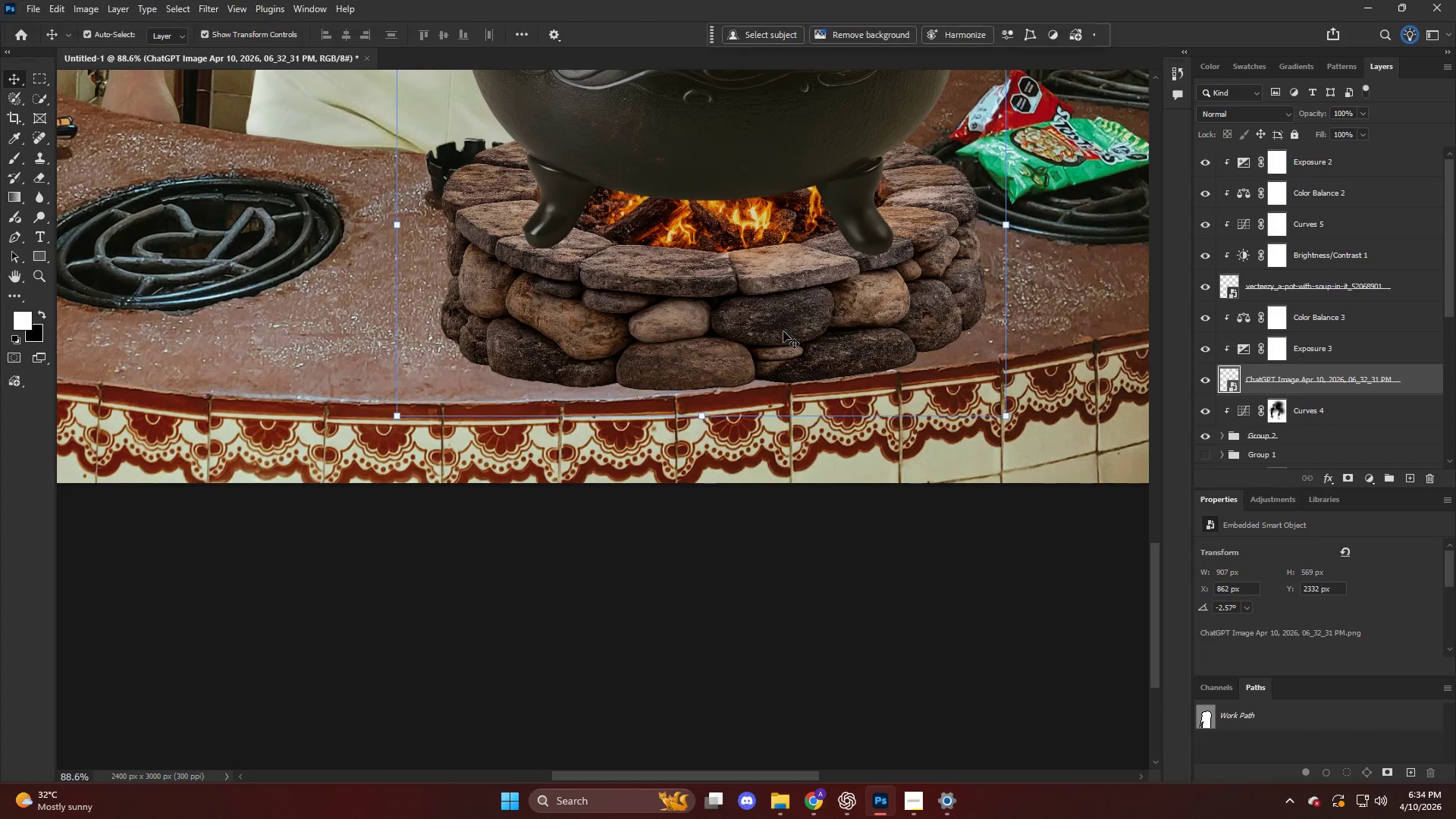 
hold_key(key=AltLeft, duration=0.47)
scroll: coordinate [888, 353], scroll_direction: down, amount: 8.0
 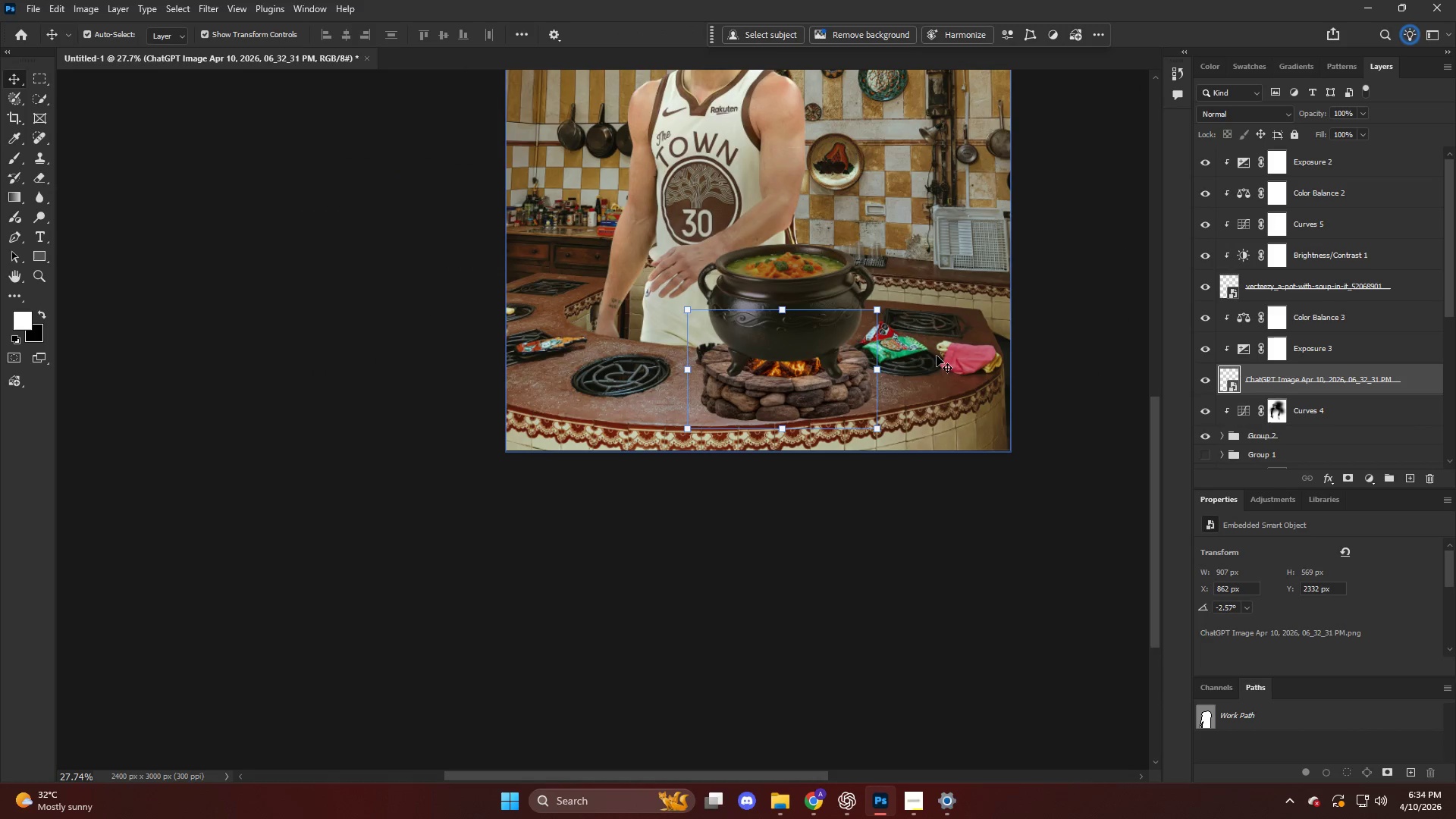 
key(Control+Z)
 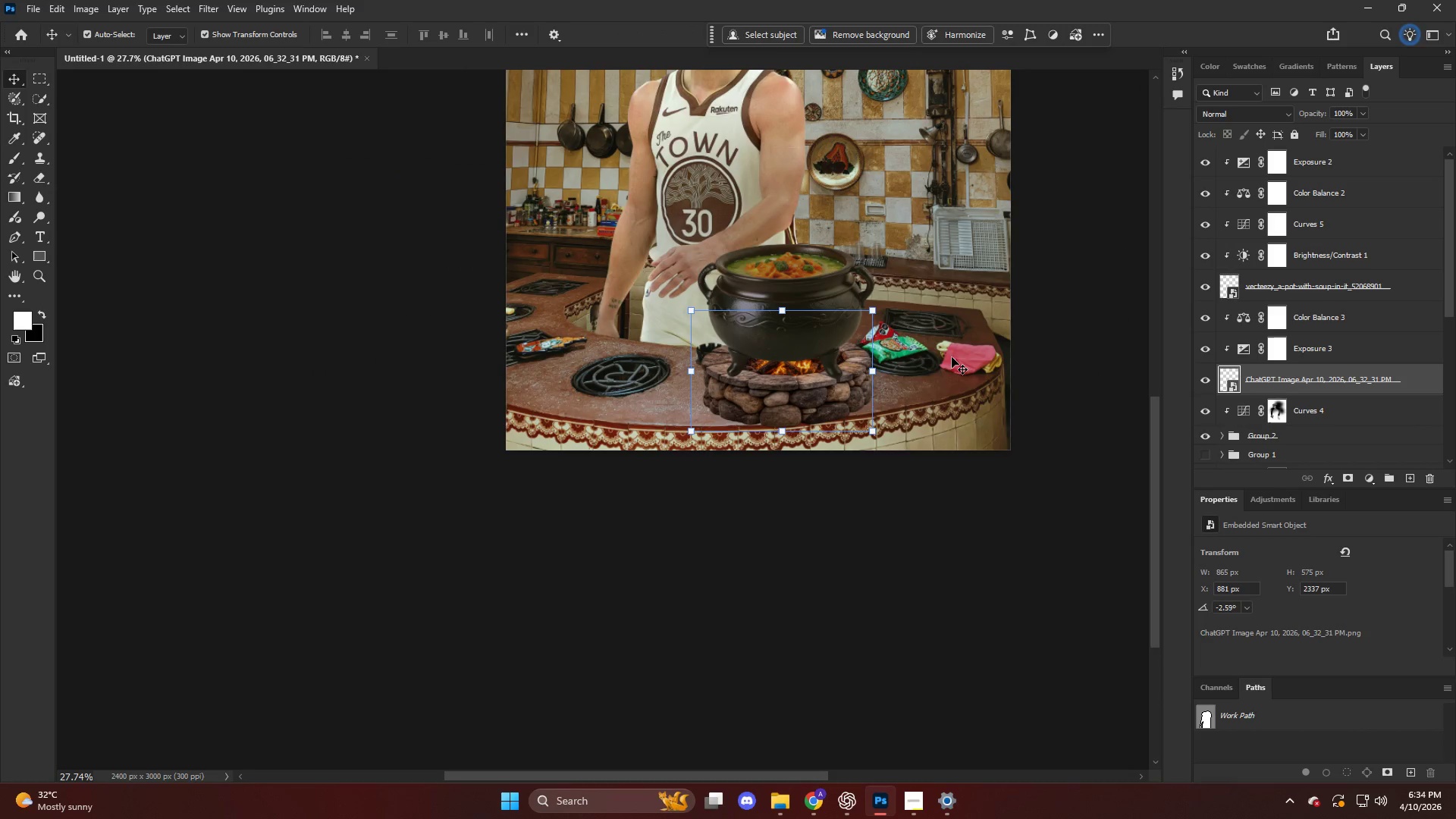 
hold_key(key=AltLeft, duration=0.61)
scroll: coordinate [824, 381], scroll_direction: up, amount: 10.0
 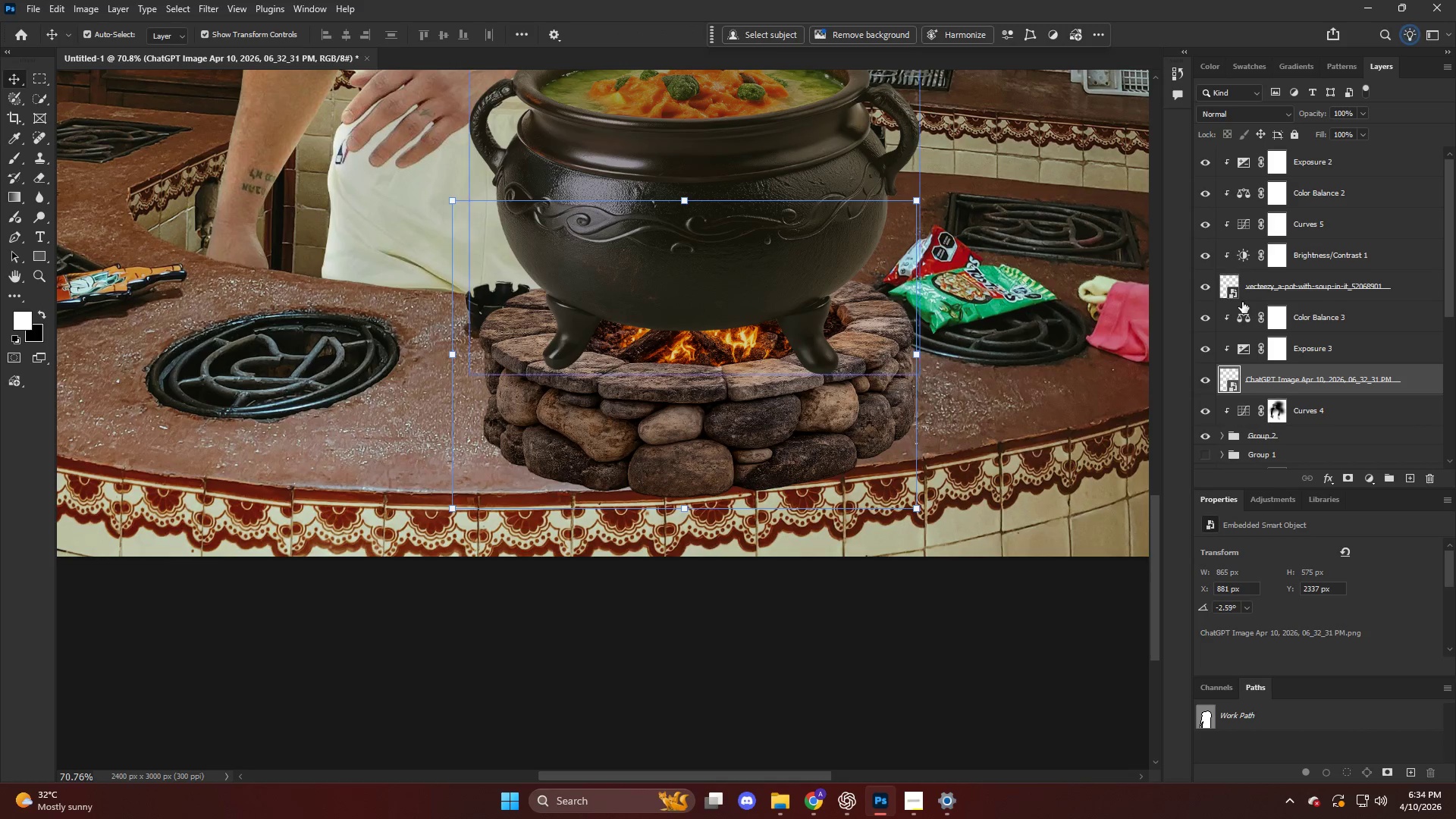 
hold_key(key=ShiftLeft, duration=0.61)
left_click([1329, 173])
 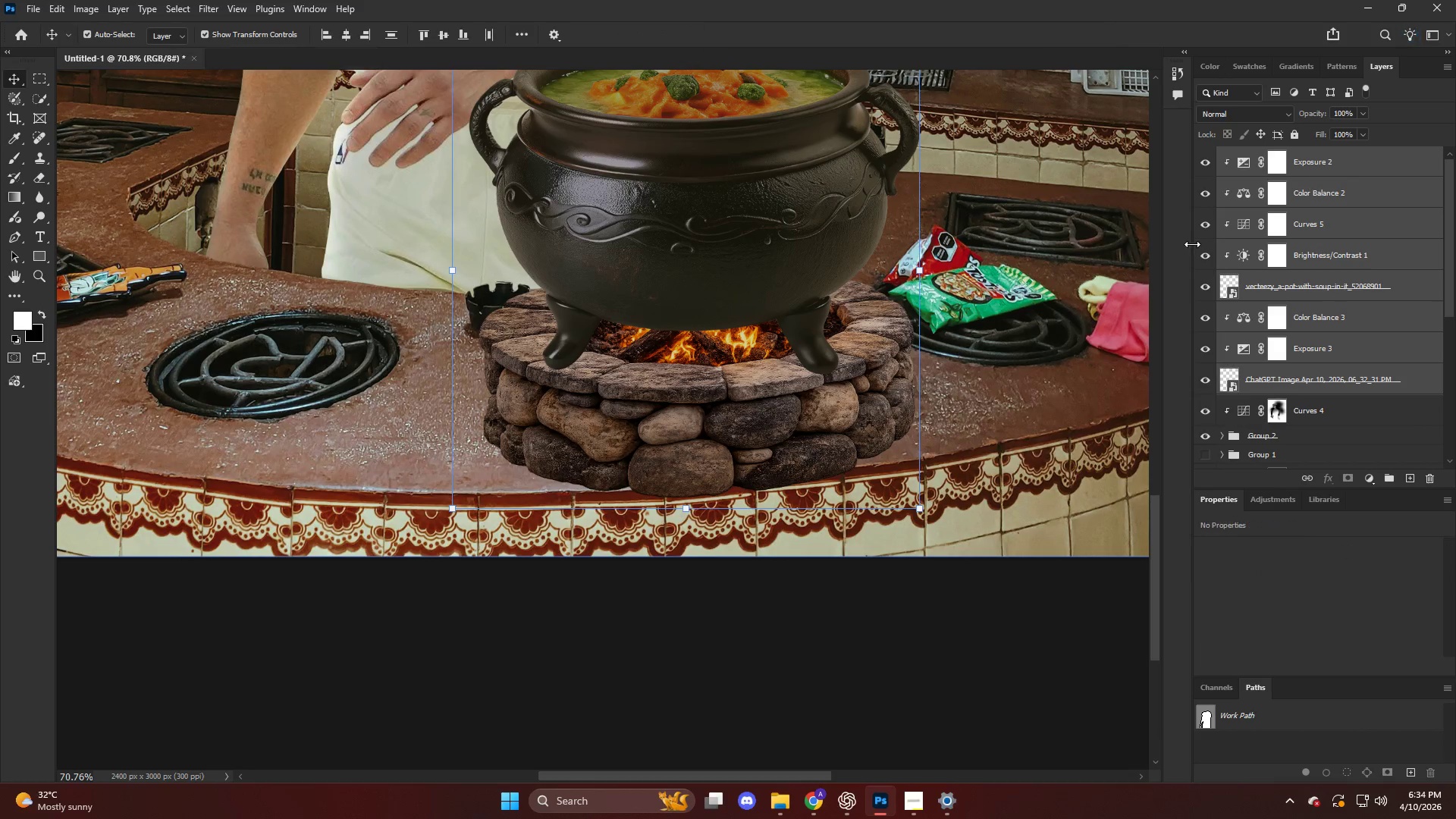 
key(Control+T)
 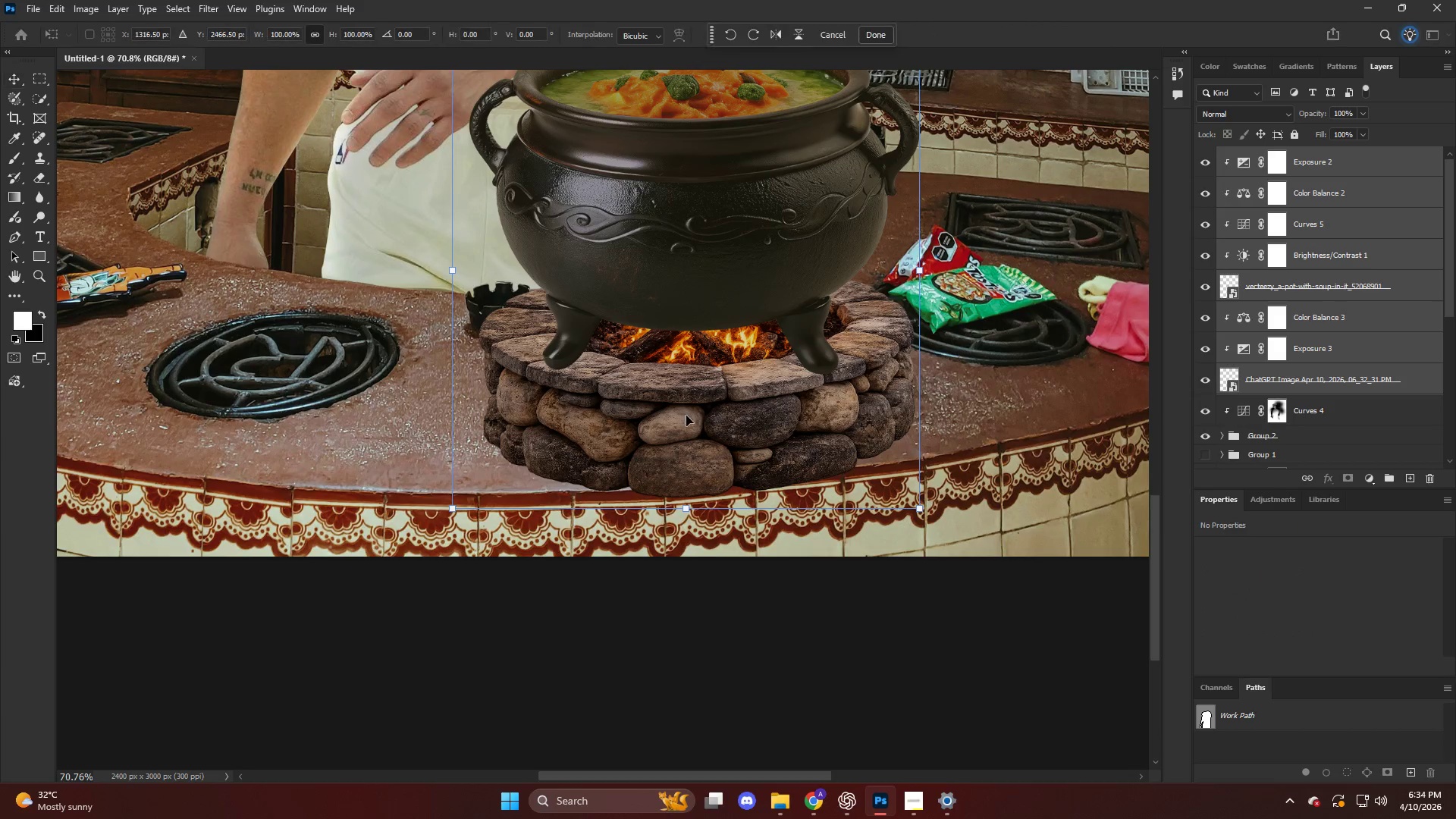 
left_click_drag(start_coordinate=[691, 412], to_coordinate=[684, 393])
 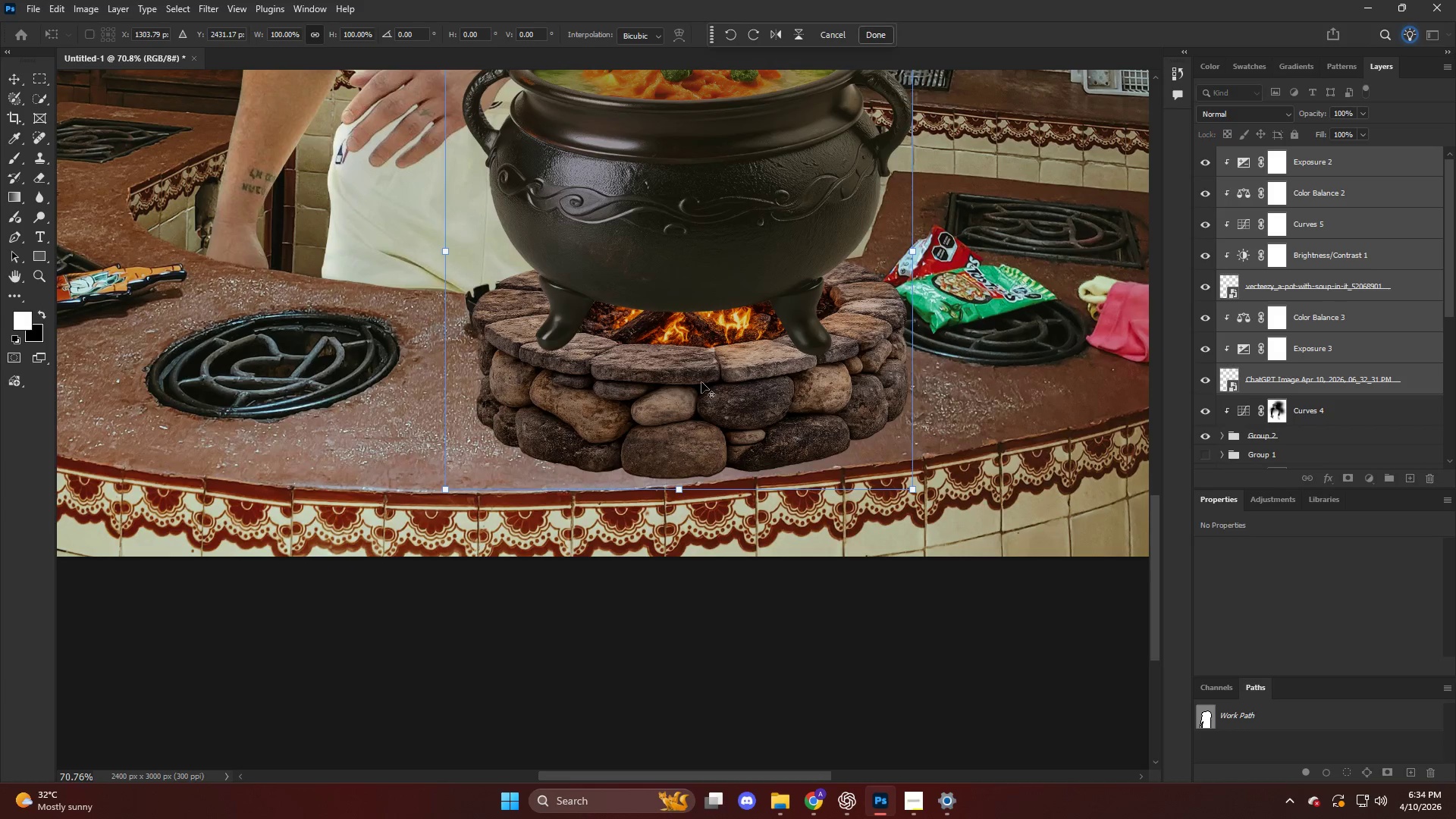 
hold_key(key=AltLeft, duration=0.48)
scroll: coordinate [711, 384], scroll_direction: down, amount: 10.0
 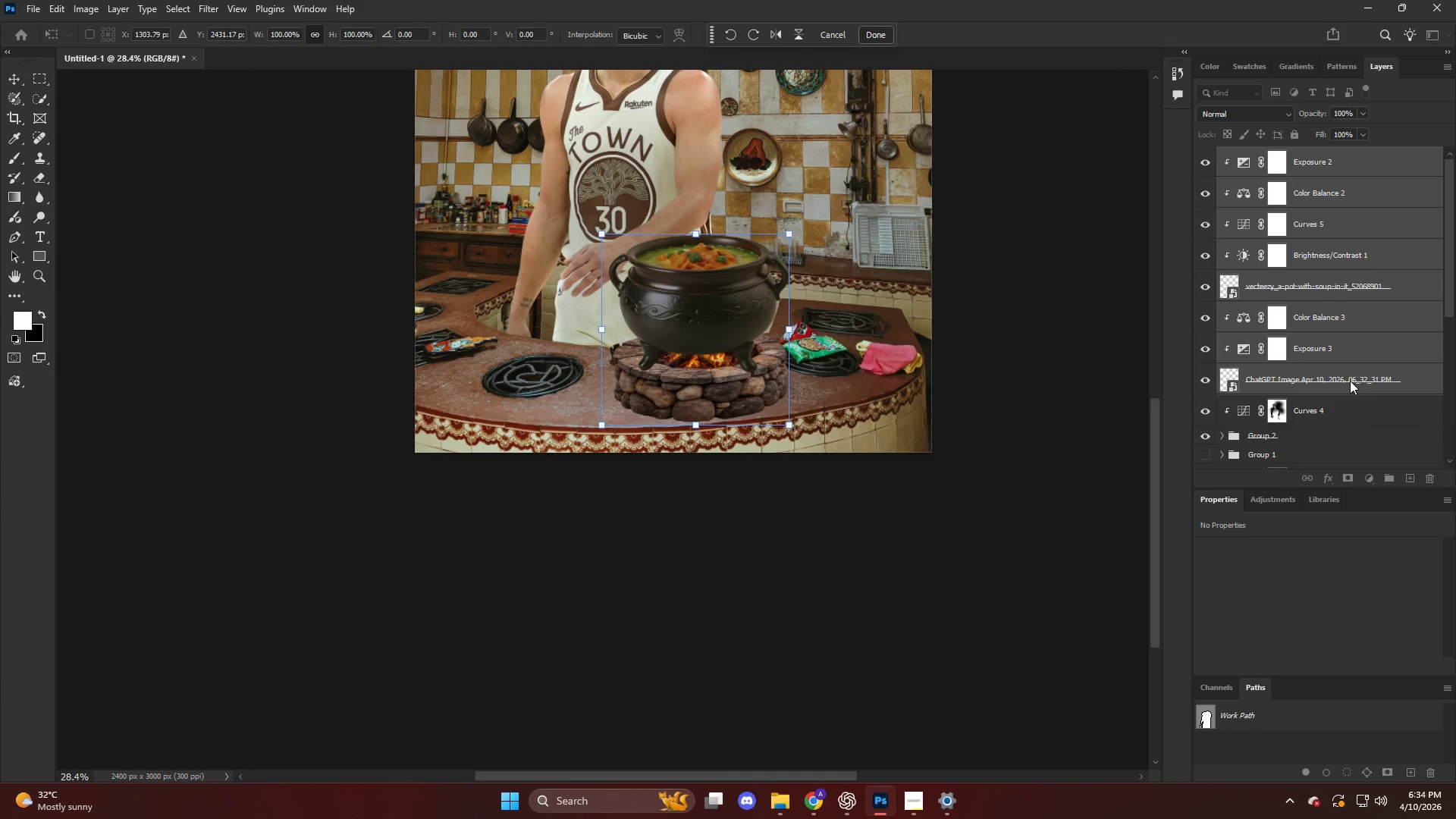 
left_click([1347, 386])
 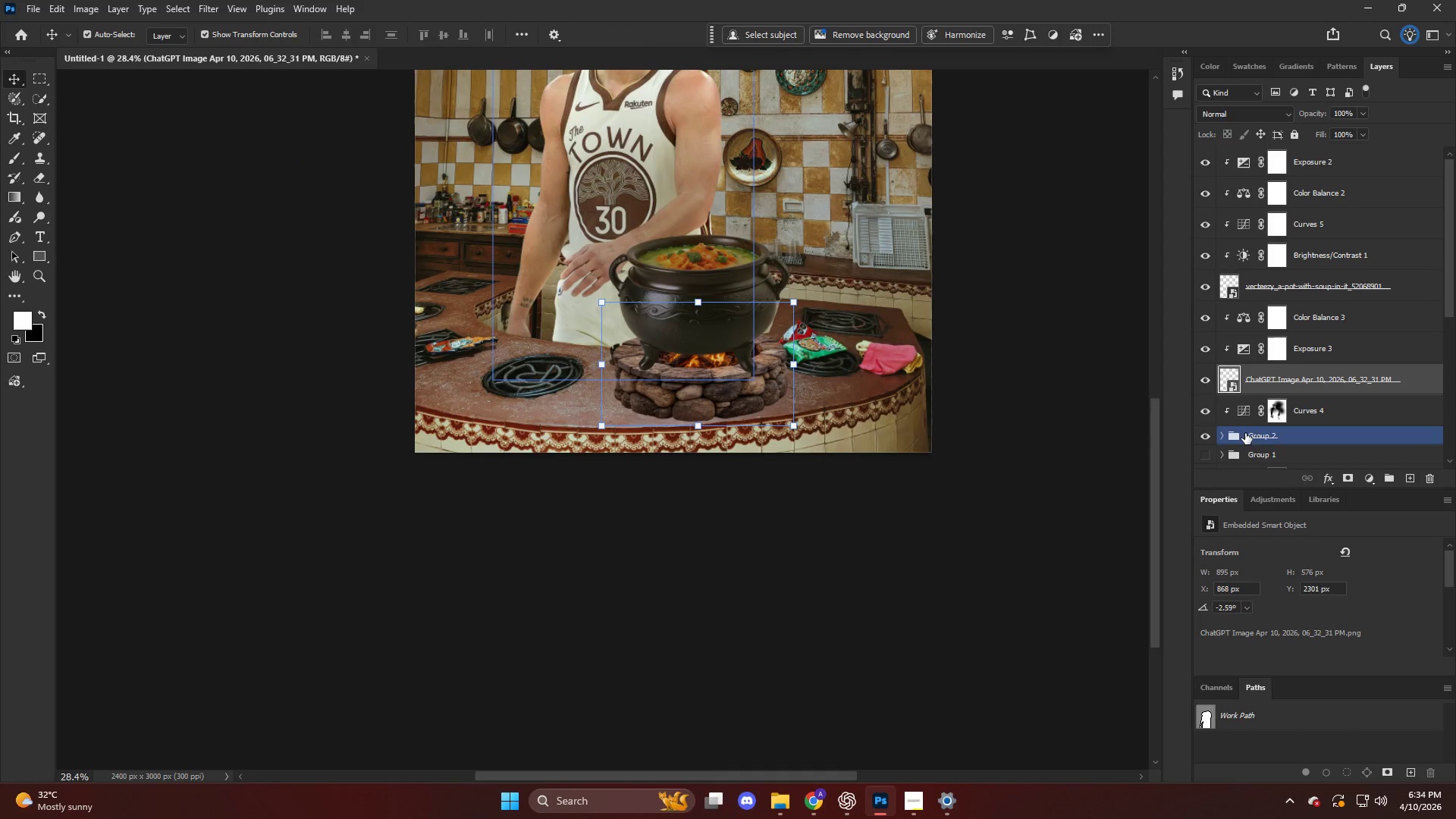 
hold_key(key=AltLeft, duration=0.44)
 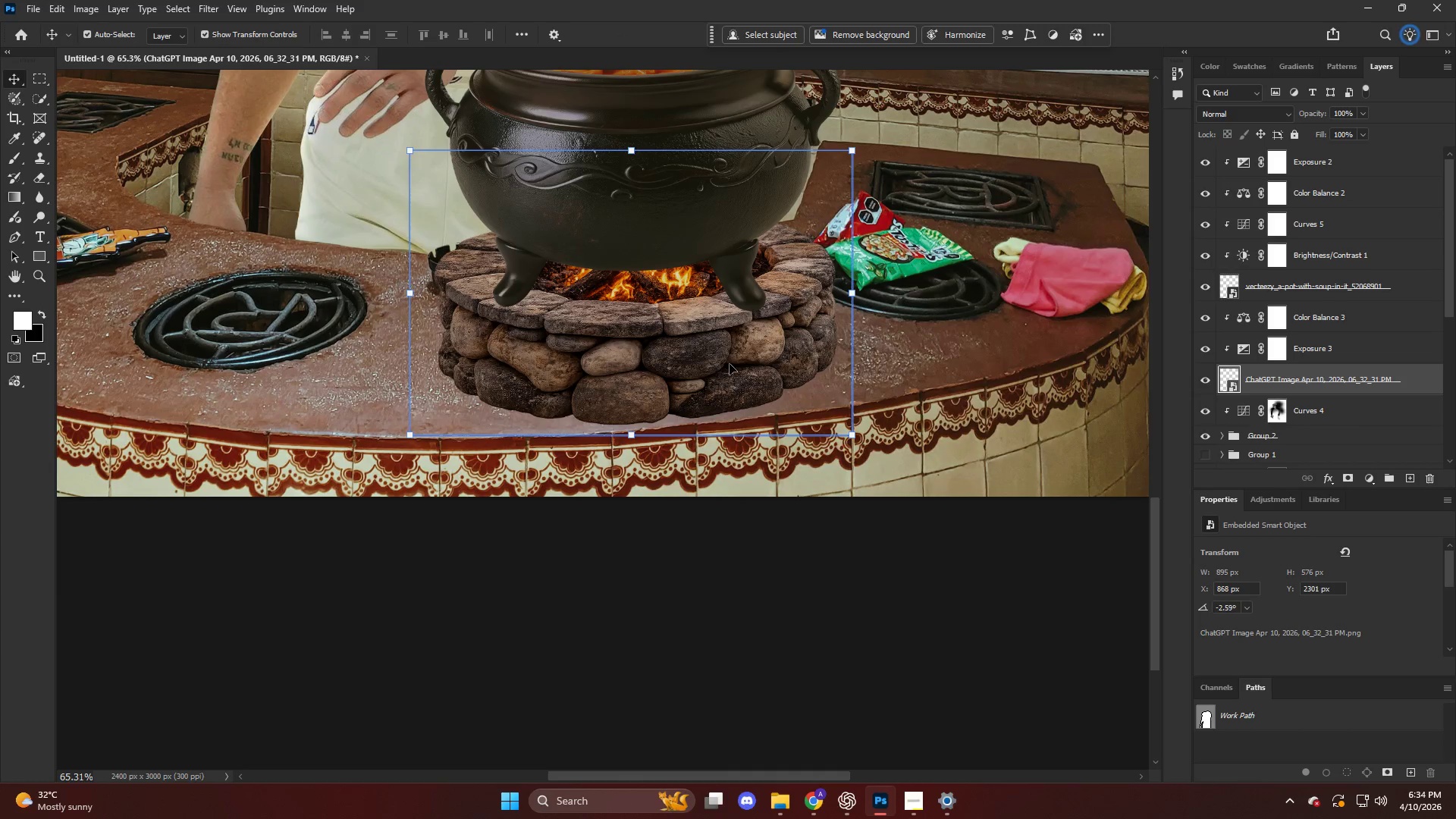 
key(V)
 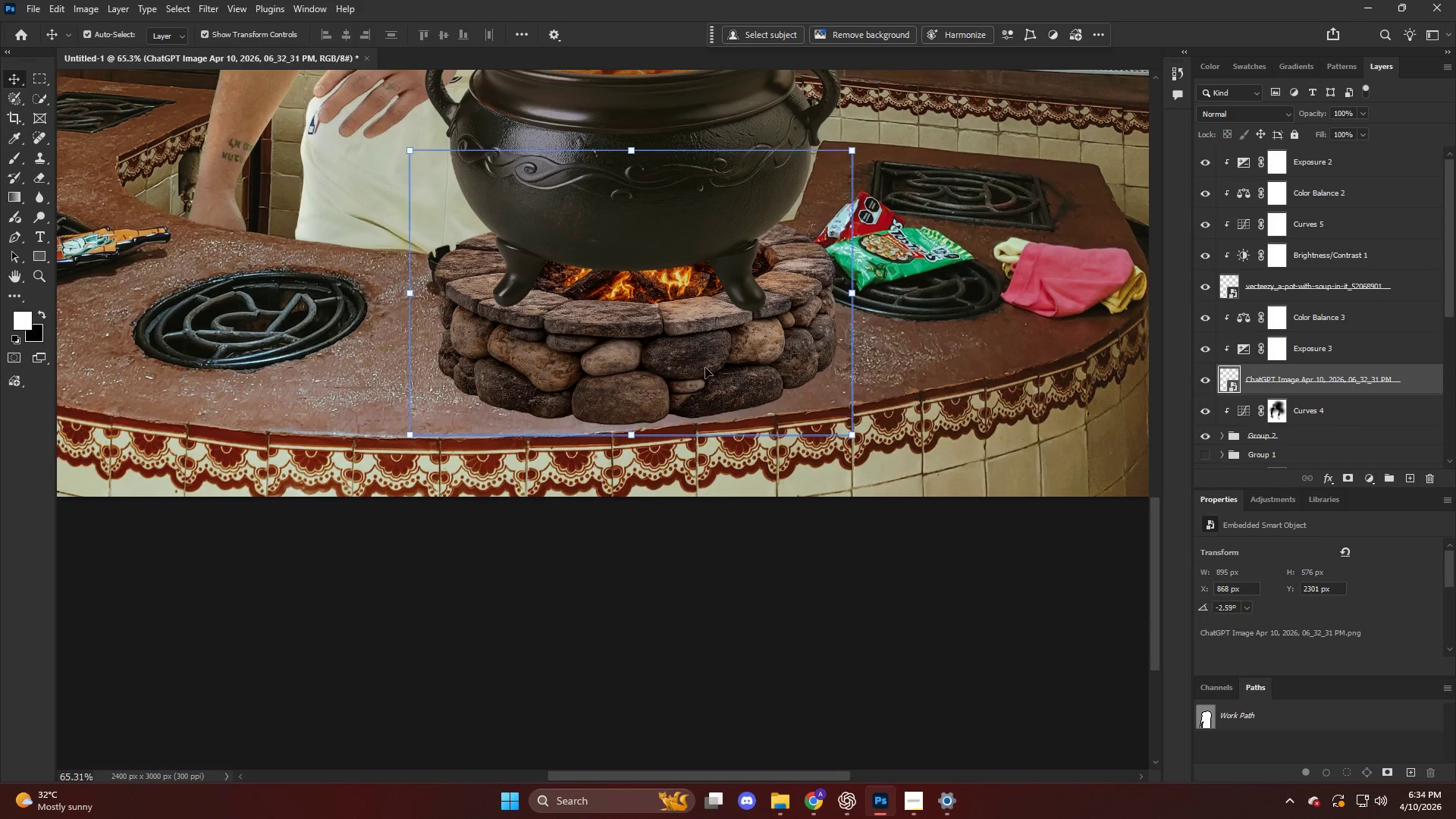 
left_click([705, 368])
 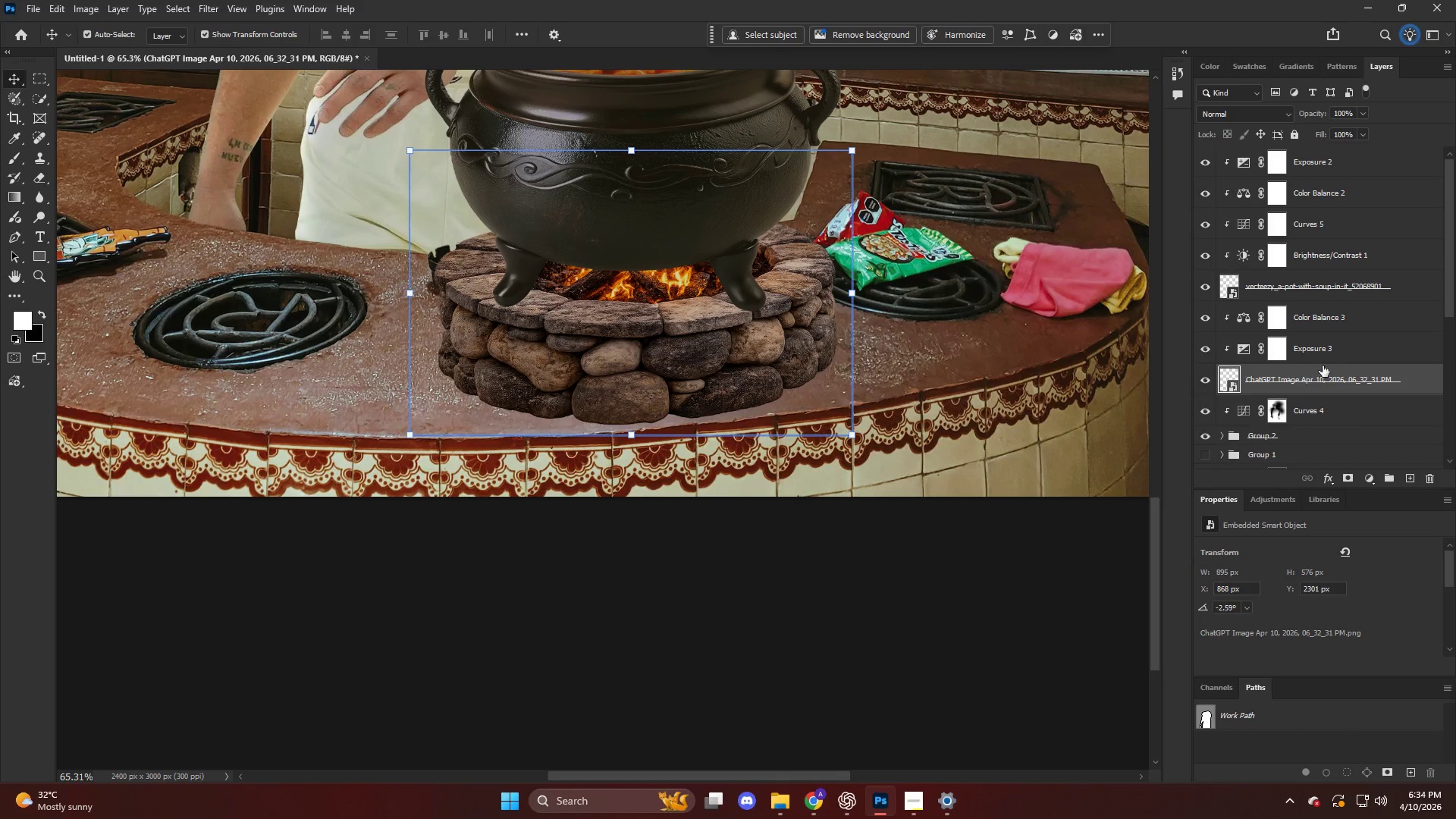 
scroll: coordinate [686, 410], scroll_direction: up, amount: 9.0
 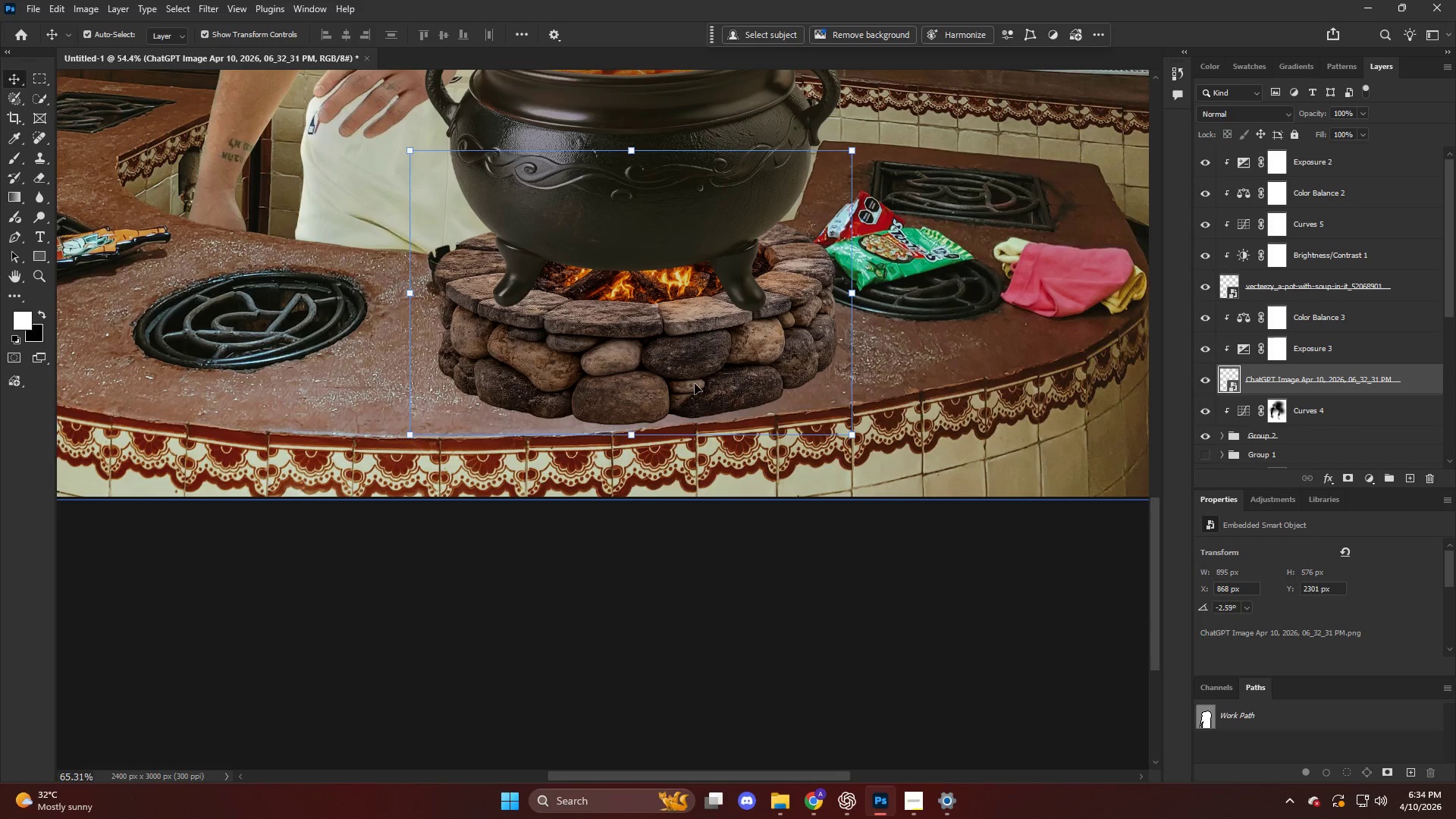 
left_click([1320, 363])
 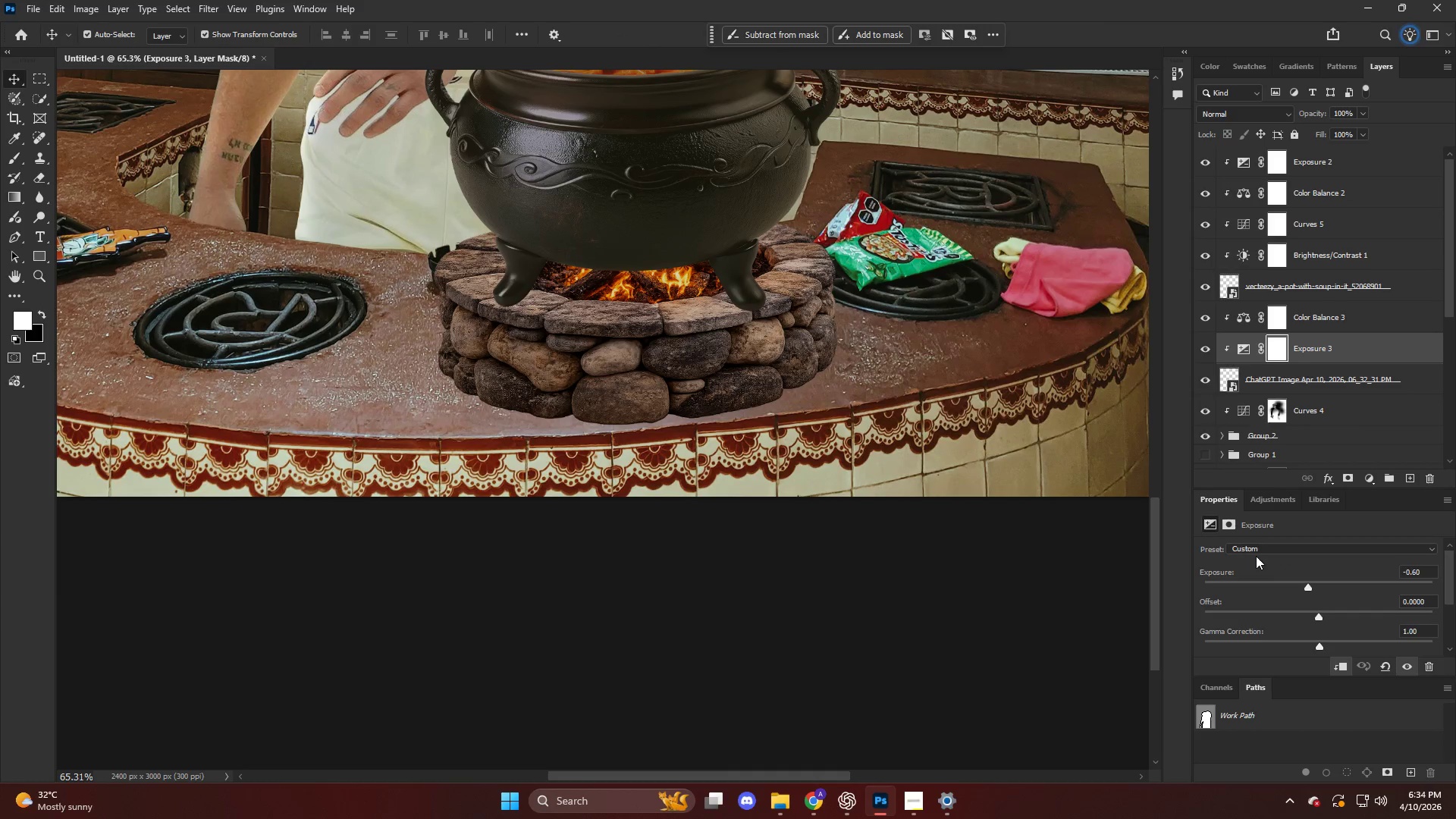 
left_click_drag(start_coordinate=[1306, 586], to_coordinate=[1310, 586])
 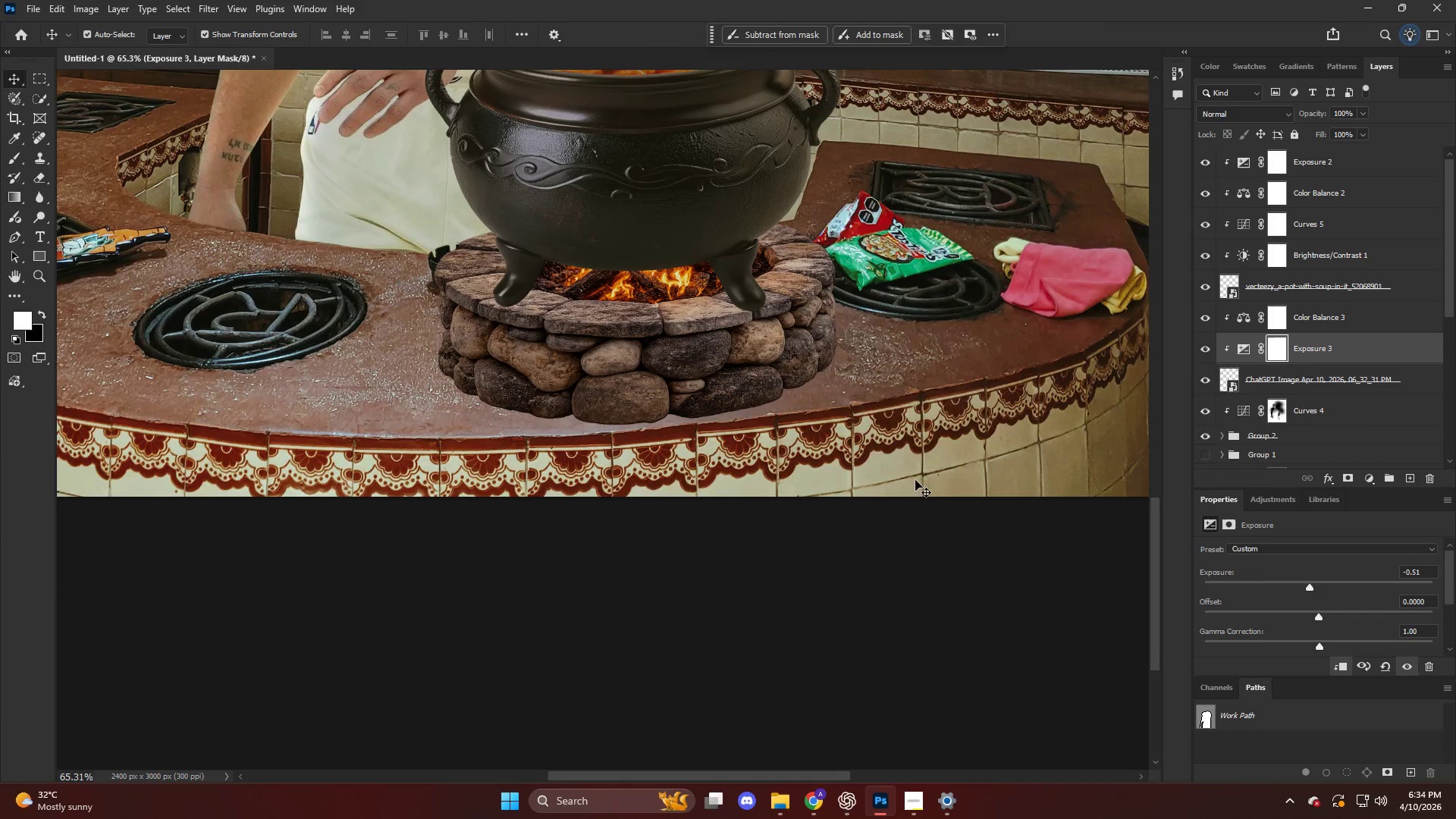 
key(Alt+AltLeft)
 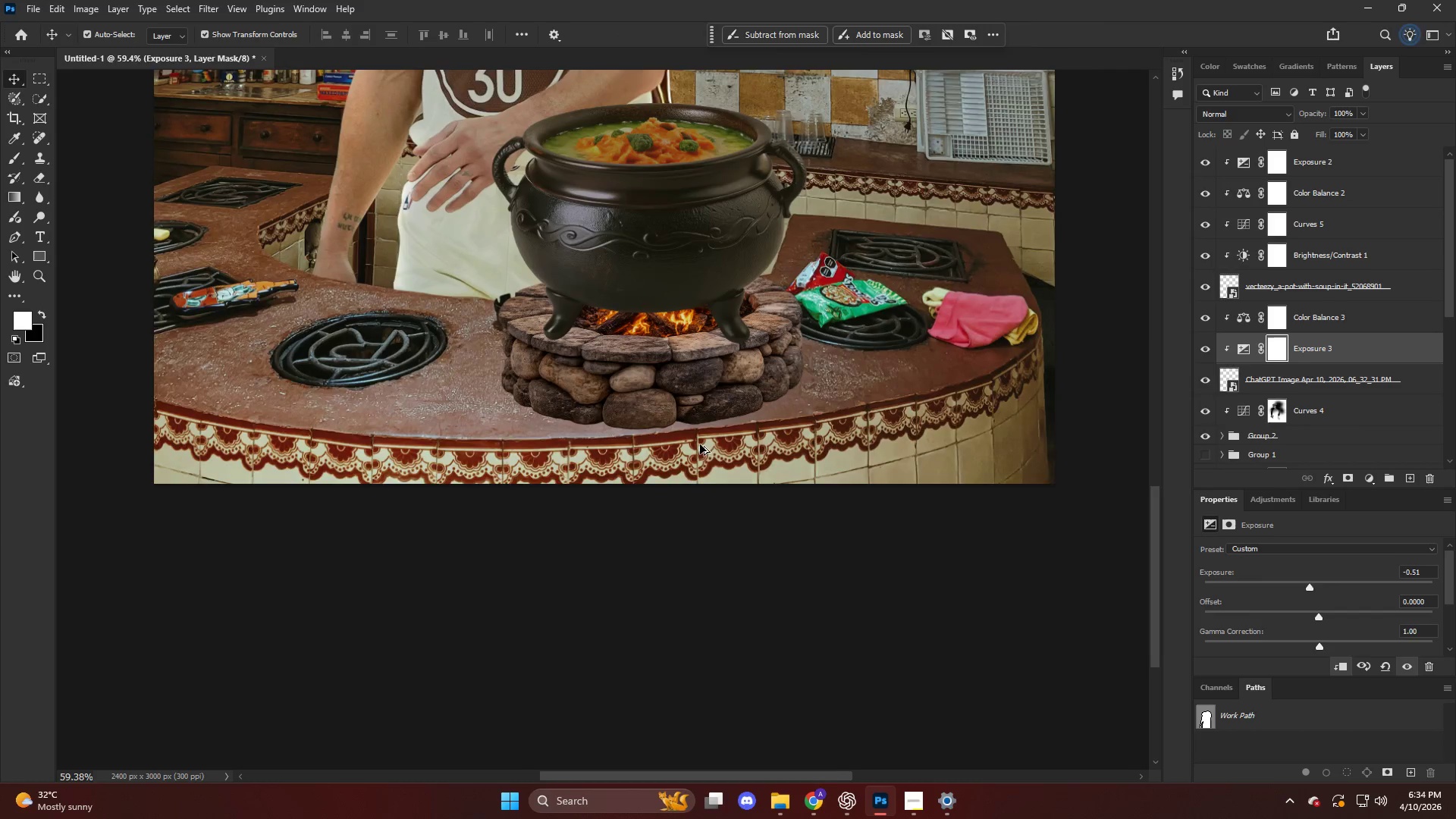 
hold_key(key=AltLeft, duration=0.69)
 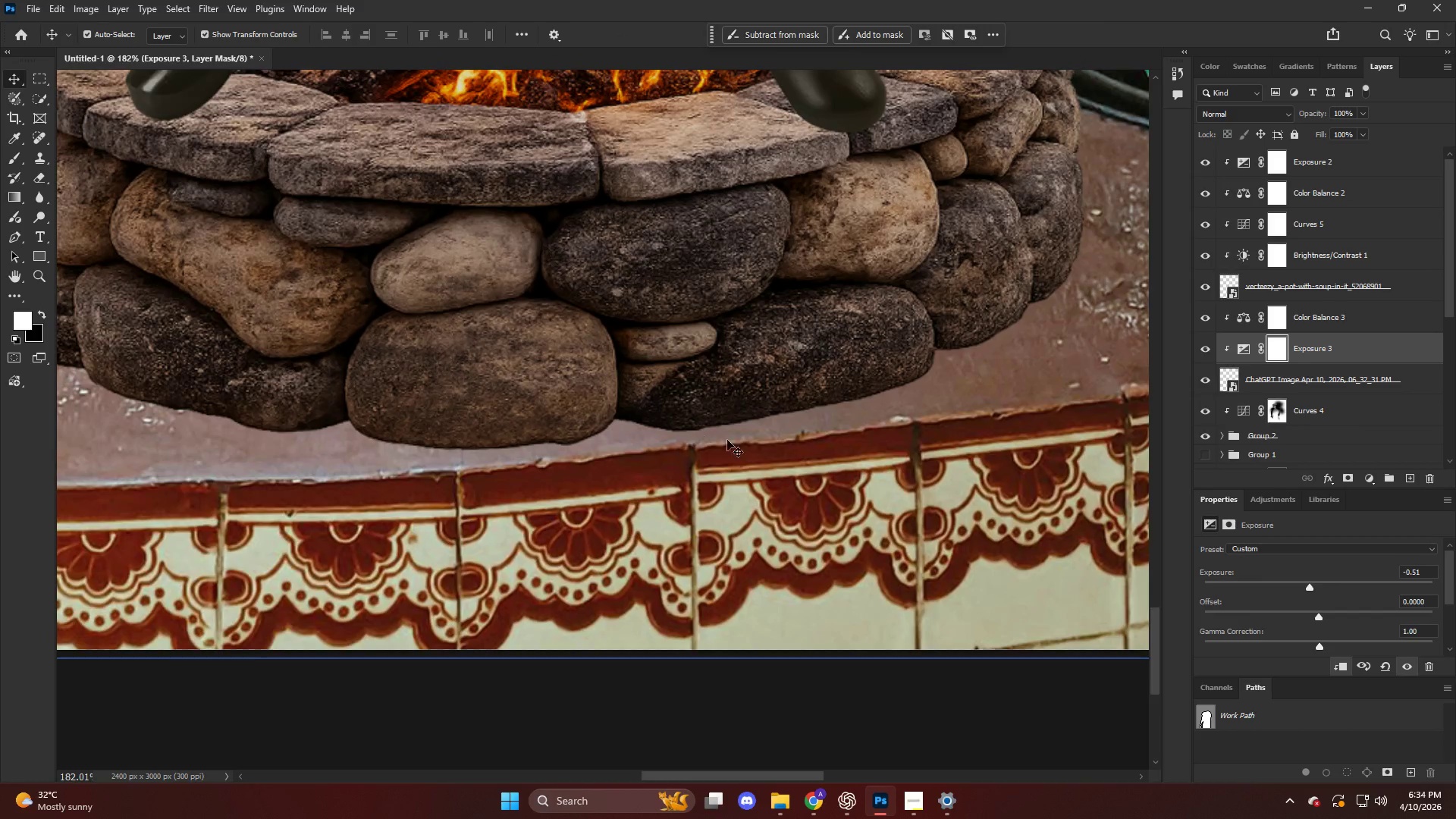 
key(V)
 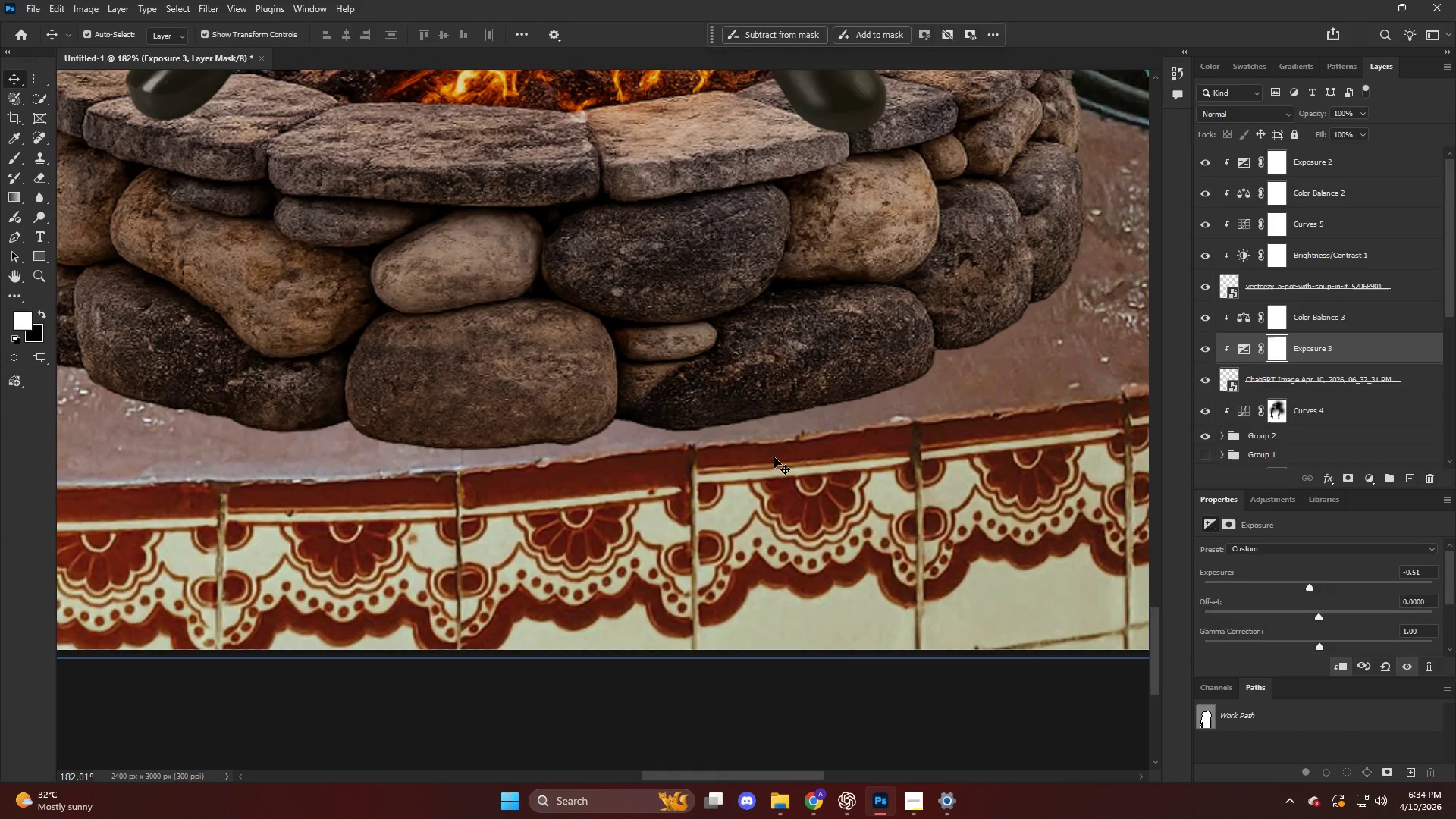 
left_click([774, 457])
 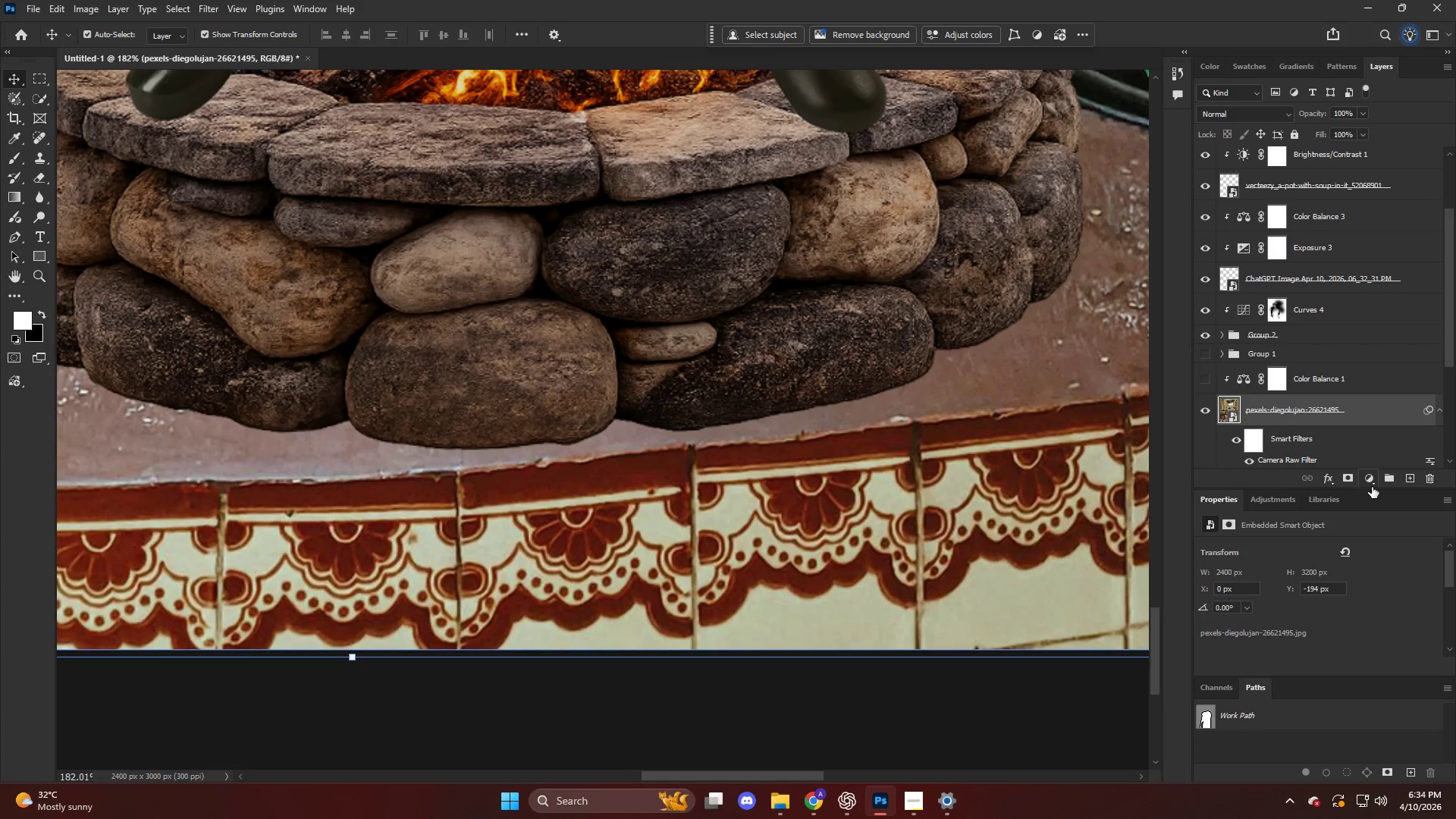 
scroll: coordinate [701, 434], scroll_direction: up, amount: 12.0
 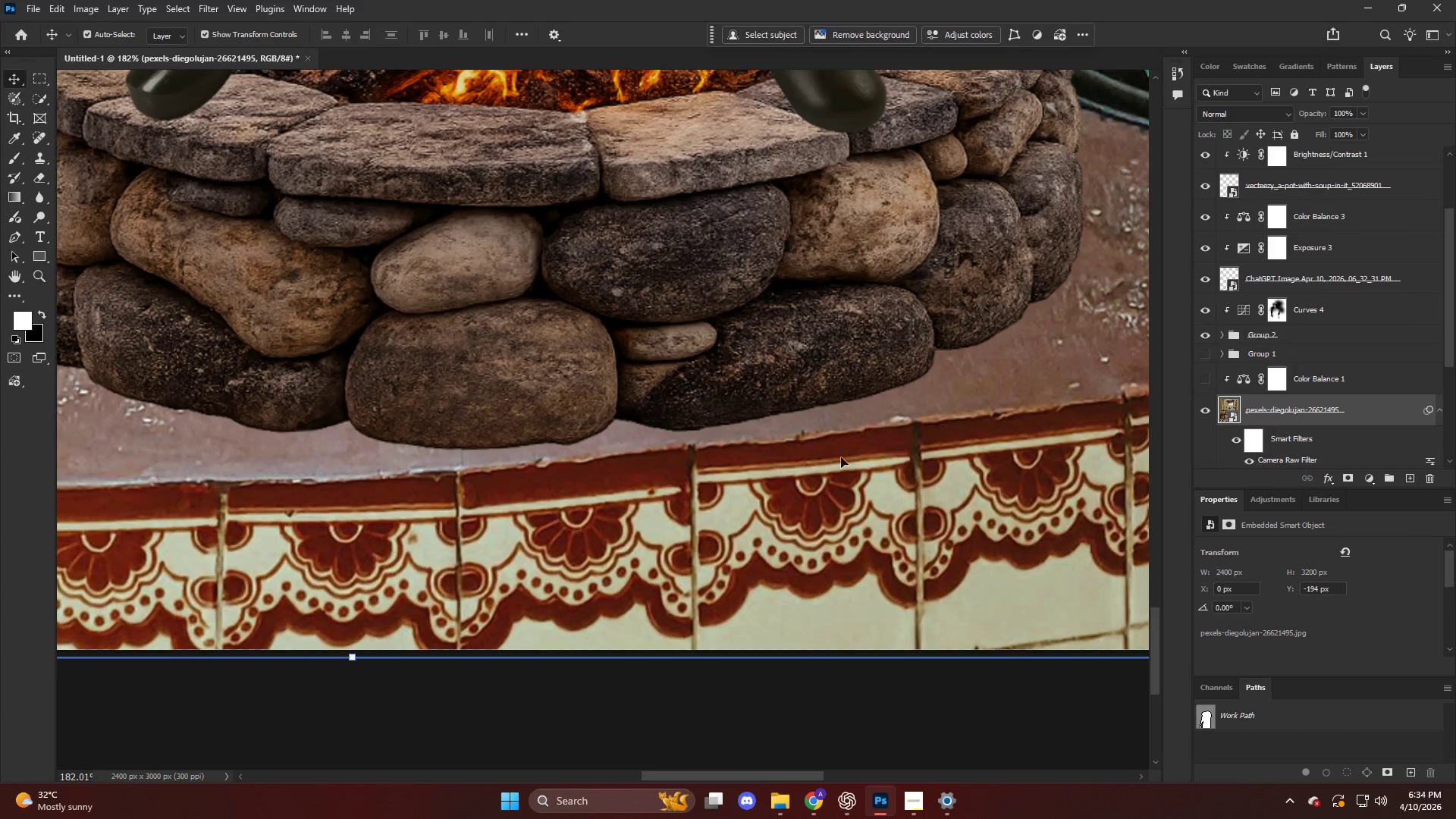 
left_click([1367, 480])
 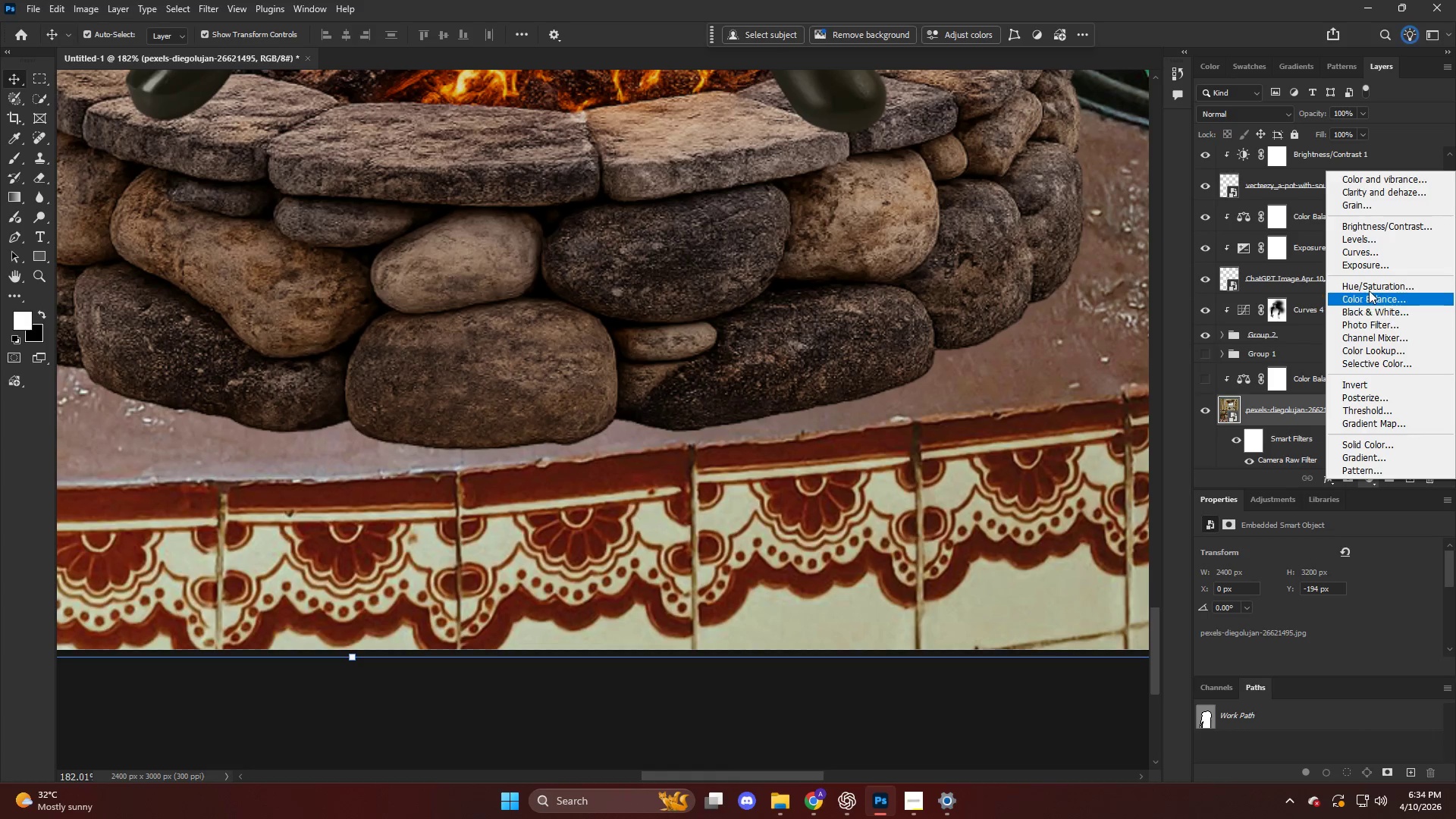 
left_click([1372, 260])
 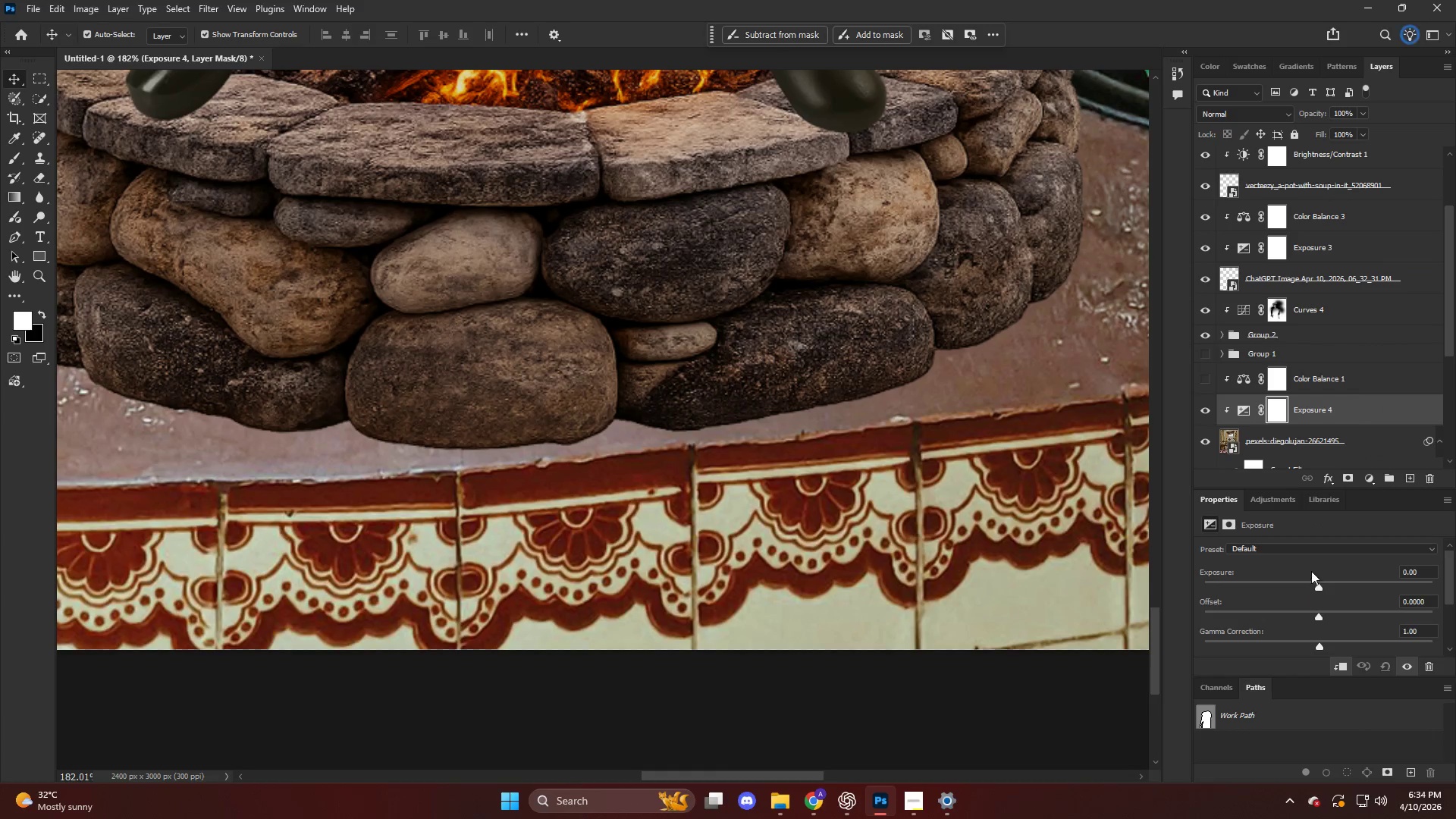 
left_click_drag(start_coordinate=[1323, 592], to_coordinate=[1285, 587])
 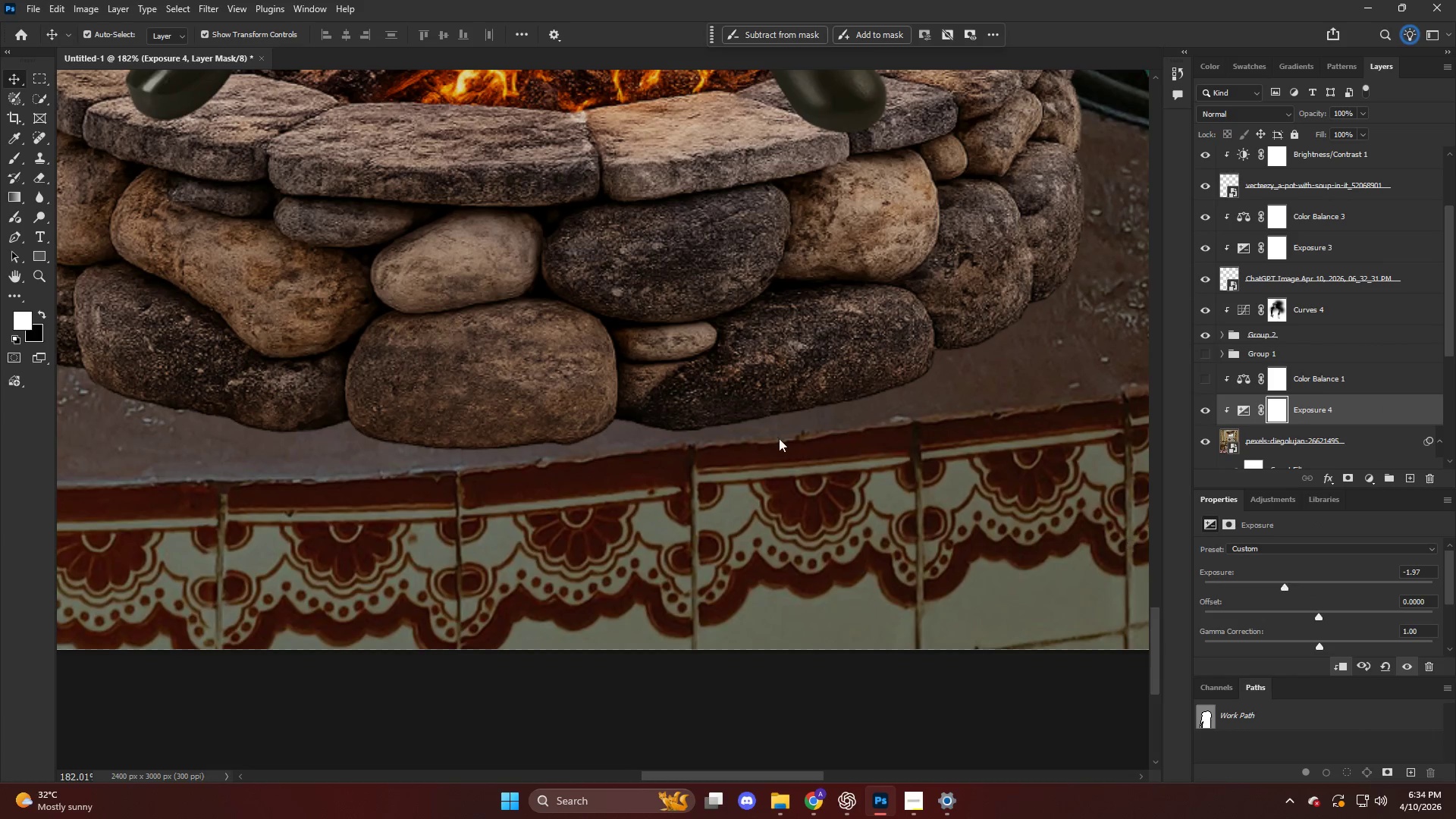 
hold_key(key=AltLeft, duration=0.38)
scroll: coordinate [684, 392], scroll_direction: down, amount: 11.0
 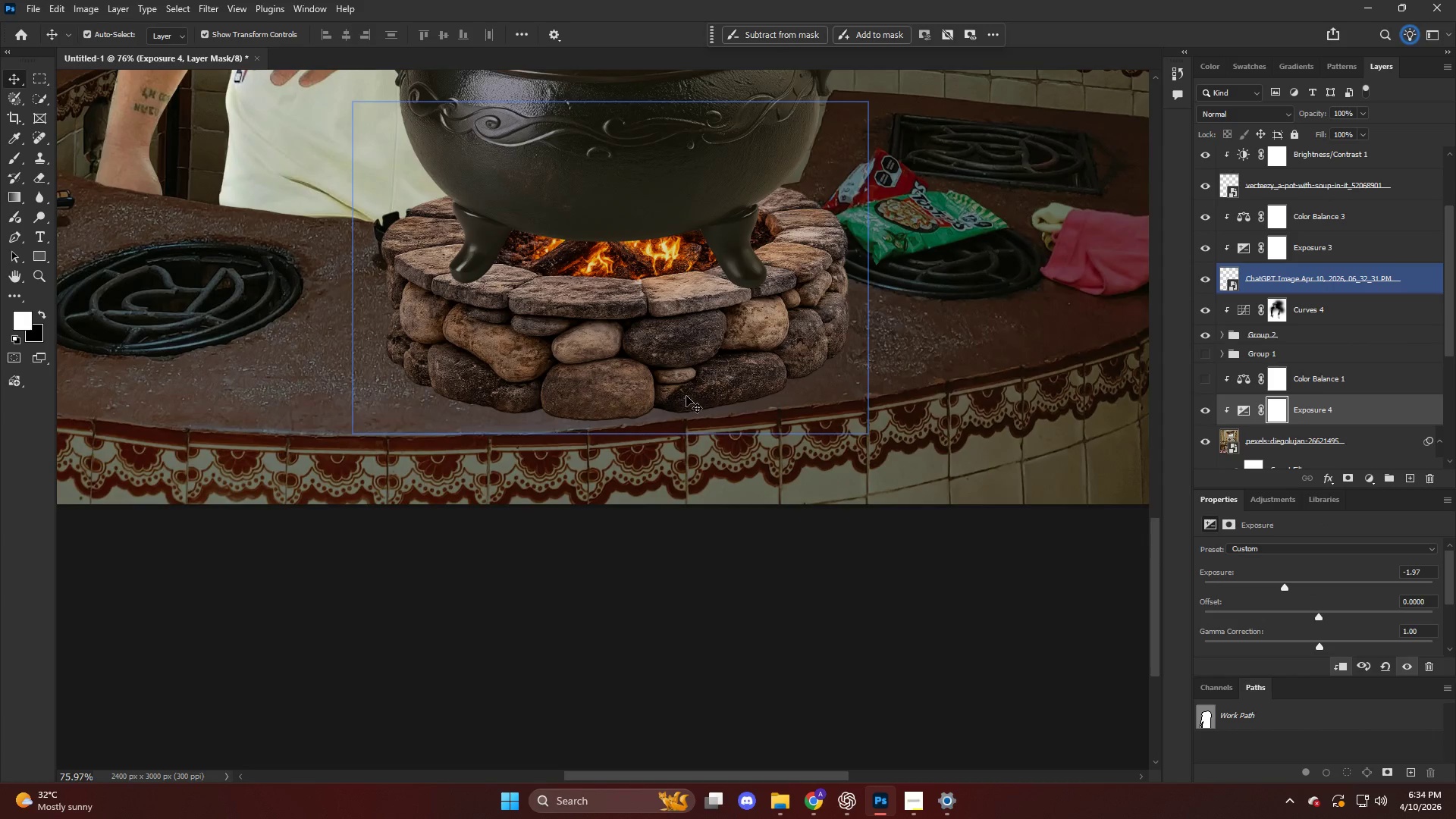 
key(Control+I)
 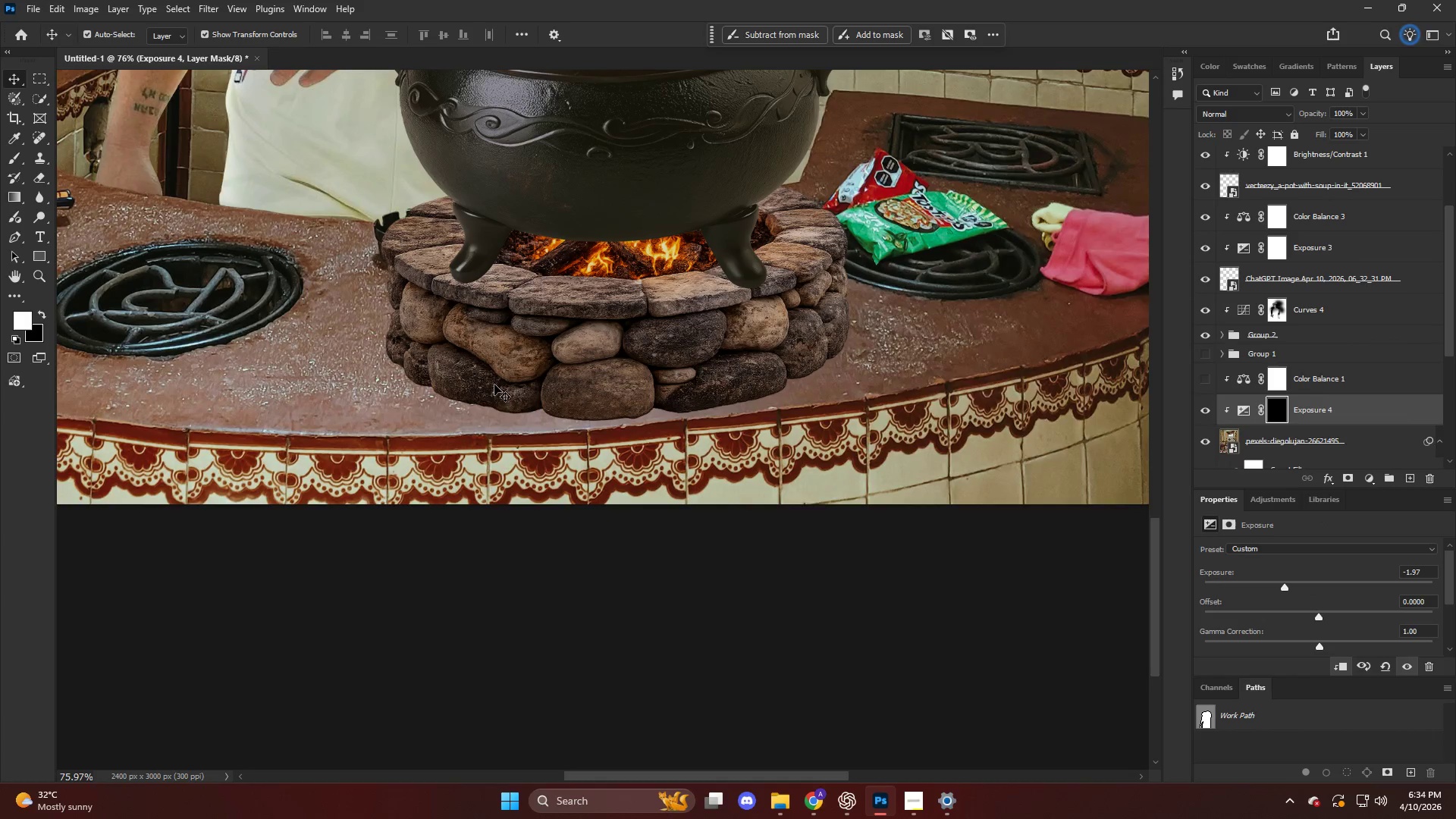 
hold_key(key=AltLeft, duration=0.7)
 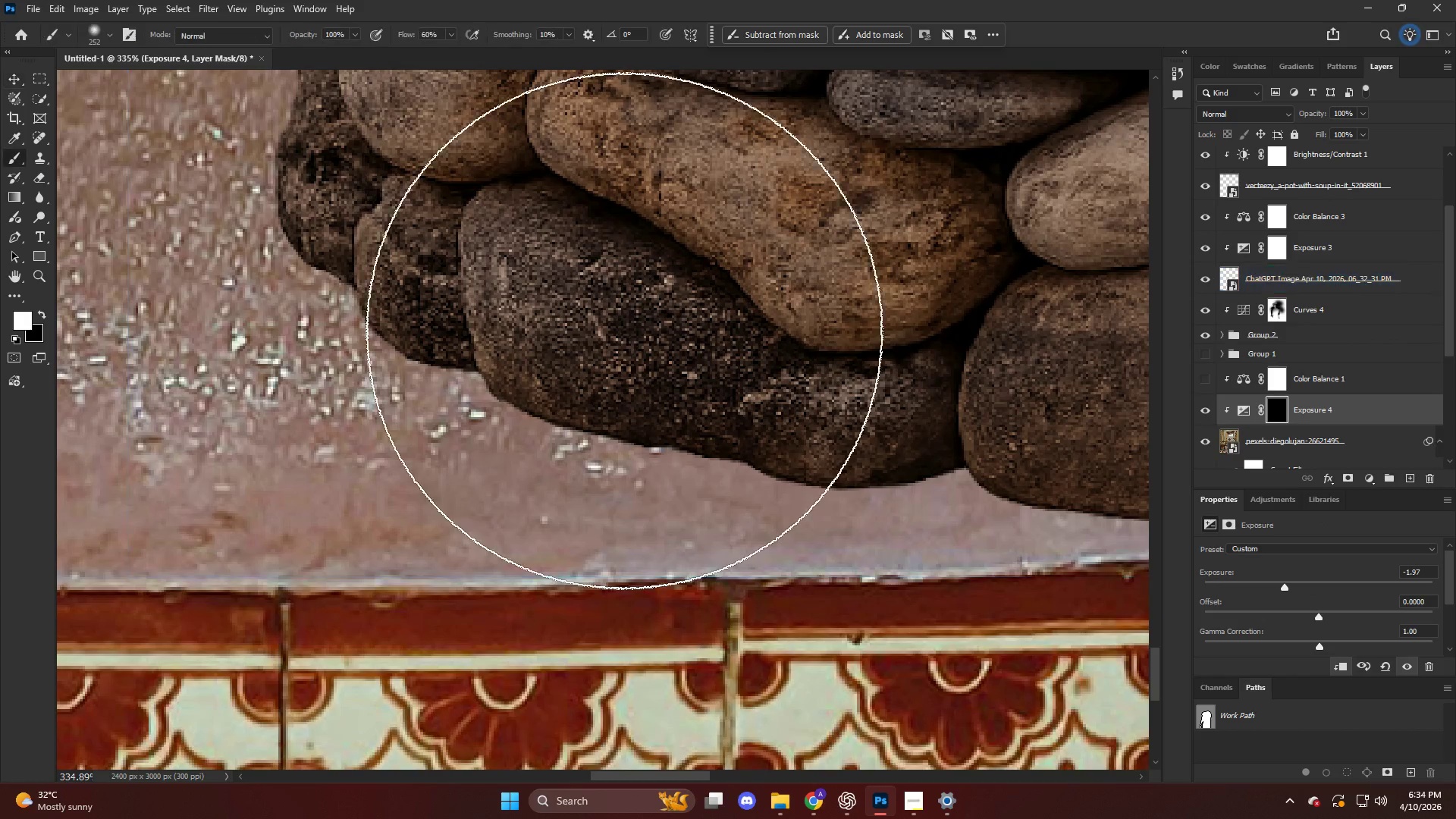 
key(B)
 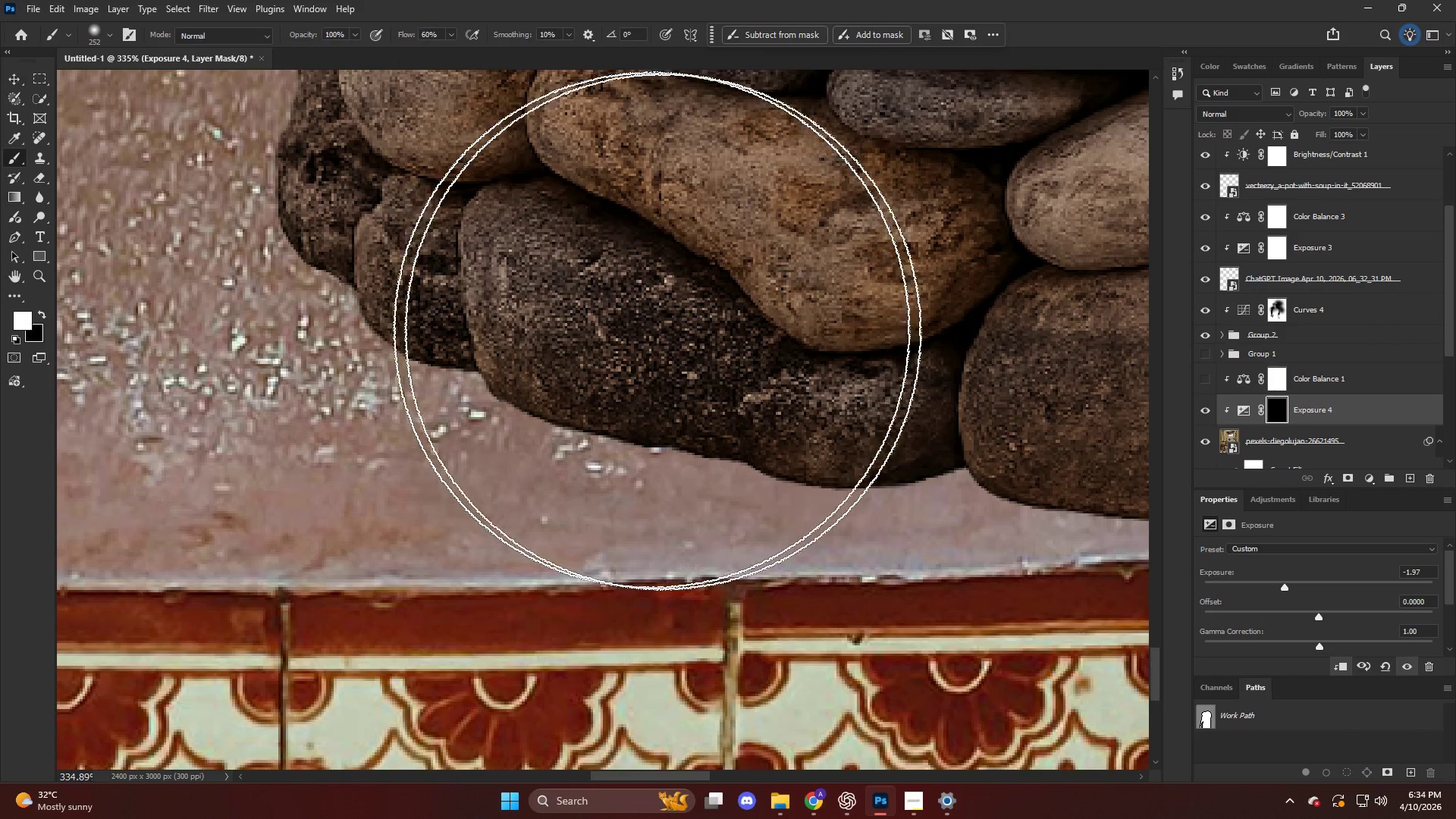 
scroll: coordinate [604, 346], scroll_direction: up, amount: 12.0
 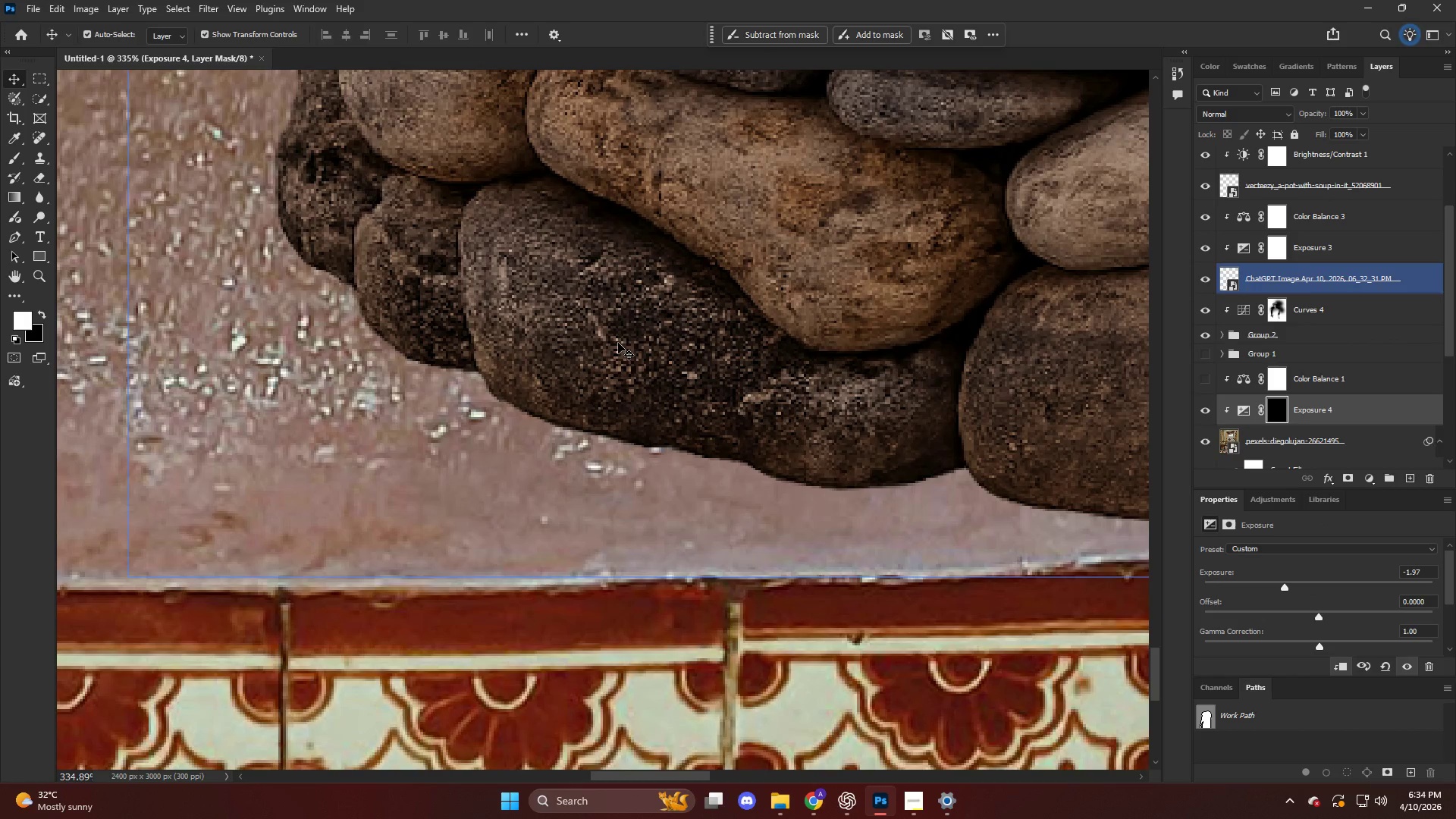 
key(Alt+AltLeft)
 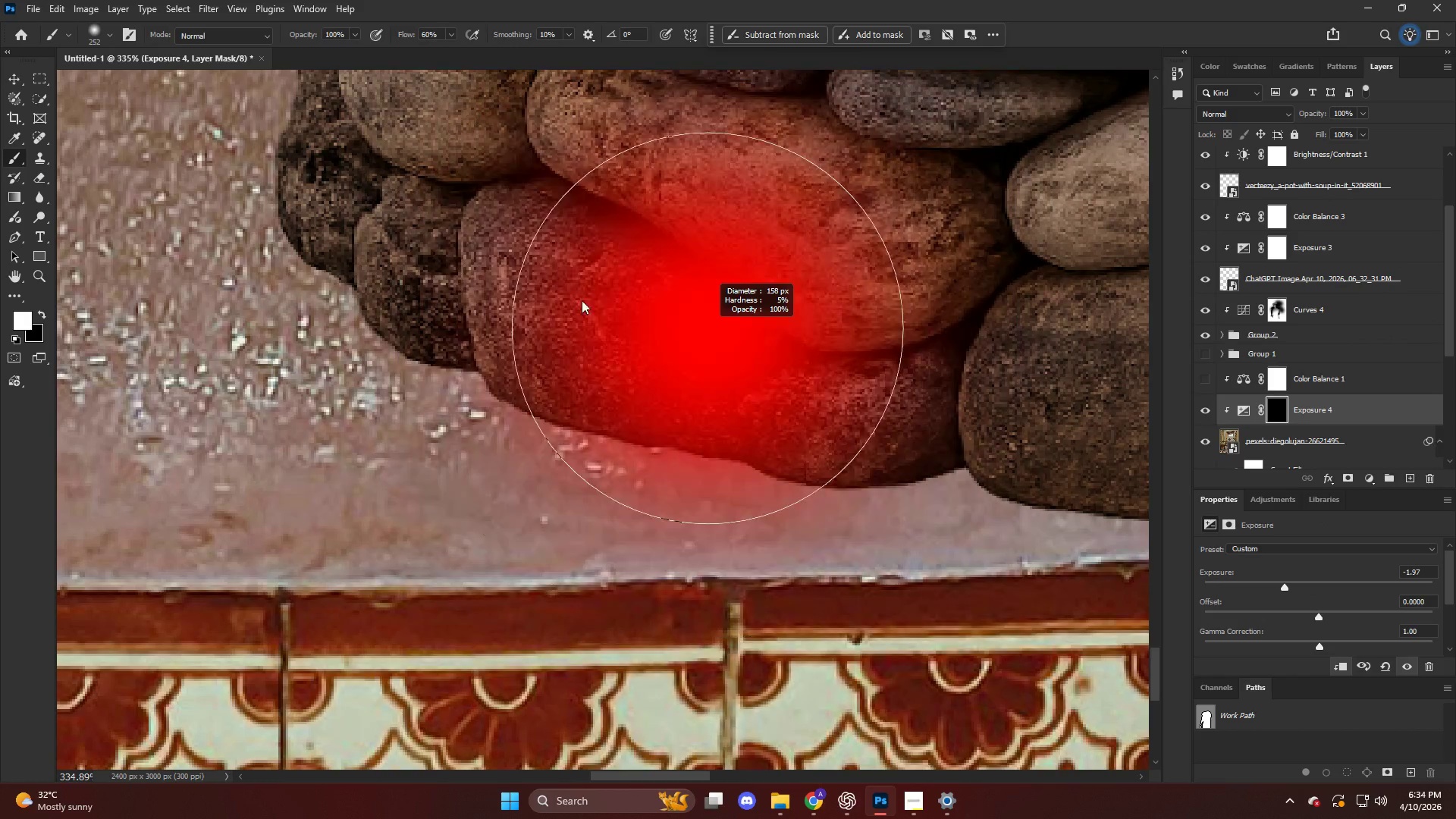 
double_click([584, 293])
 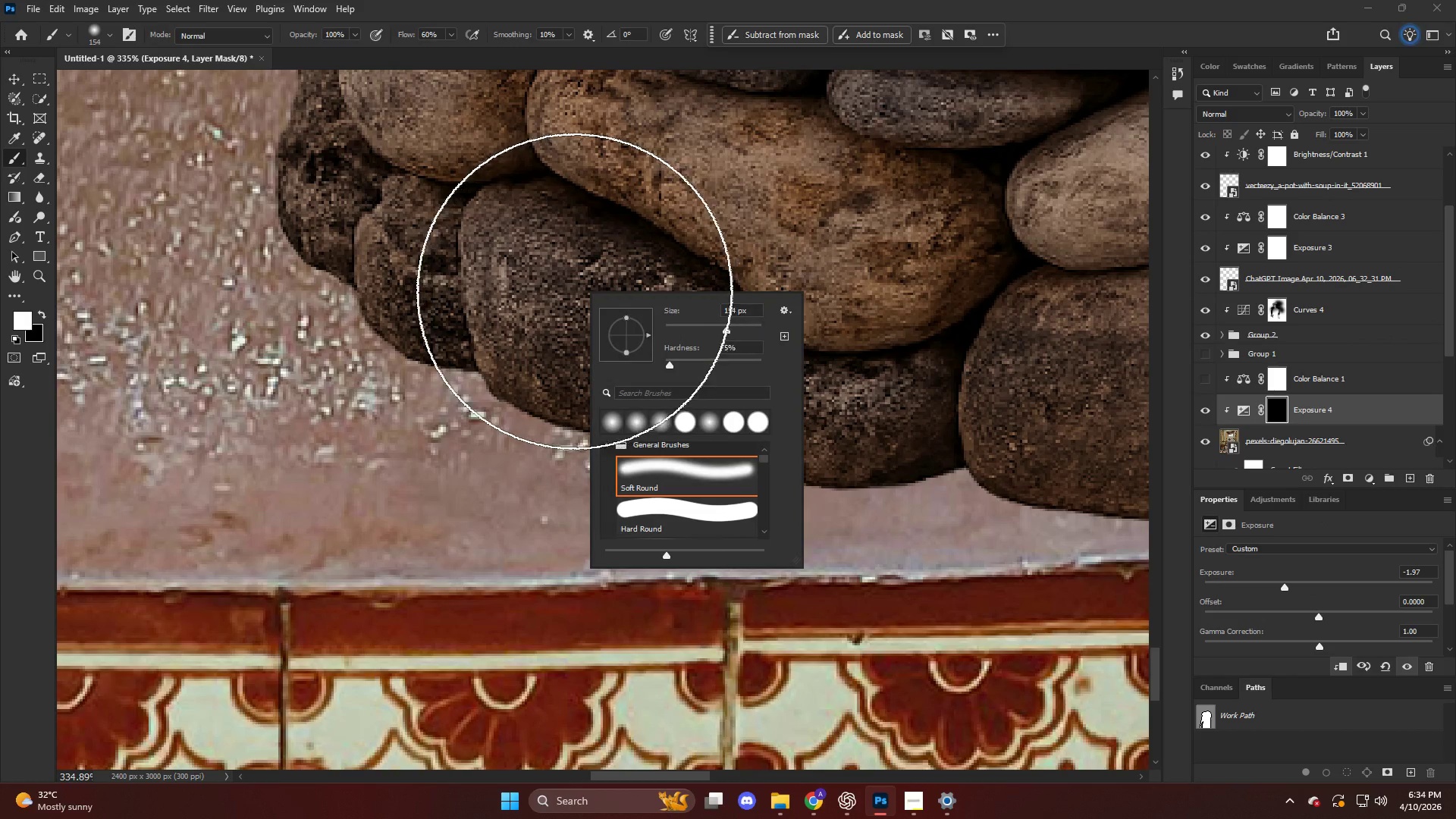 
hold_key(key=AltLeft, duration=0.52)
 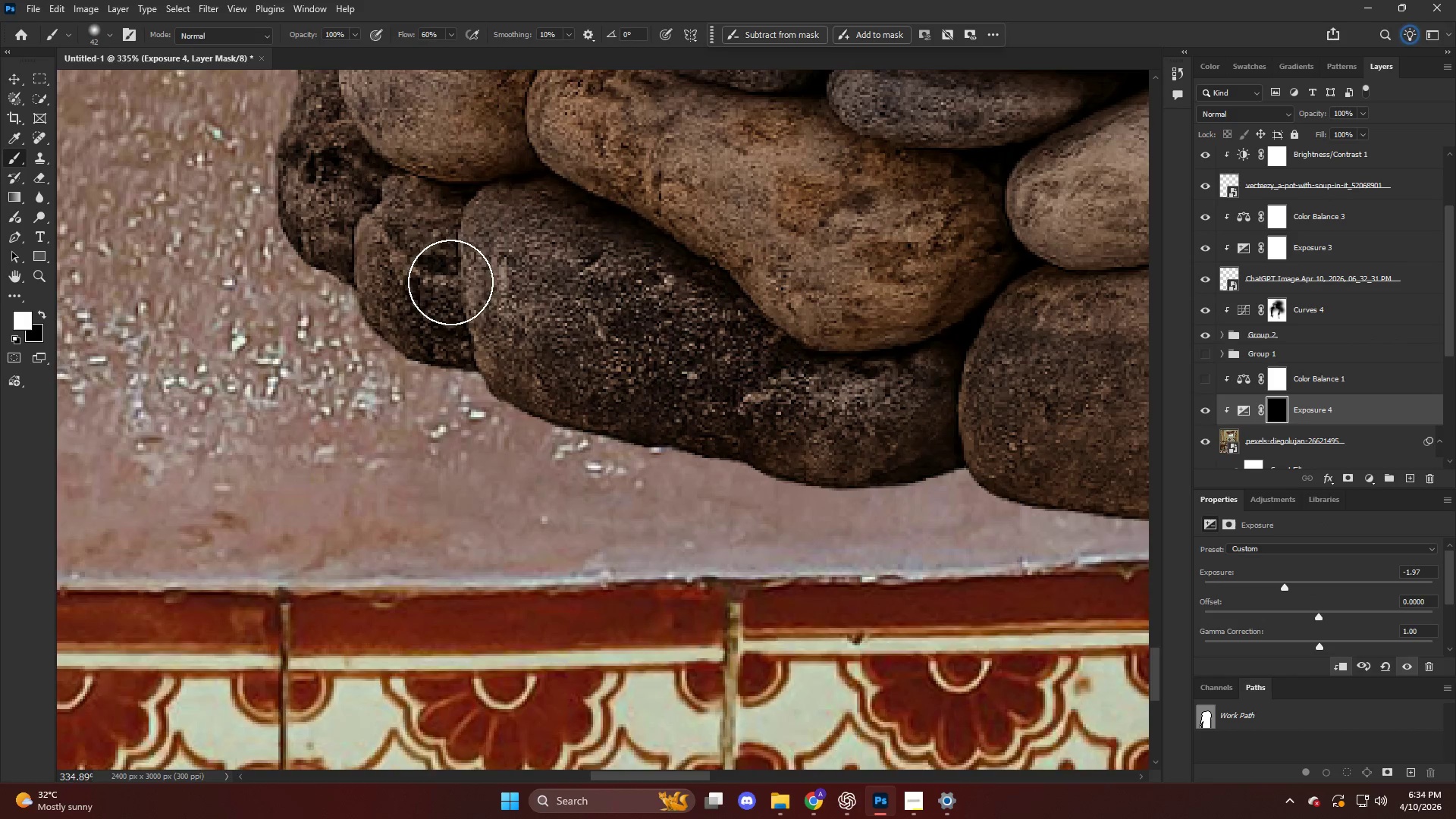 
hold_key(key=AltLeft, duration=0.56)
scroll: coordinate [450, 297], scroll_direction: up, amount: 4.0
 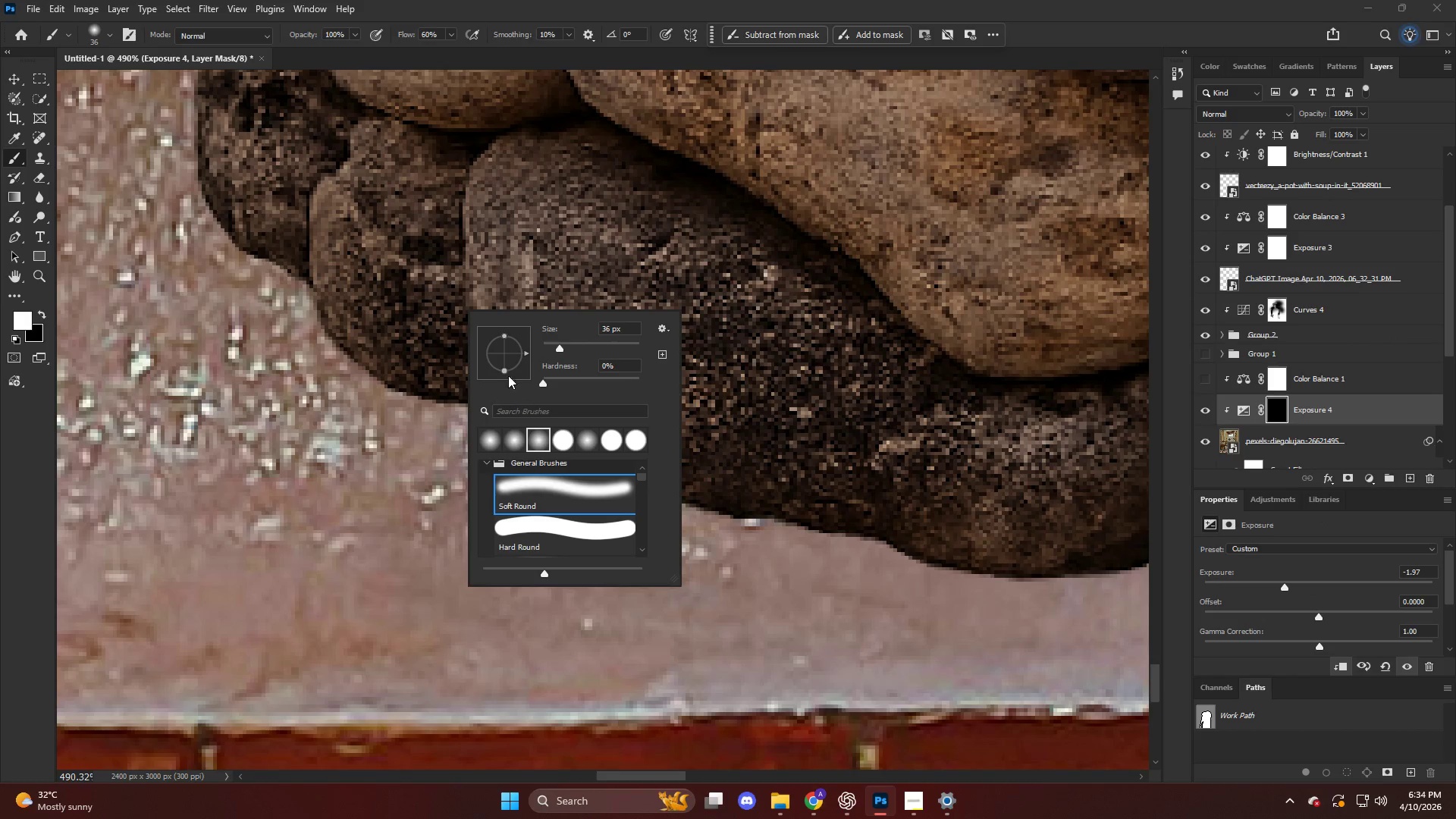 
left_click_drag(start_coordinate=[501, 336], to_coordinate=[504, 350])
 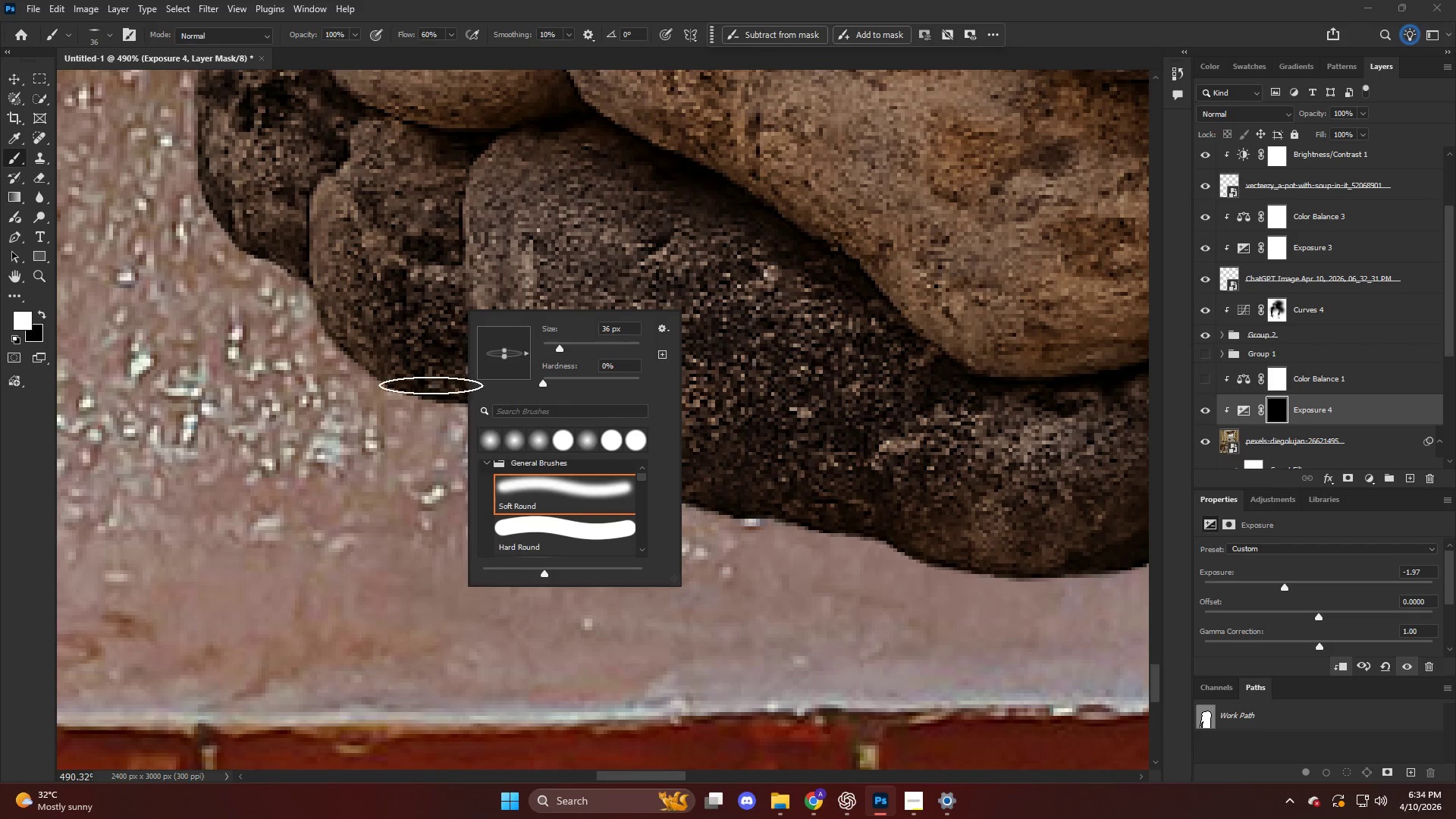 
hold_key(key=AltLeft, duration=0.34)
 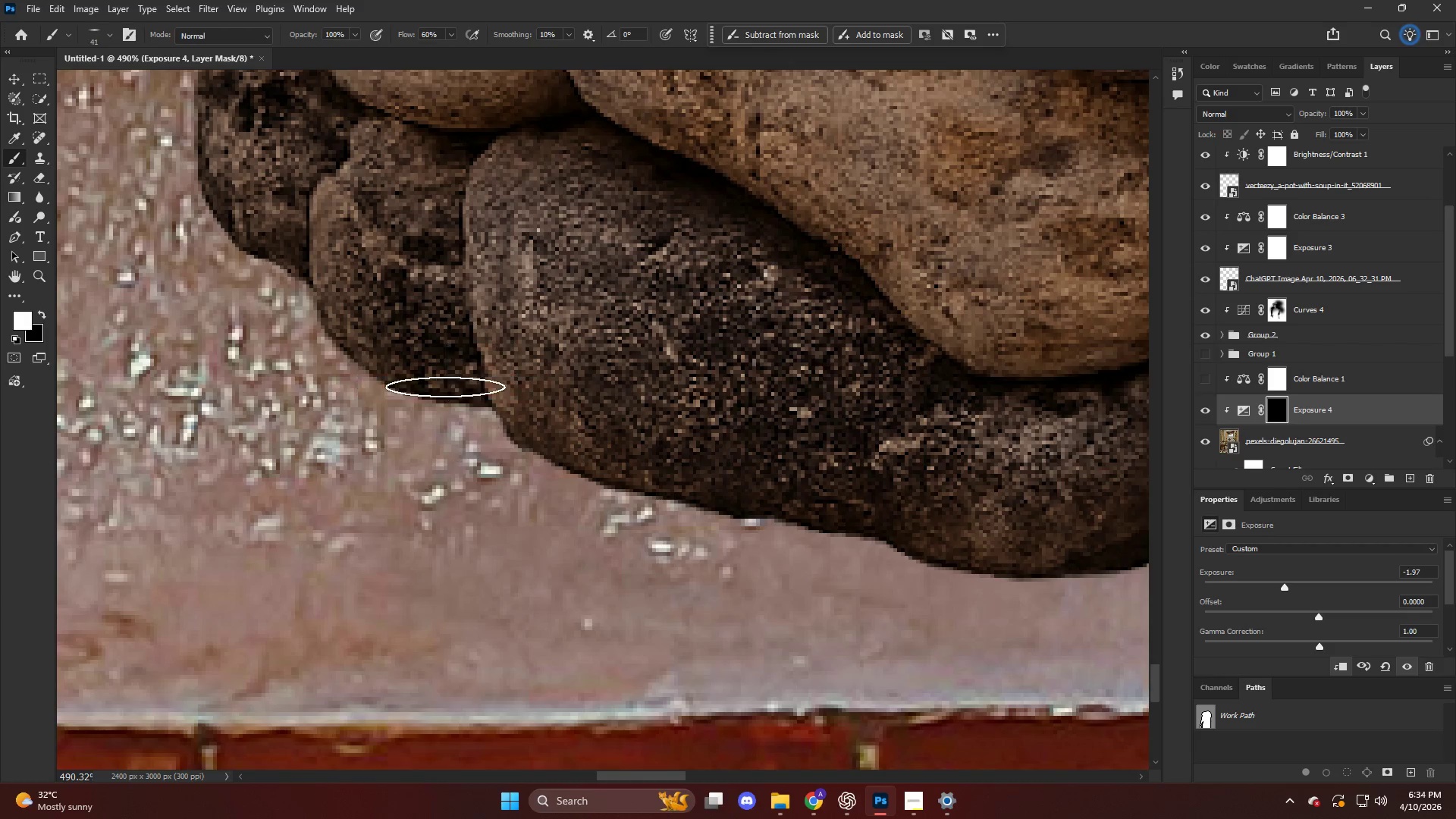 
key(Alt+AltLeft)
 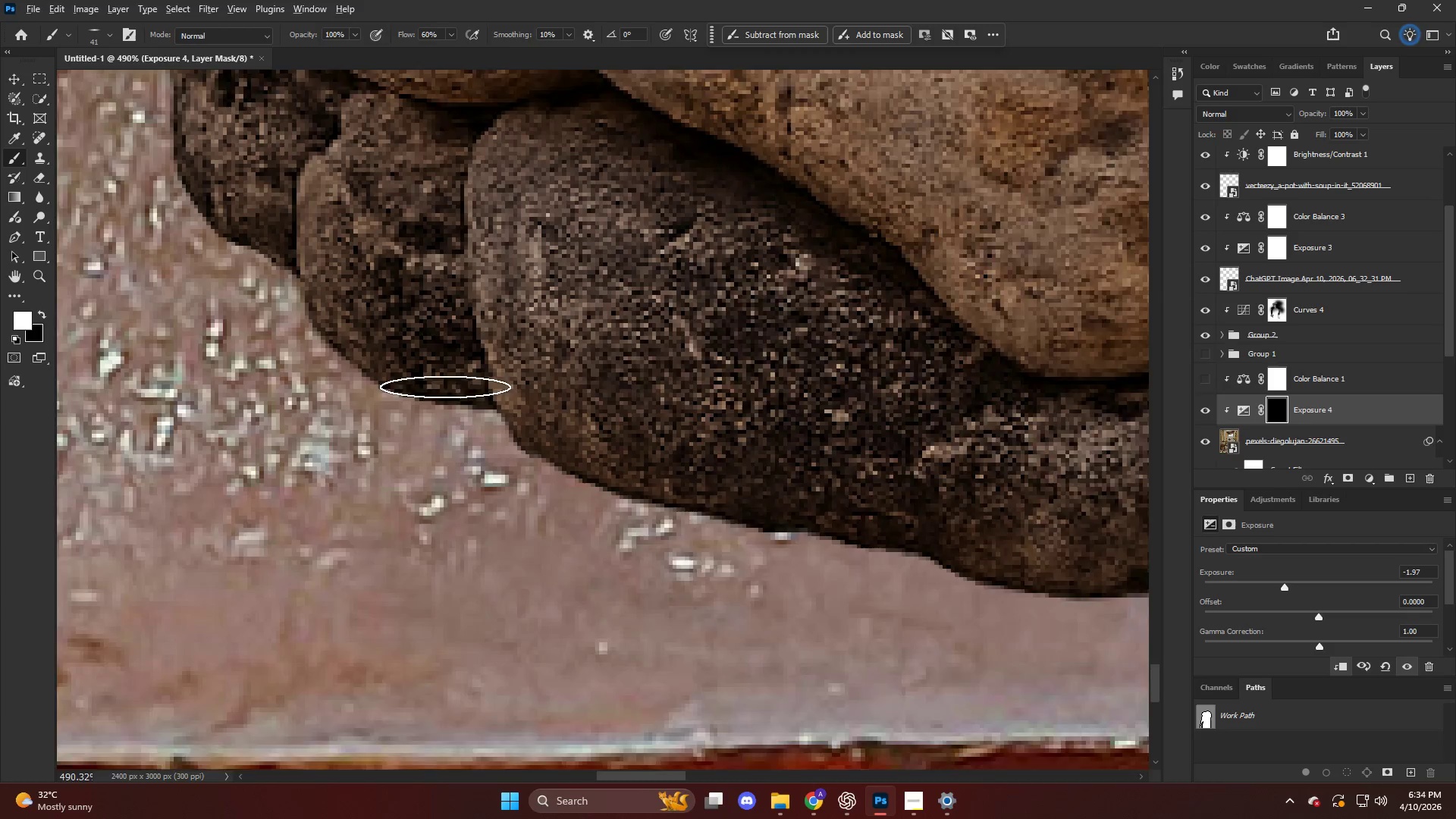 
left_click_drag(start_coordinate=[475, 399], to_coordinate=[312, 233])
 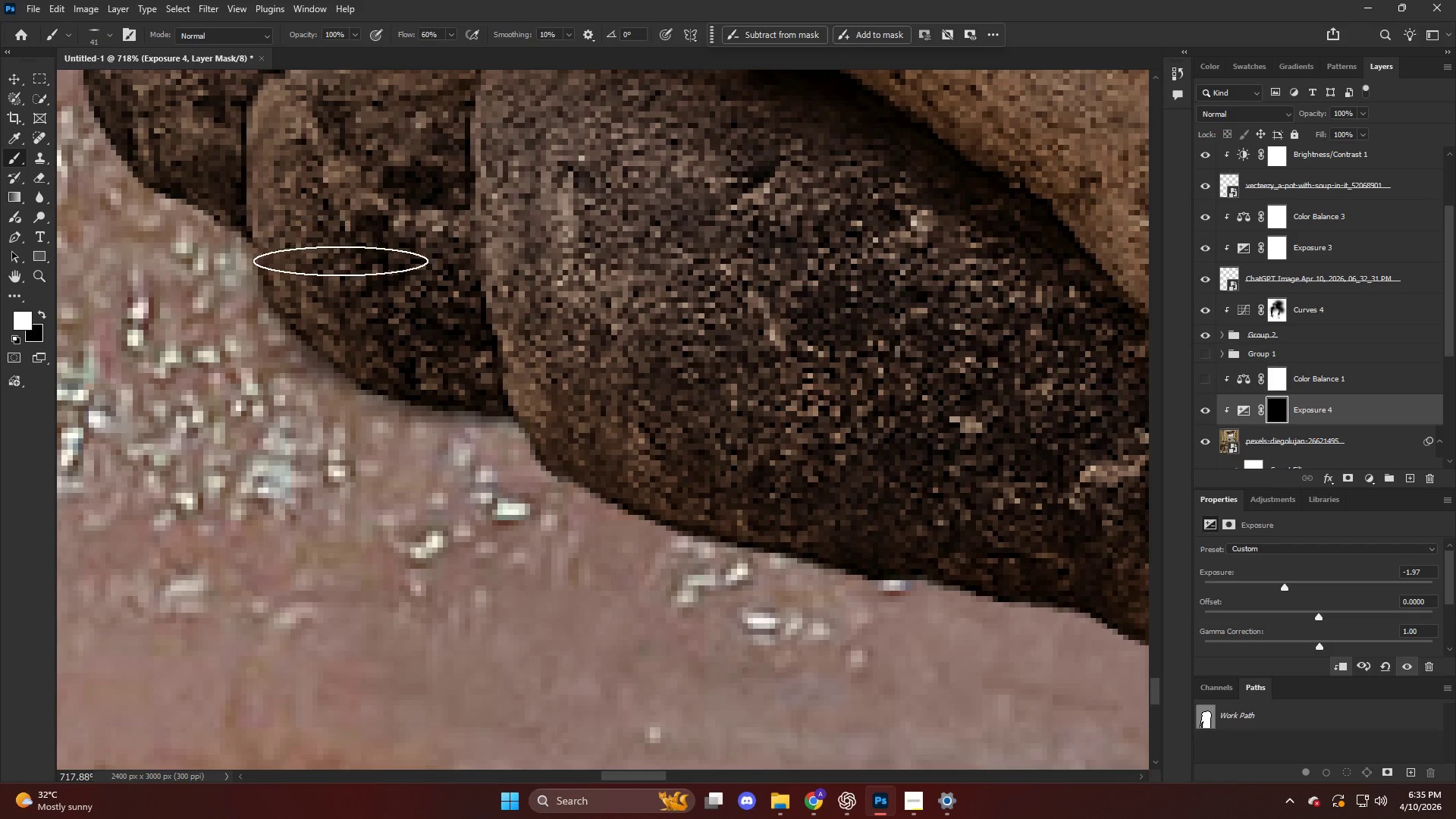 
scroll: coordinate [447, 389], scroll_direction: up, amount: 4.0
 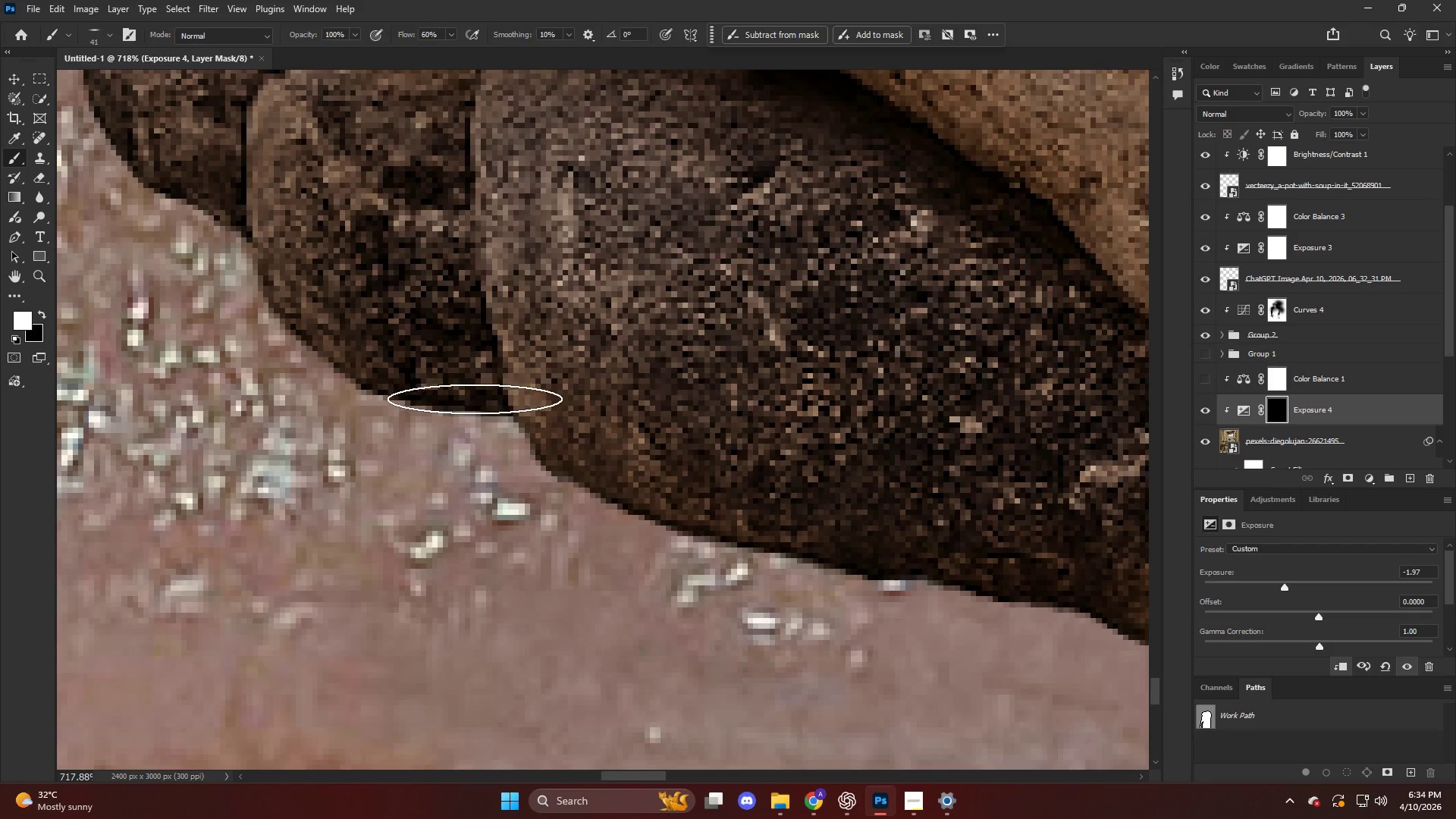 
hold_key(key=AltLeft, duration=0.5)
 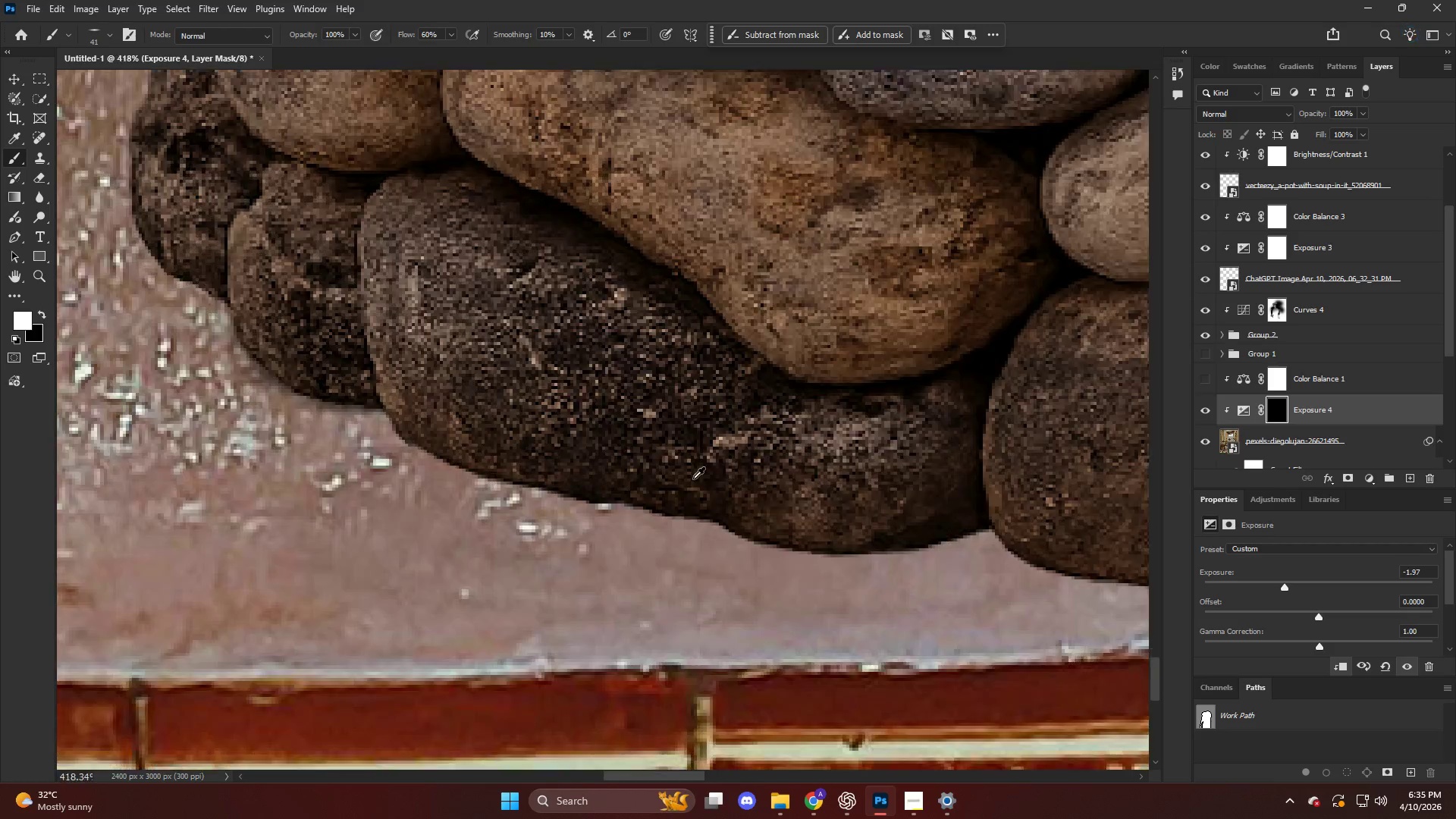 
hold_key(key=AltLeft, duration=0.41)
 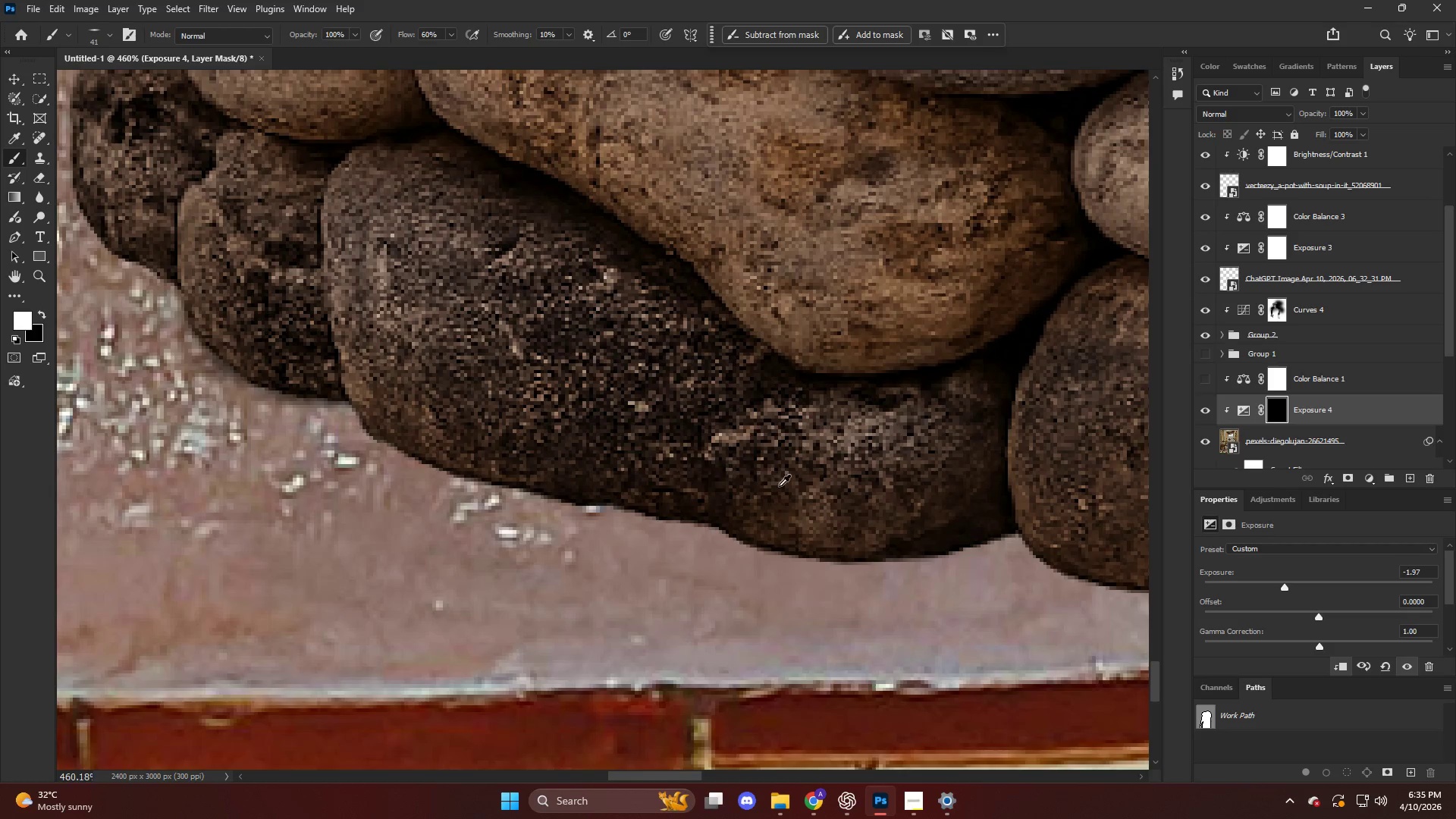 
key(Alt+AltLeft)
 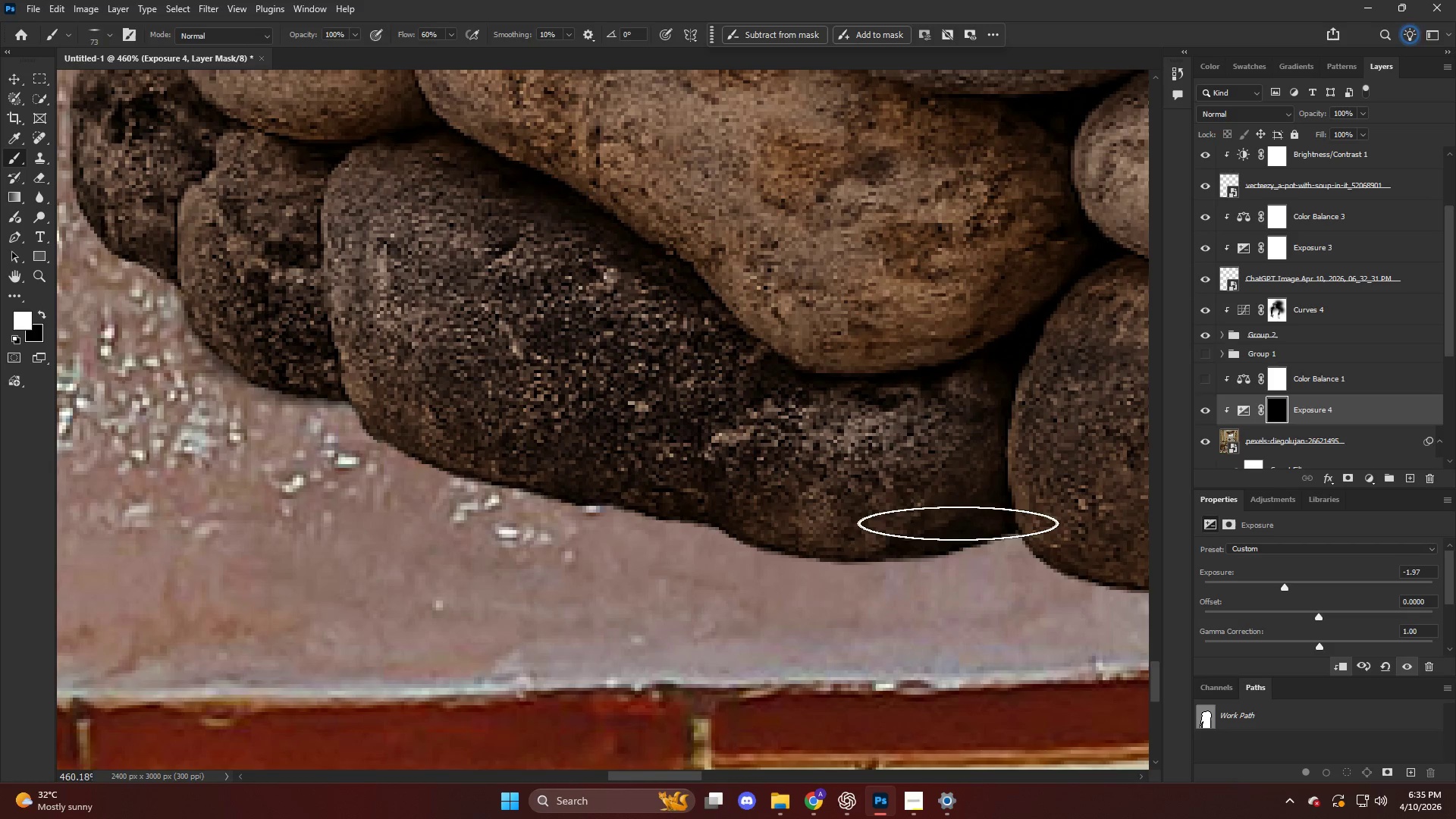 
scroll: coordinate [724, 481], scroll_direction: none, amount: 0.0
 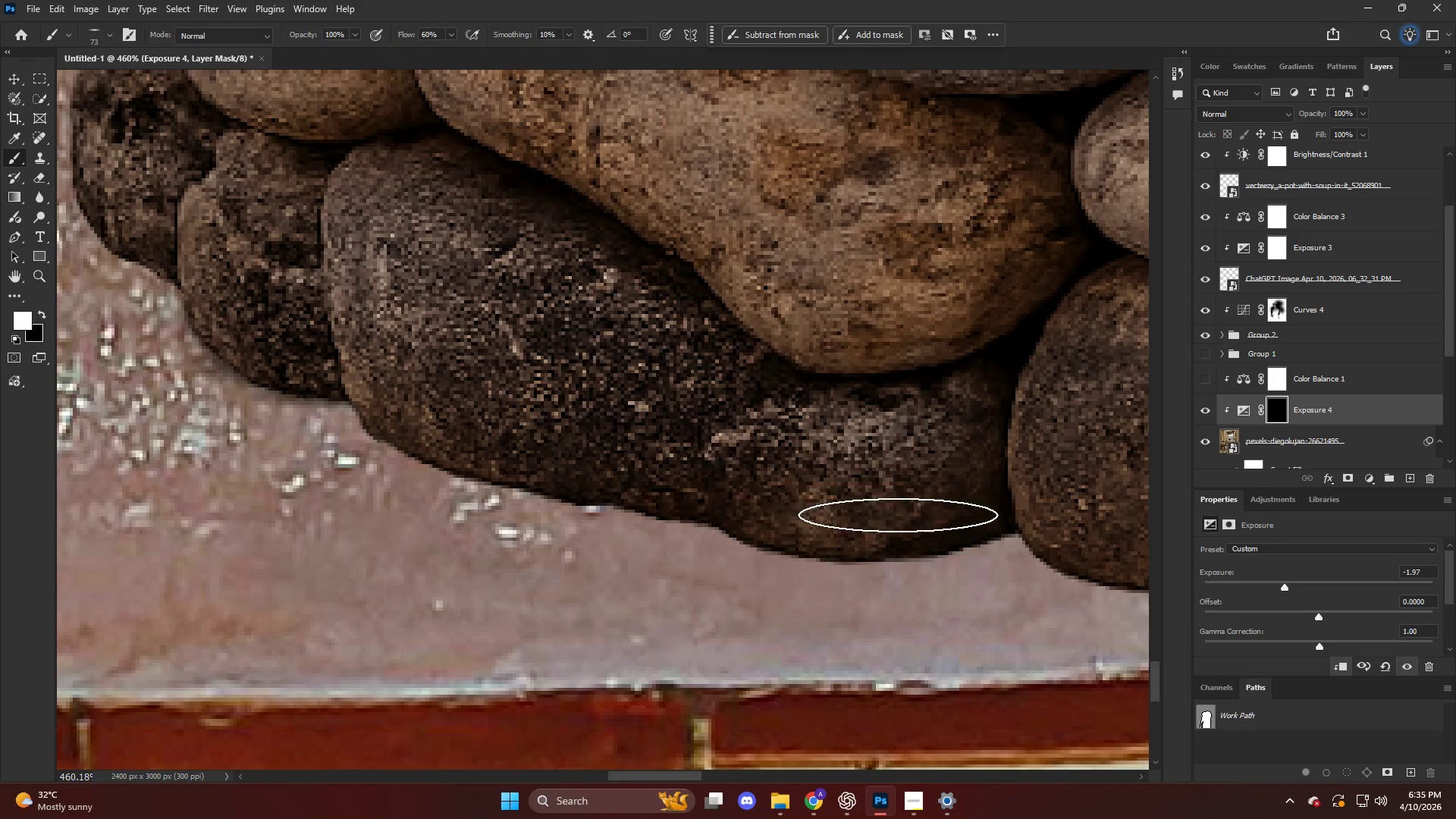 
left_click_drag(start_coordinate=[956, 516], to_coordinate=[619, 484])
 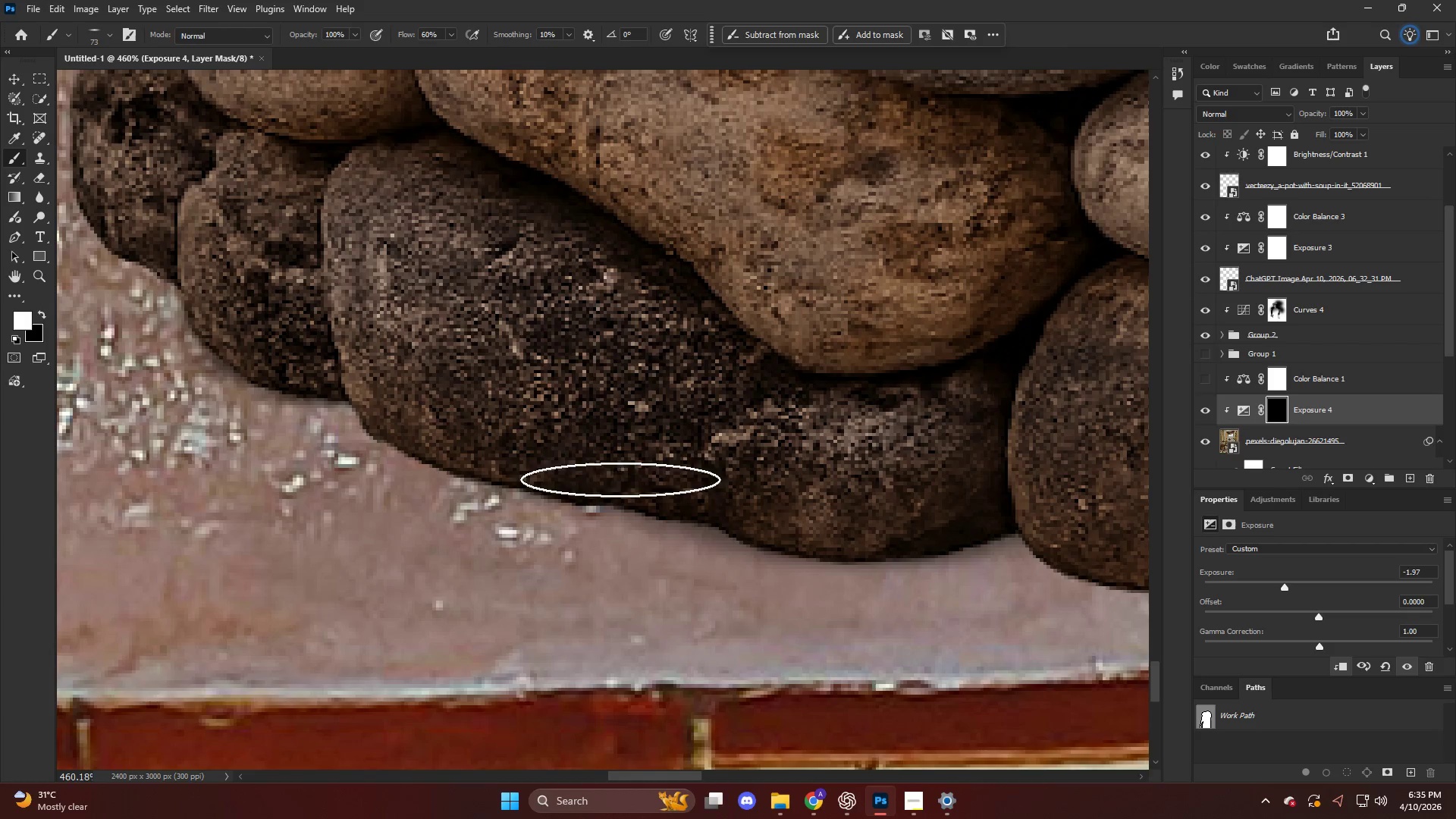 
hold_key(key=AltLeft, duration=0.34)
 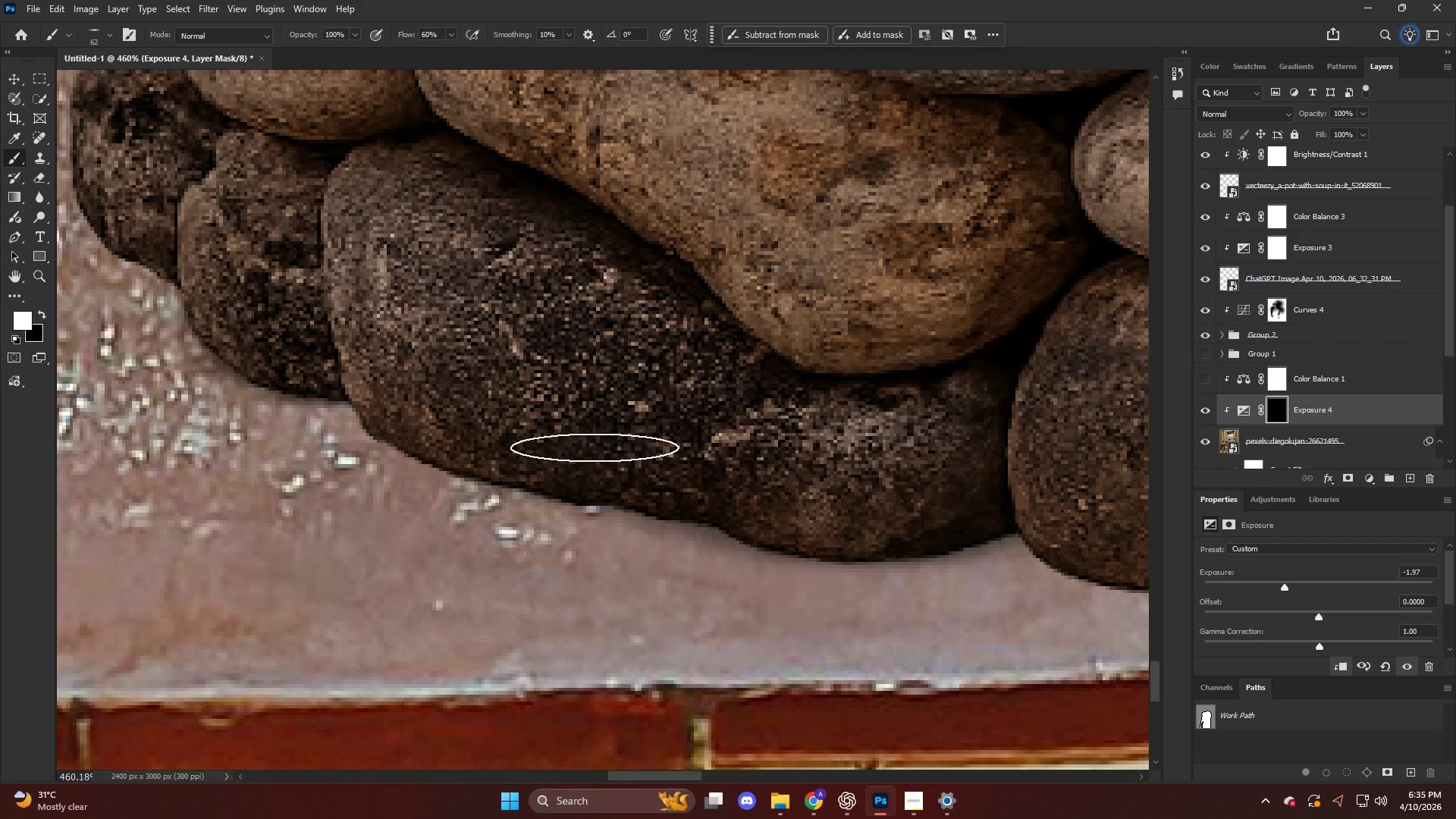 
double_click([595, 447])
 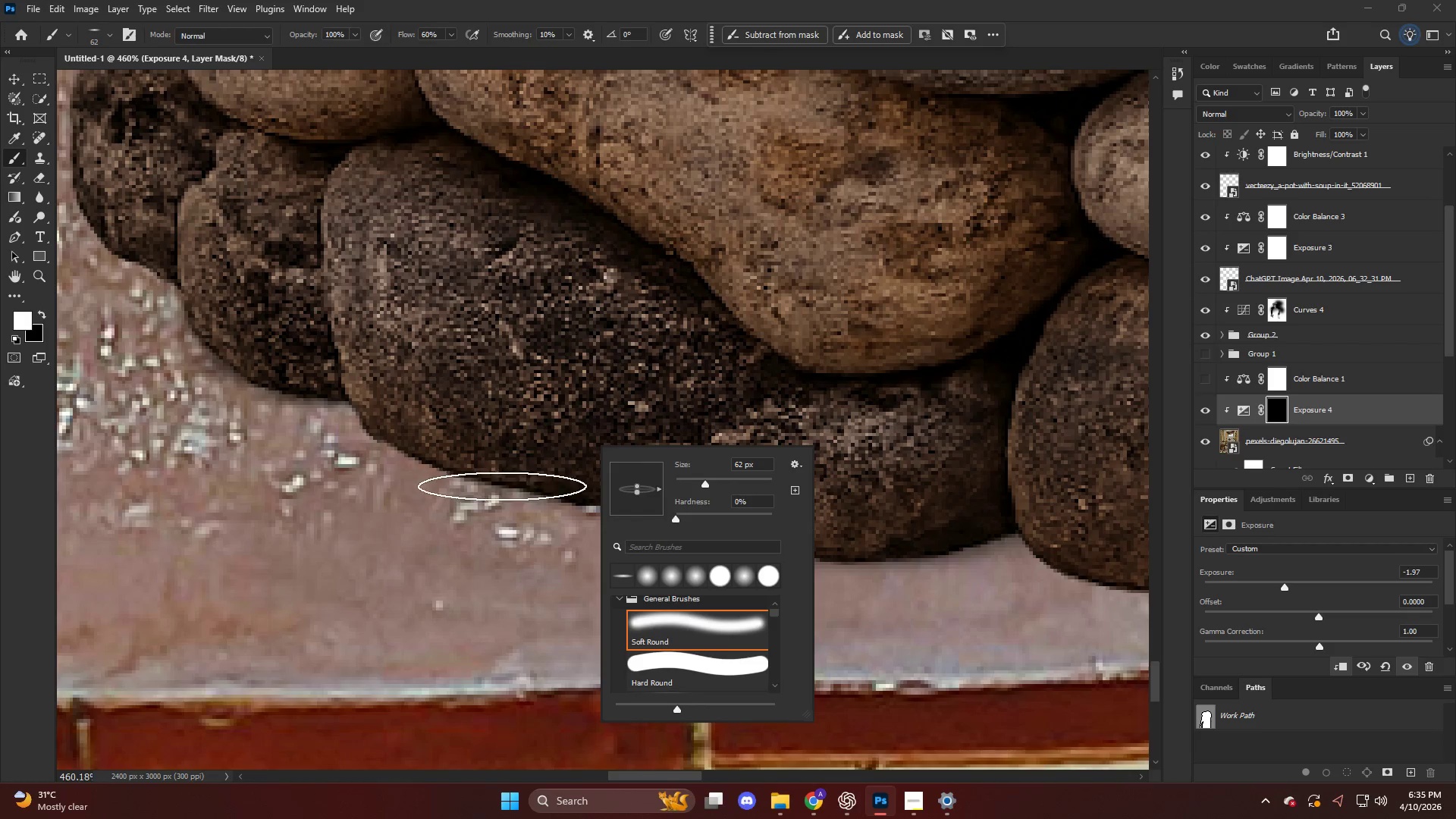 
key(Alt+AltLeft)
 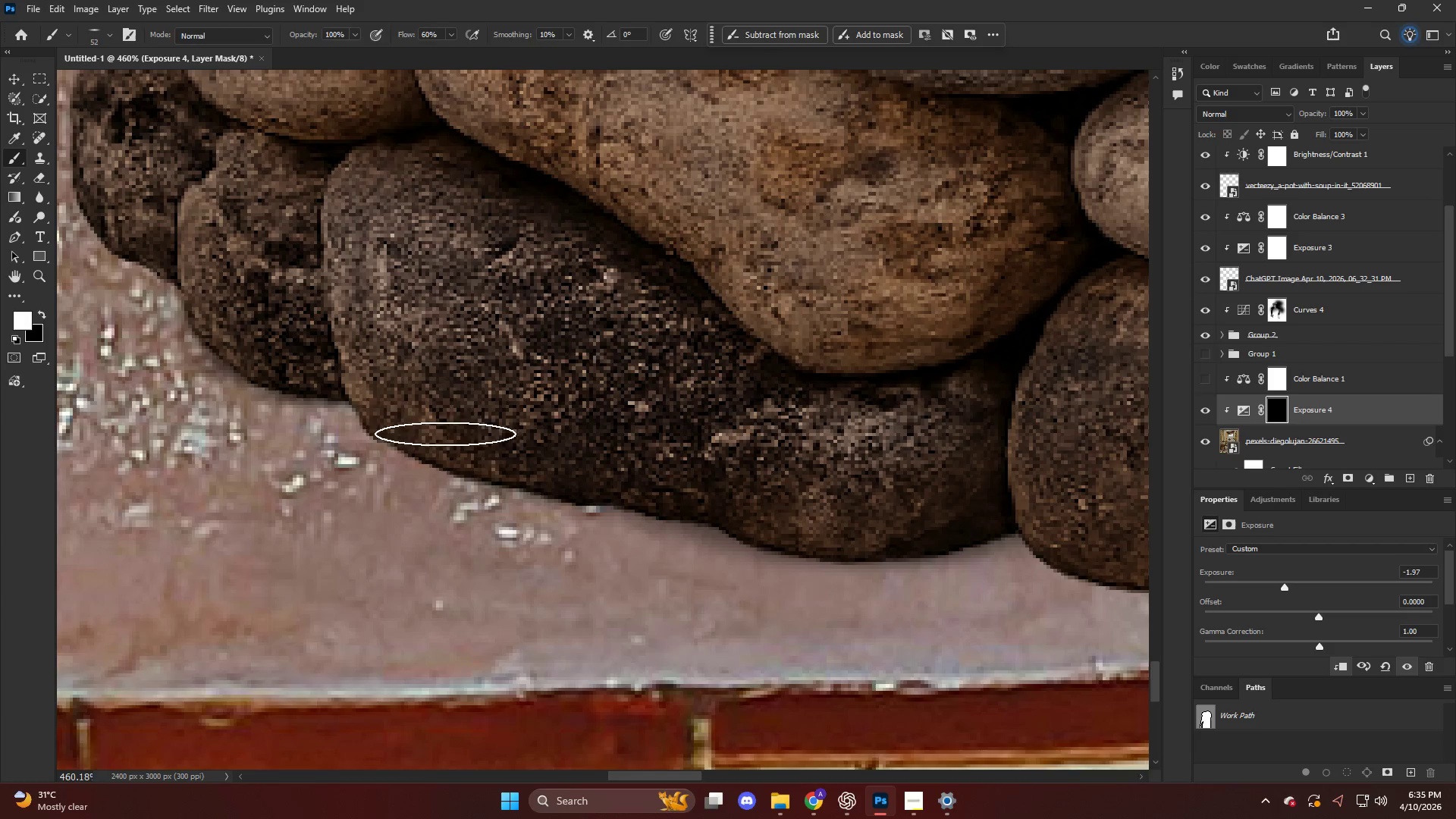 
left_click_drag(start_coordinate=[428, 425], to_coordinate=[819, 537])
 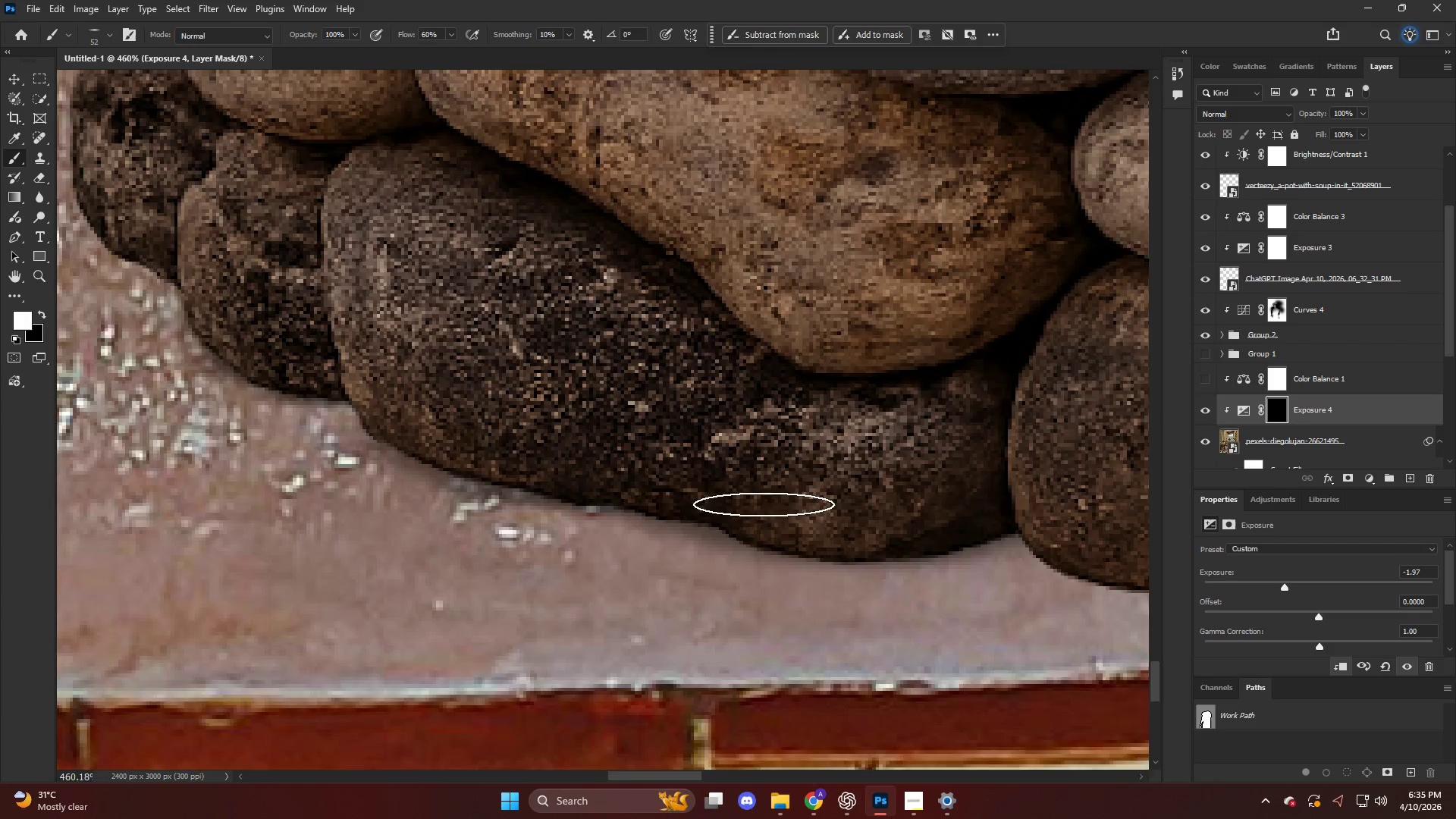 
hold_key(key=AltLeft, duration=0.41)
 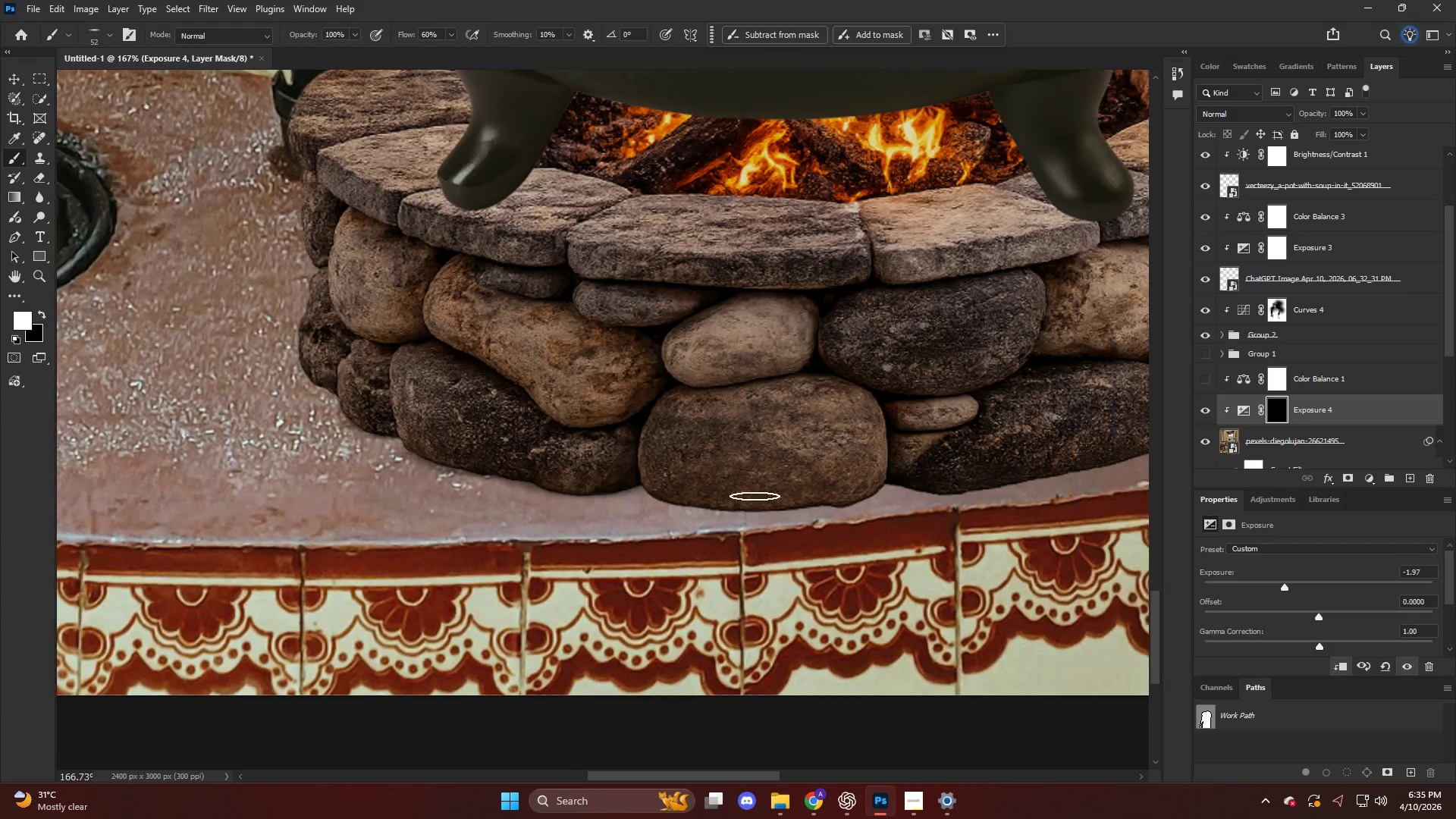 
hold_key(key=ControlLeft, duration=0.31)
 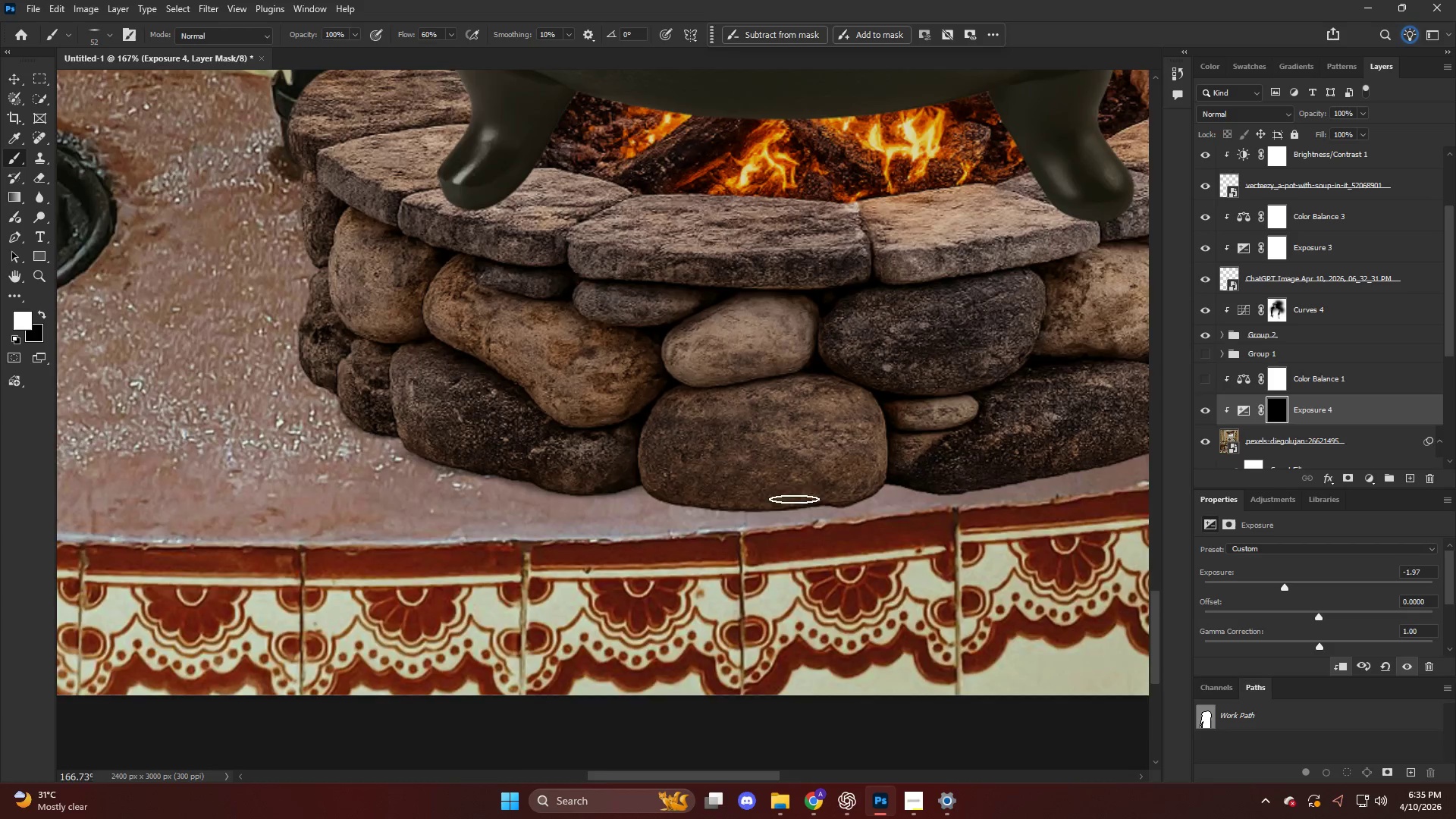 
hold_key(key=AltLeft, duration=0.44)
 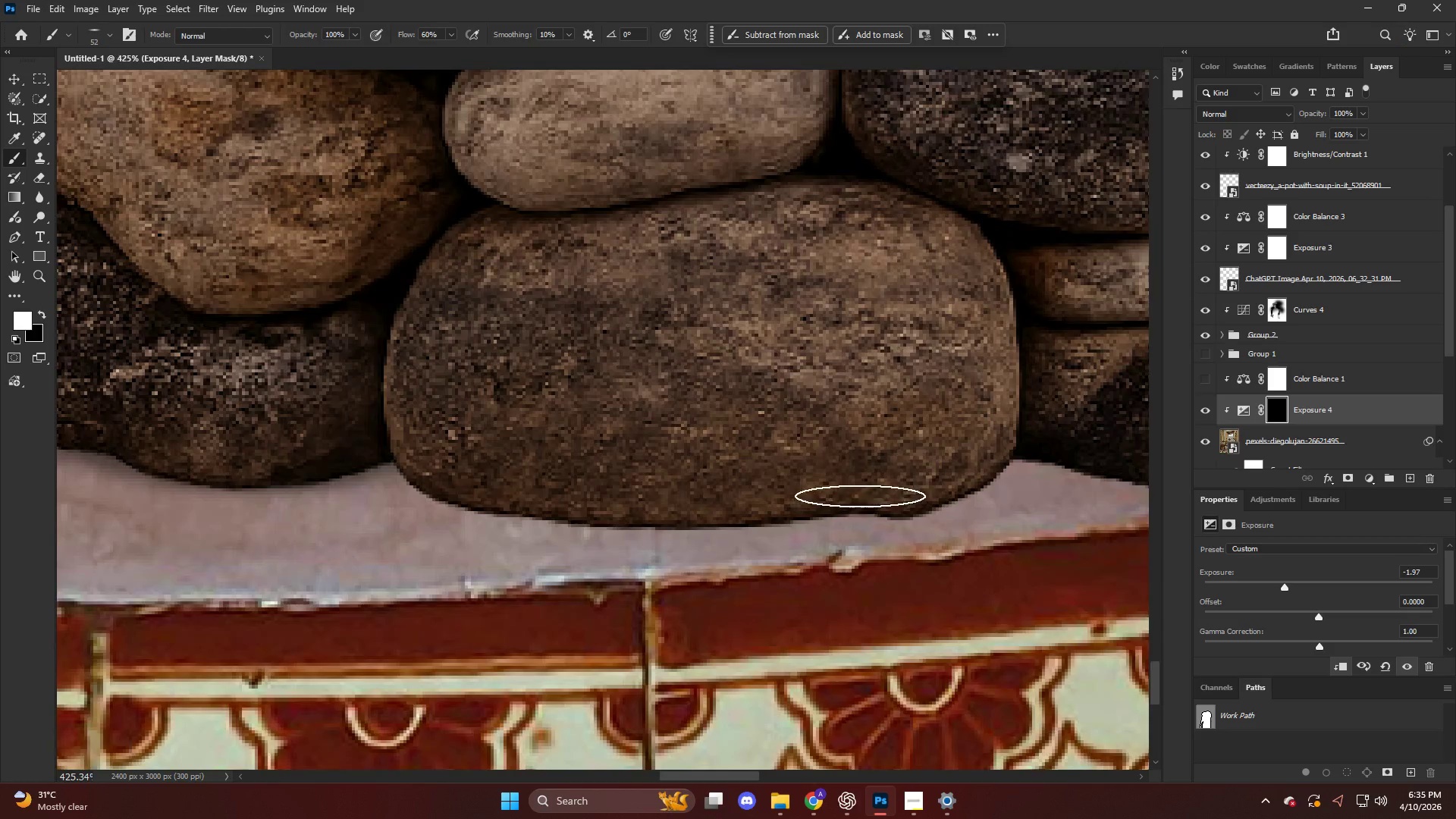 
left_click_drag(start_coordinate=[860, 496], to_coordinate=[802, 499])
 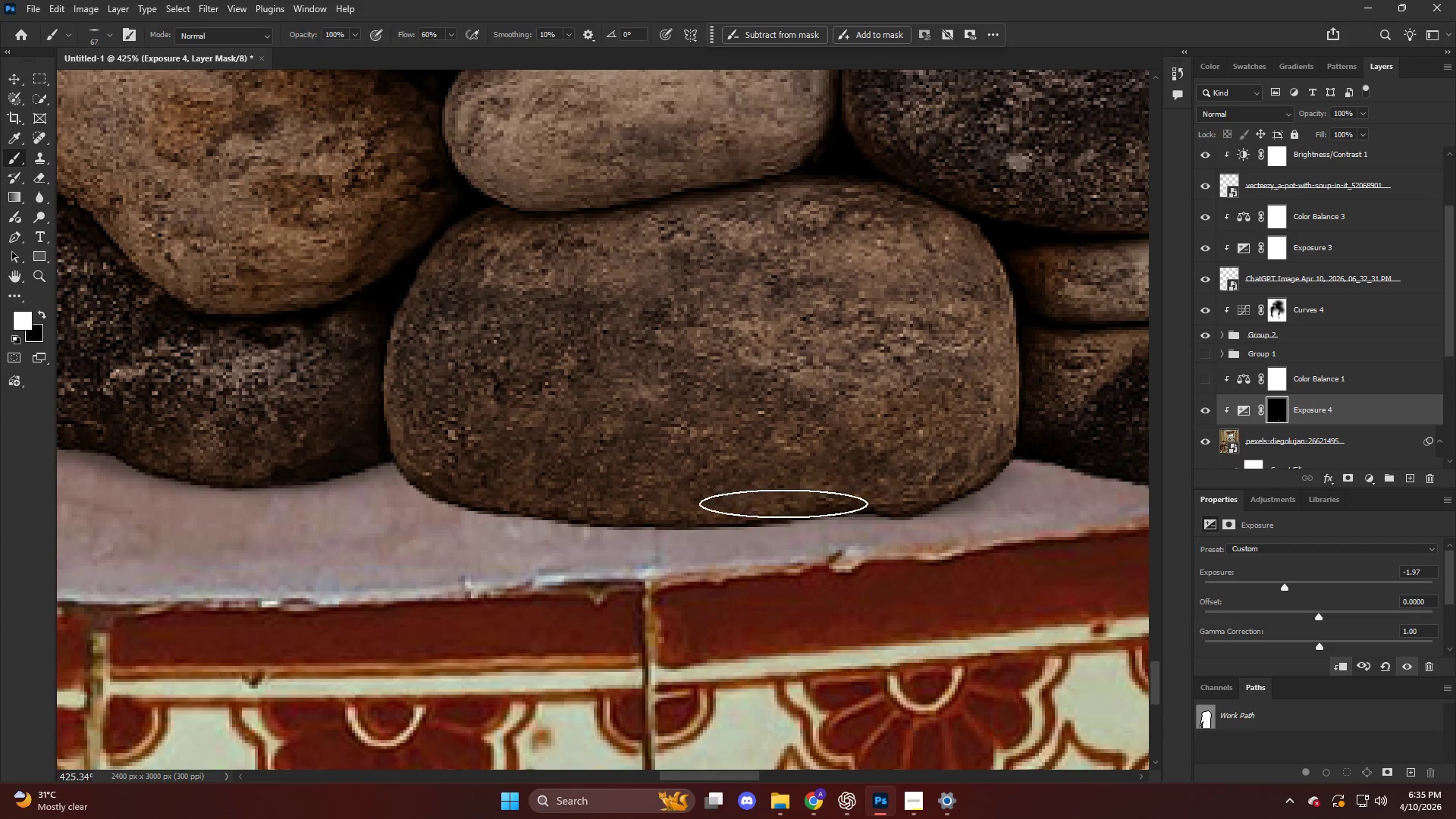 
scroll: coordinate [824, 504], scroll_direction: down, amount: 17.0
 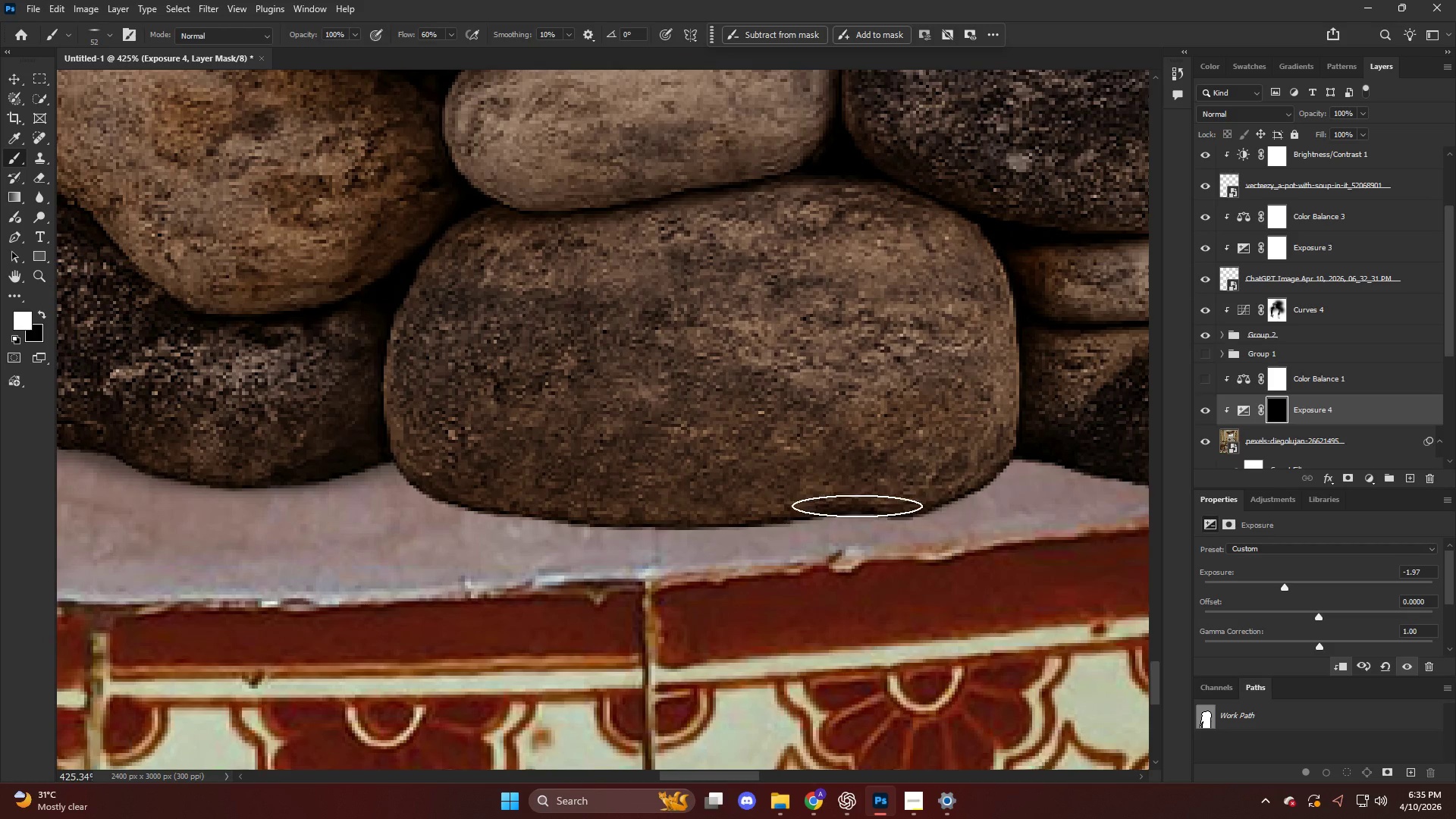 
key(Alt+AltLeft)
 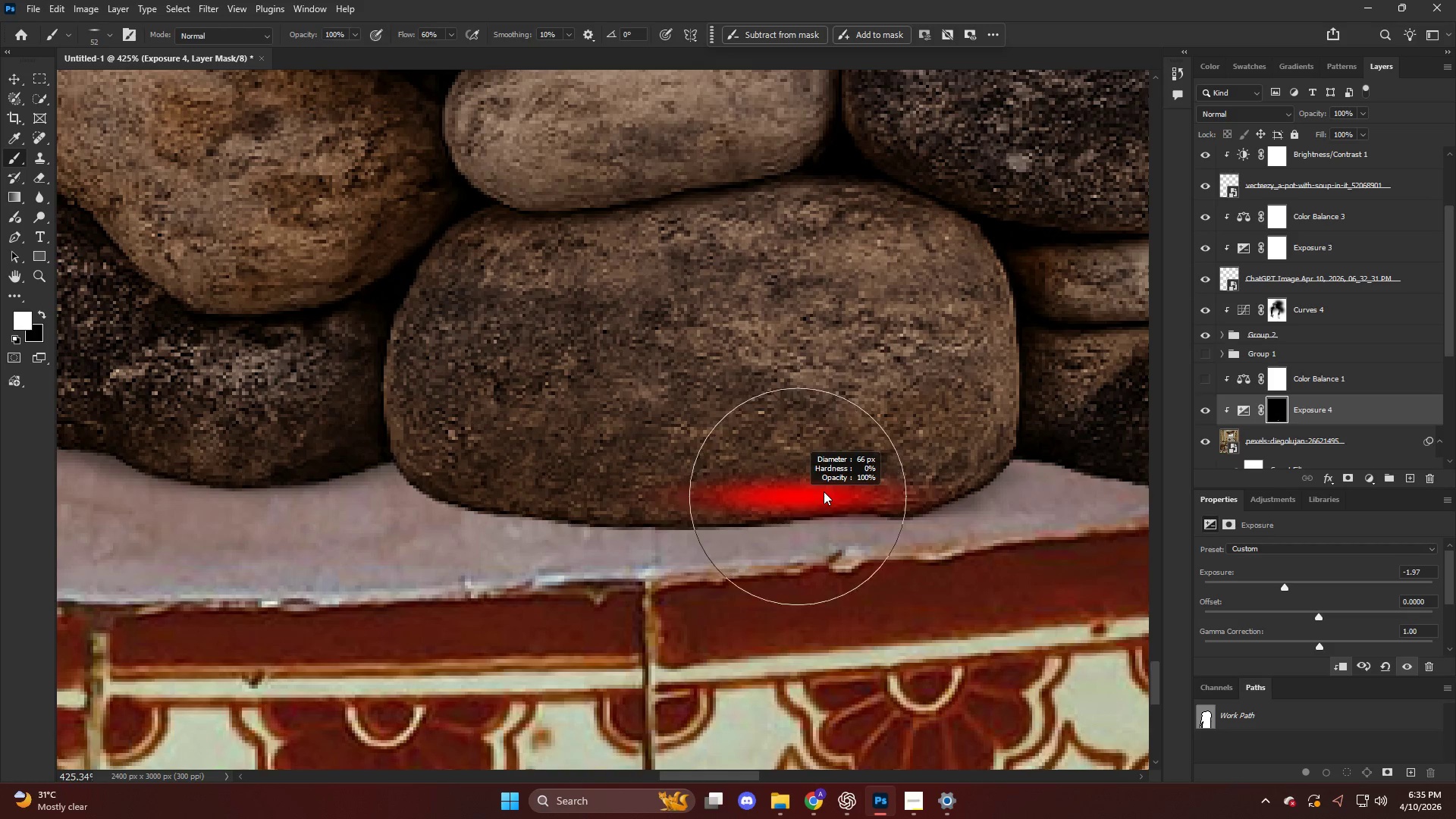 
left_click_drag(start_coordinate=[824, 492], to_coordinate=[467, 452])
 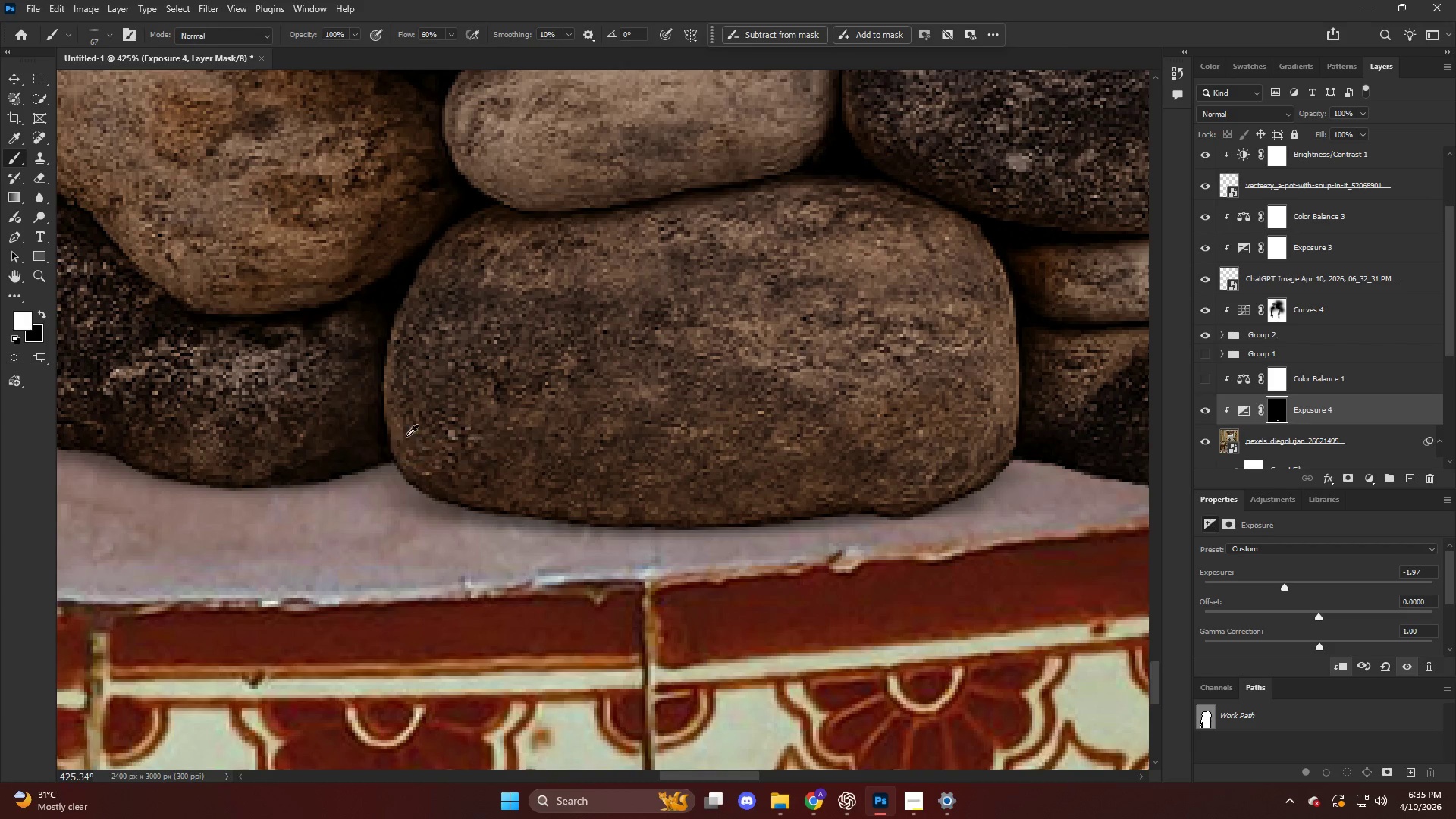 
key(Alt+AltLeft)
 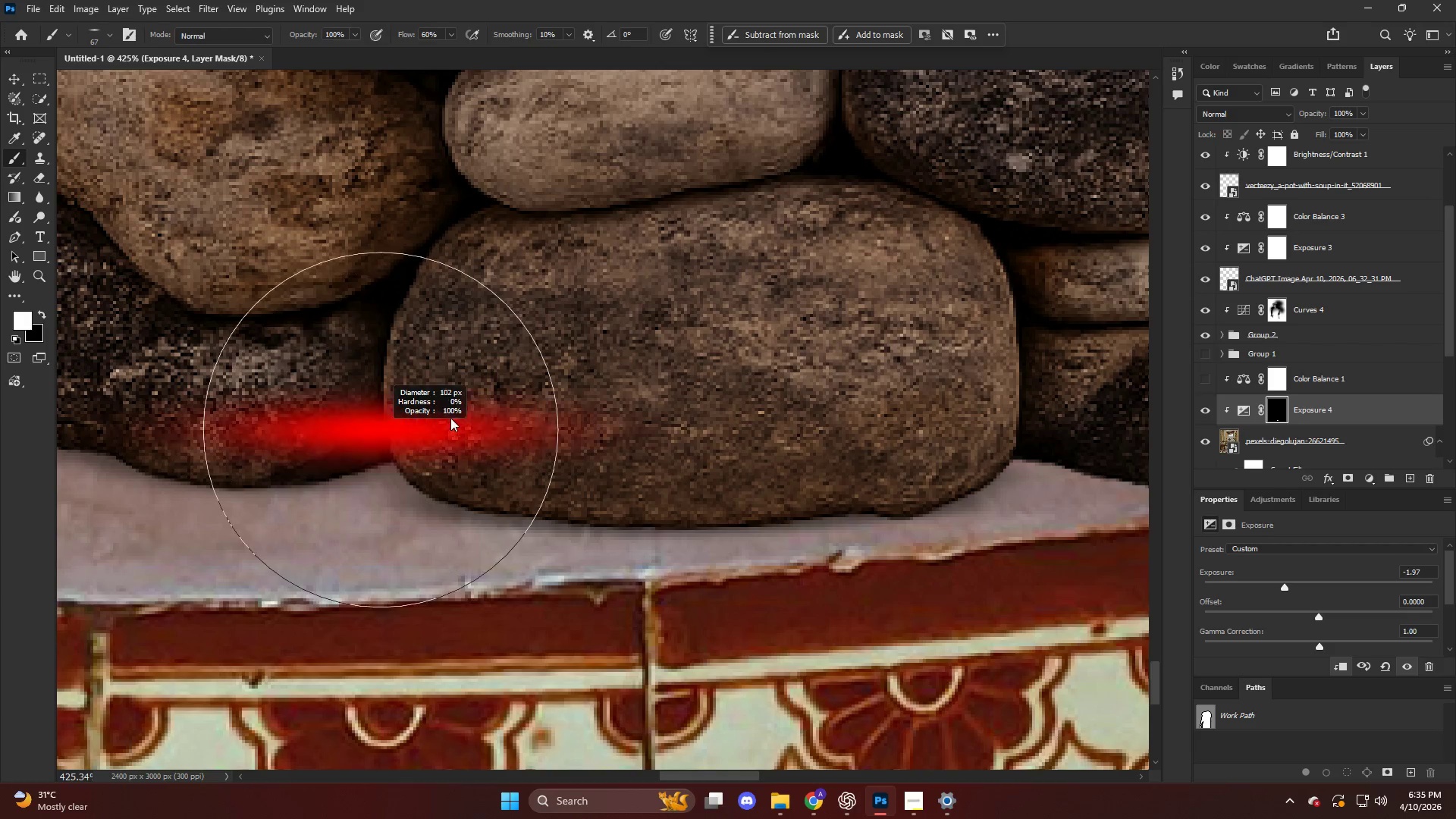 
left_click_drag(start_coordinate=[391, 429], to_coordinate=[365, 454])
 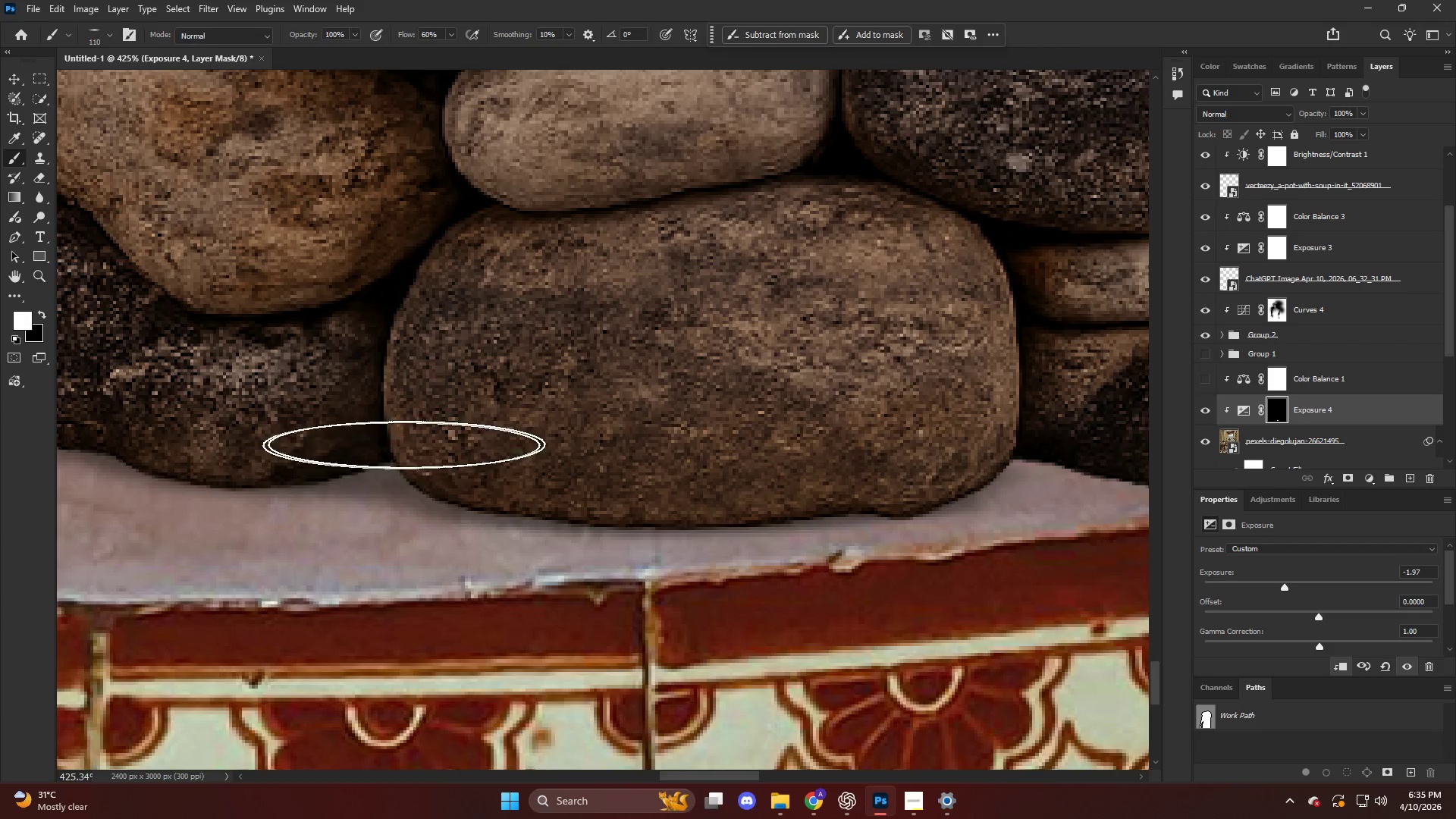 
hold_key(key=AltLeft, duration=0.45)
hold_key(key=AltLeft, duration=0.91)
scroll: coordinate [731, 415], scroll_direction: down, amount: 1.0
 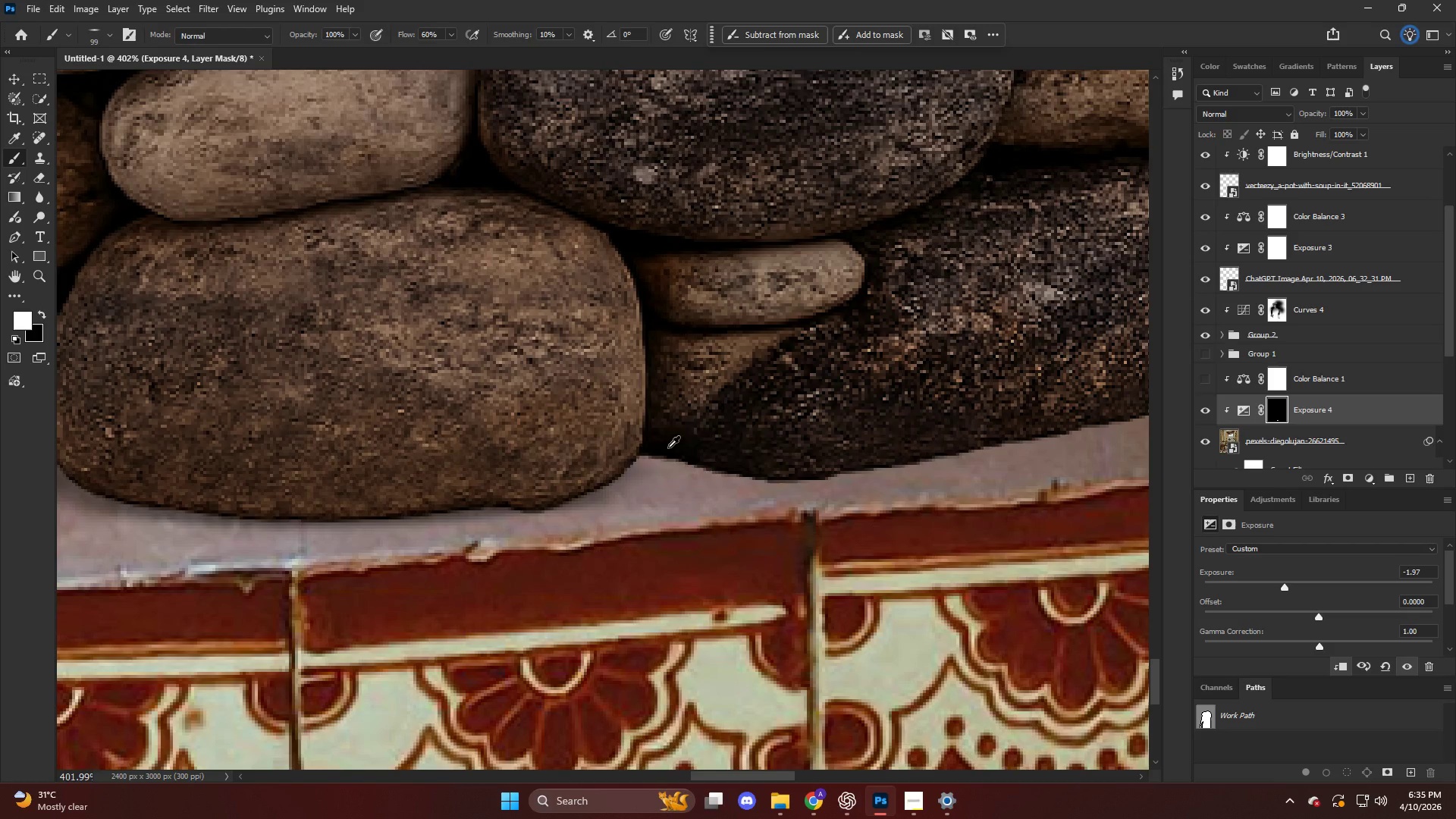 
left_click_drag(start_coordinate=[626, 444], to_coordinate=[637, 449])
 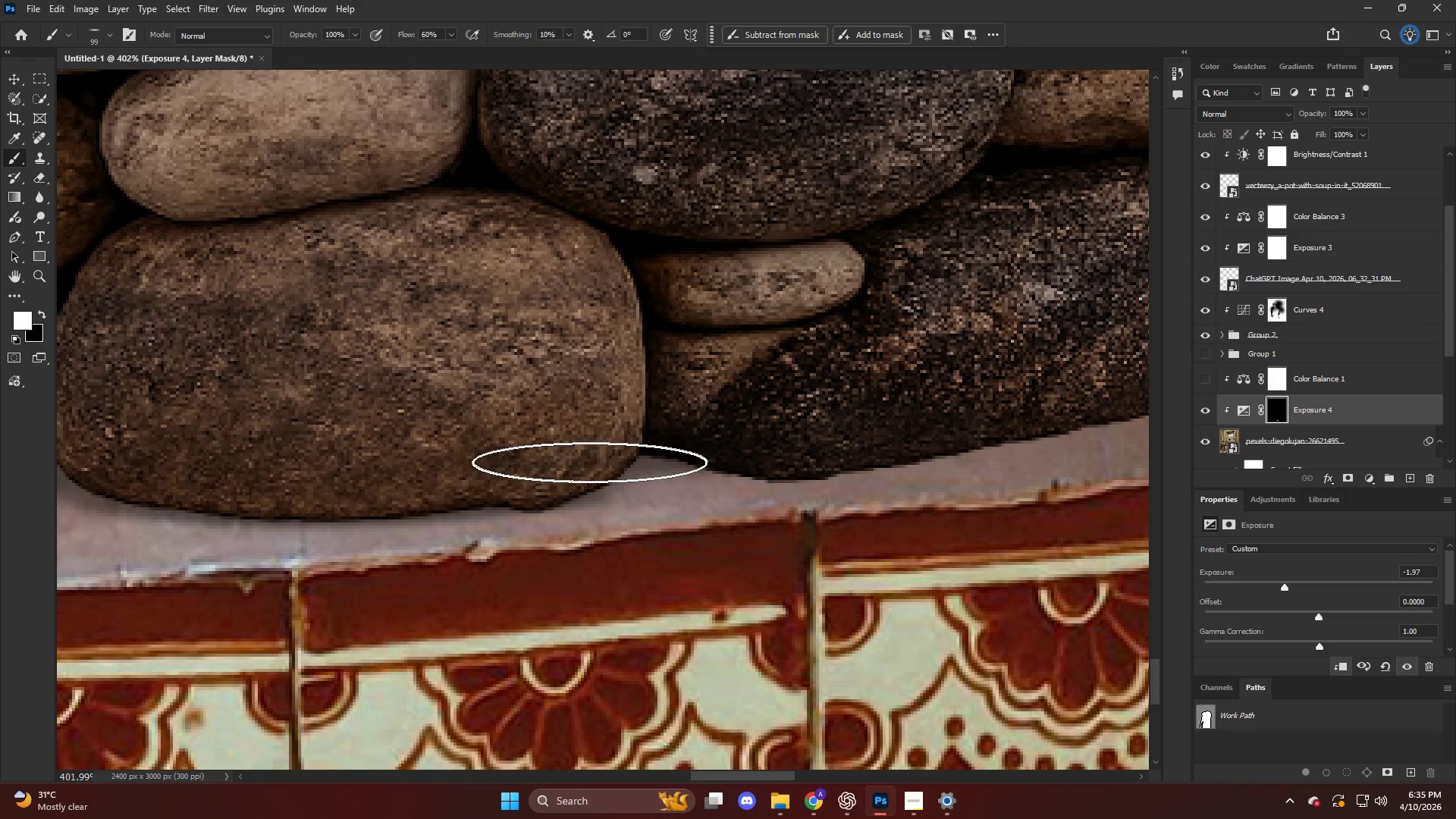 
key(Alt+AltLeft)
 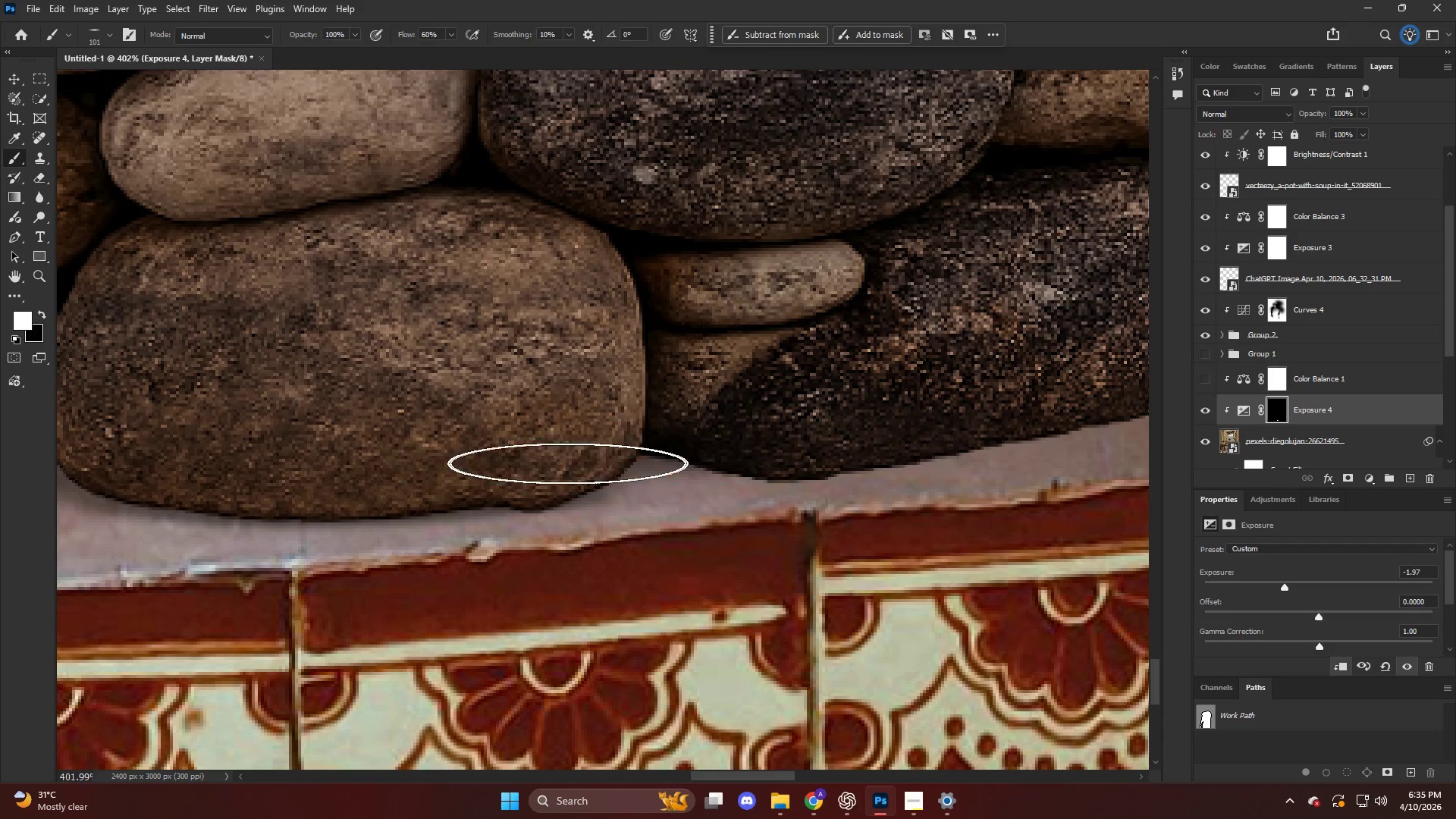 
left_click_drag(start_coordinate=[565, 464], to_coordinate=[686, 441])
 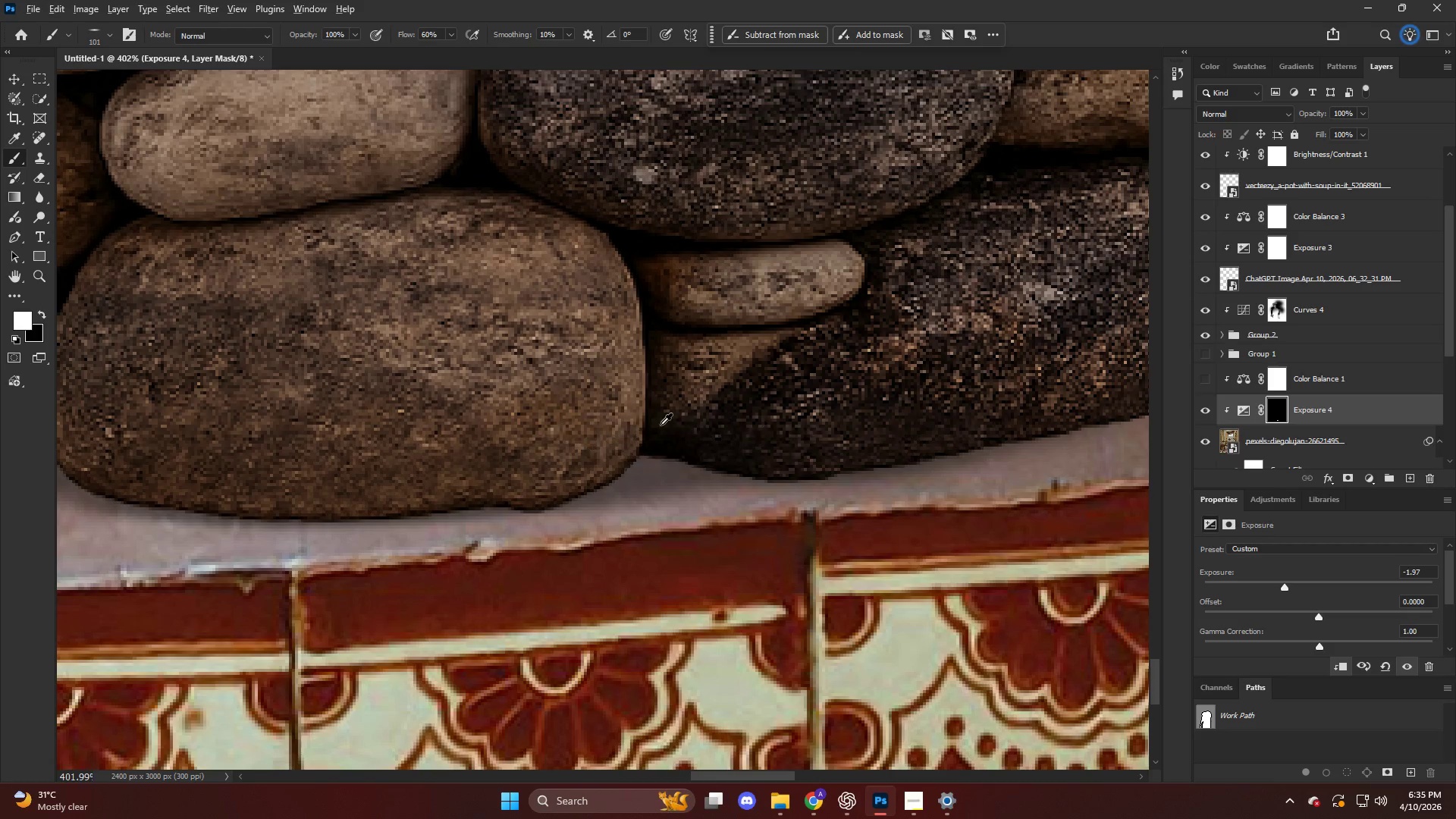 
hold_key(key=AltLeft, duration=0.53)
 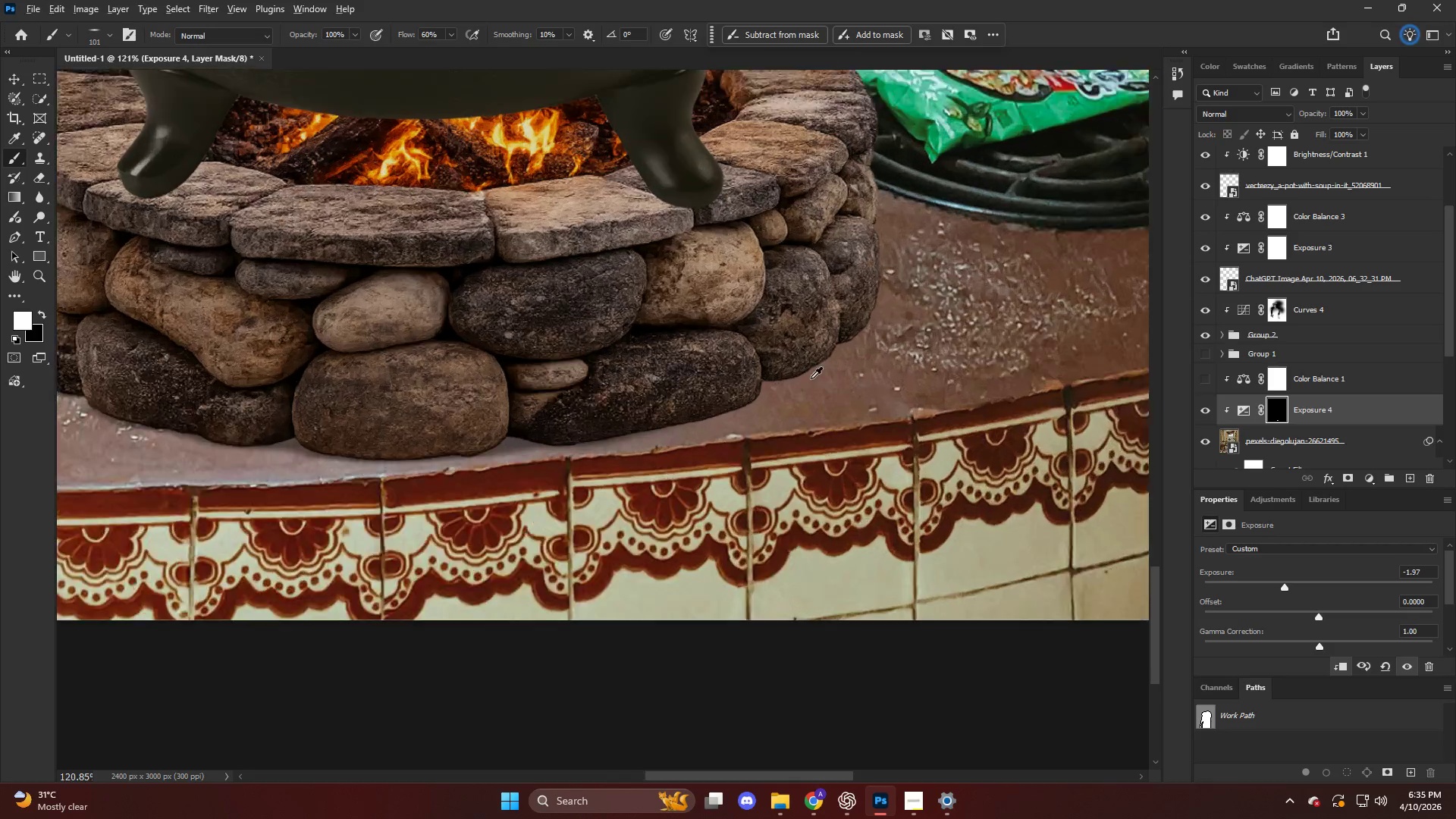 
key(Control+ControlLeft)
 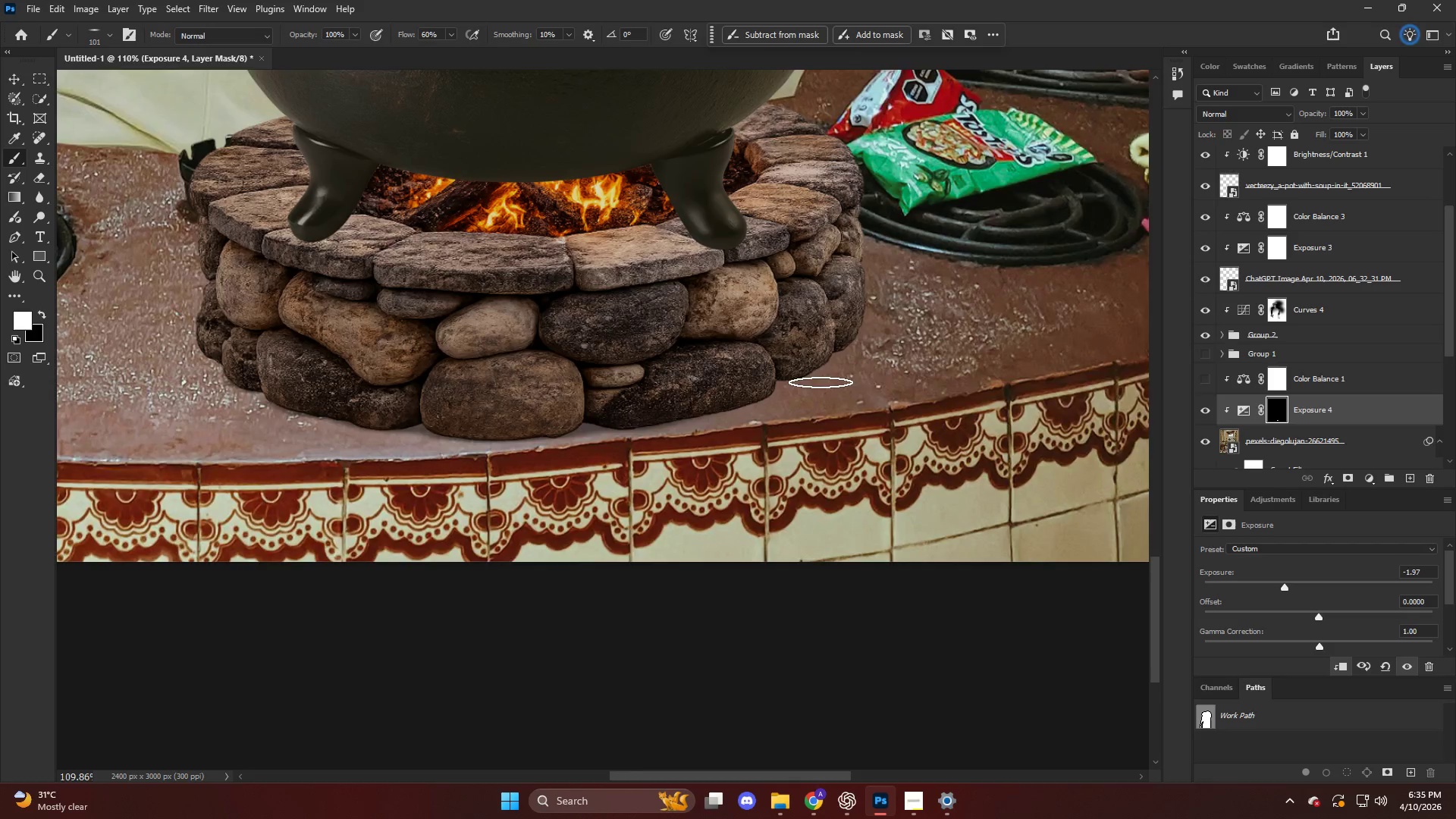 
hold_key(key=AltLeft, duration=0.92)
scroll: coordinate [673, 416], scroll_direction: down, amount: 9.0
 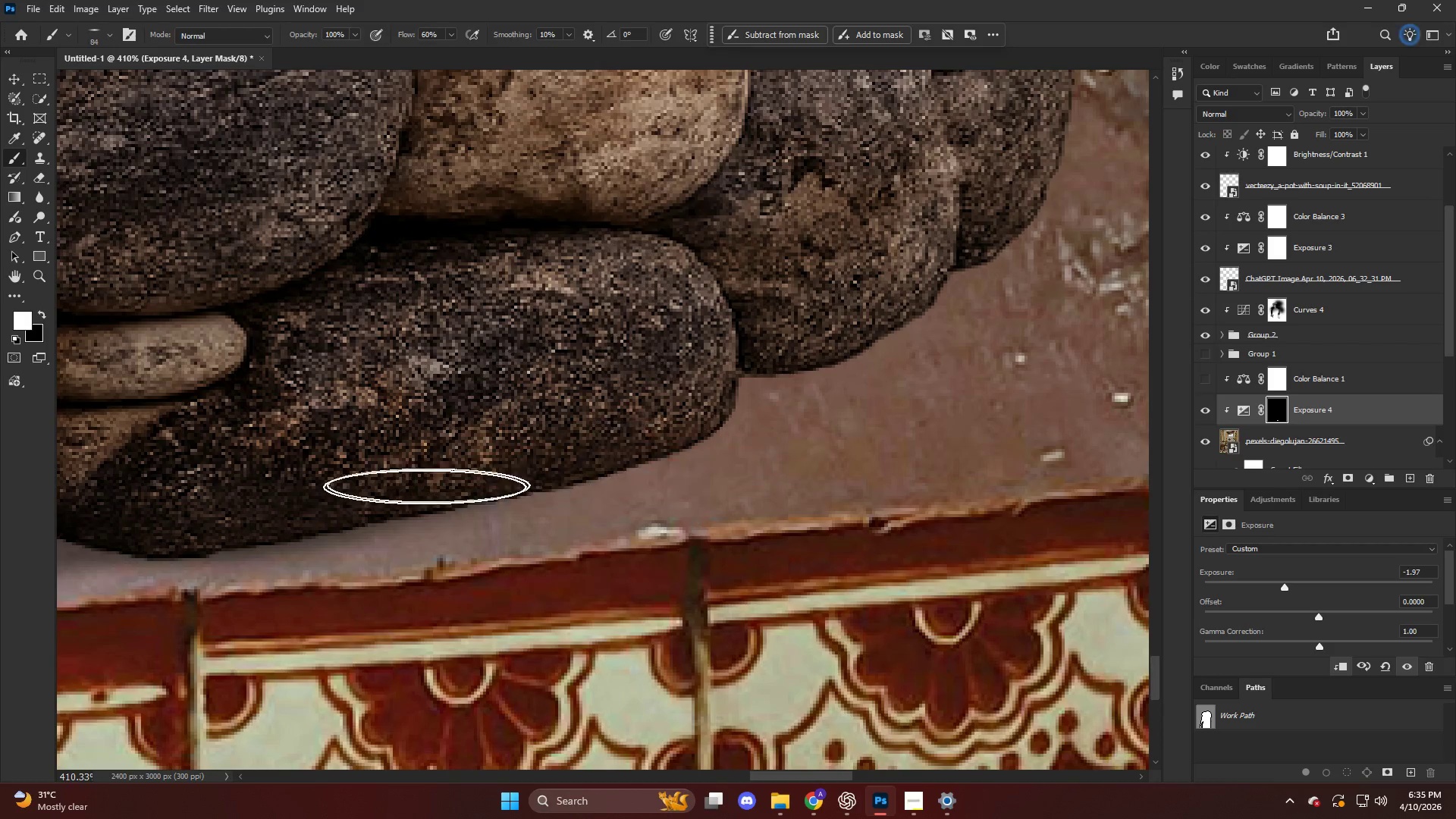 
left_click_drag(start_coordinate=[310, 515], to_coordinate=[584, 390])
 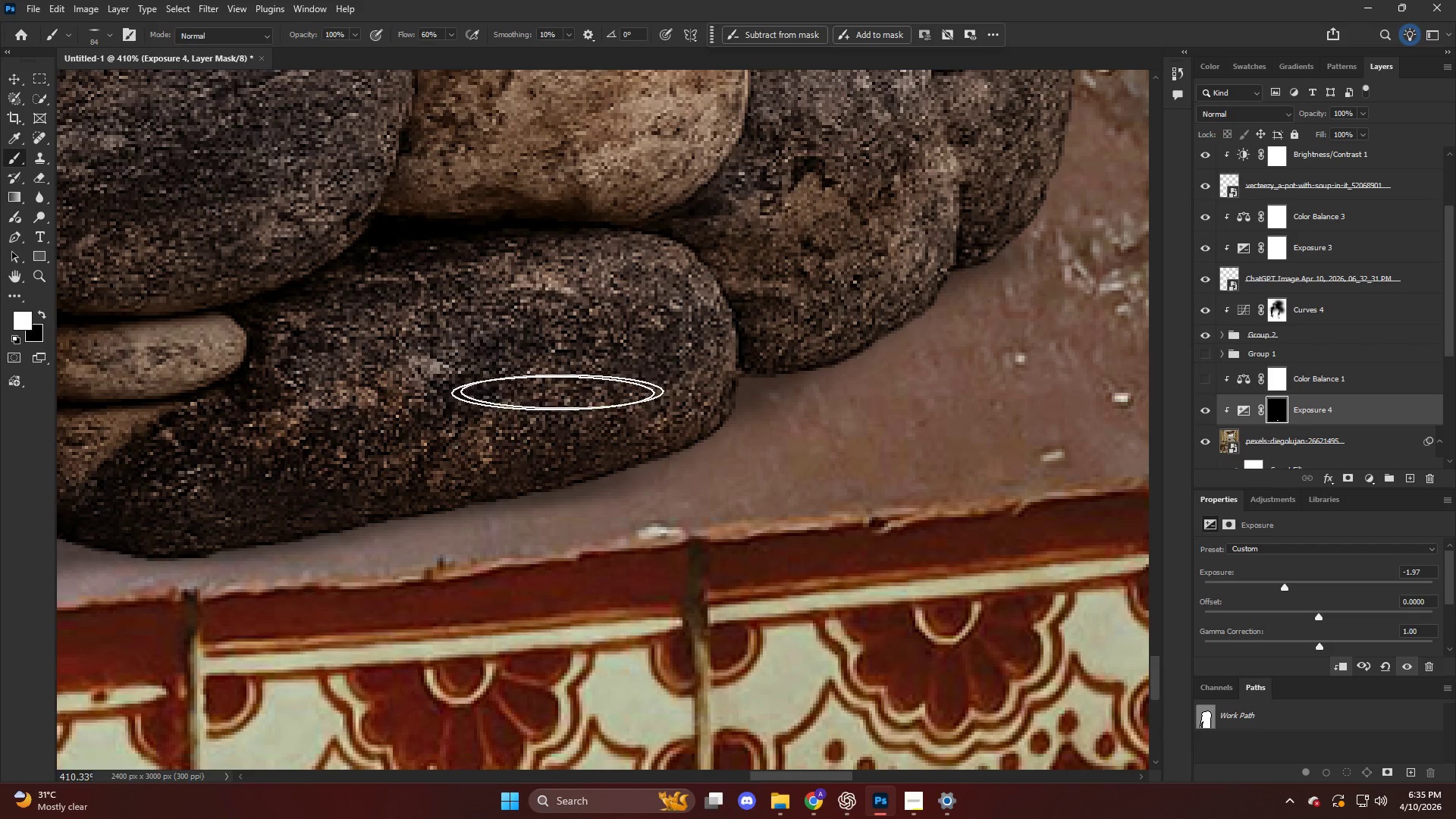 
key(Alt+AltLeft)
 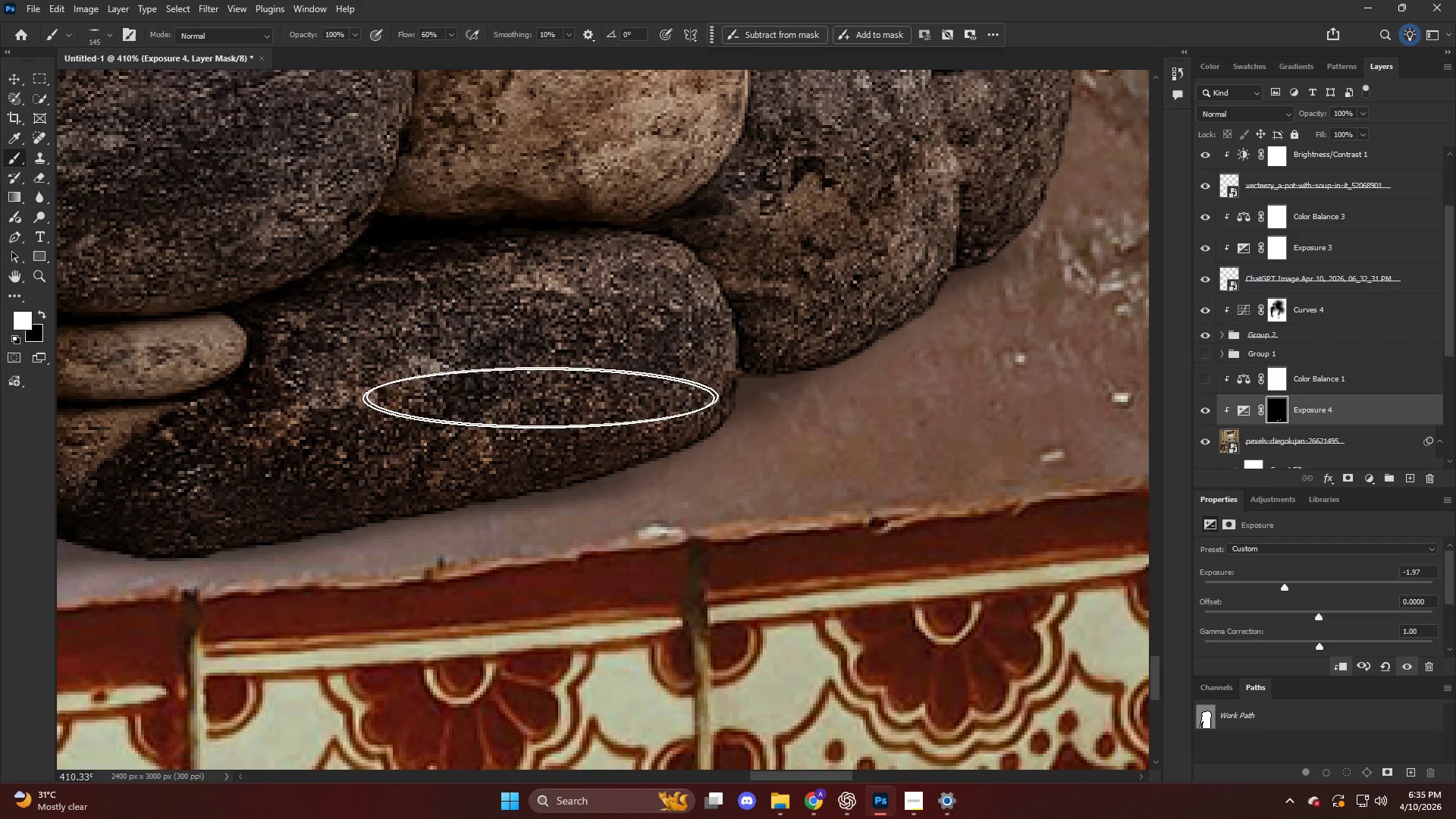 
left_click_drag(start_coordinate=[552, 401], to_coordinate=[849, 199])
 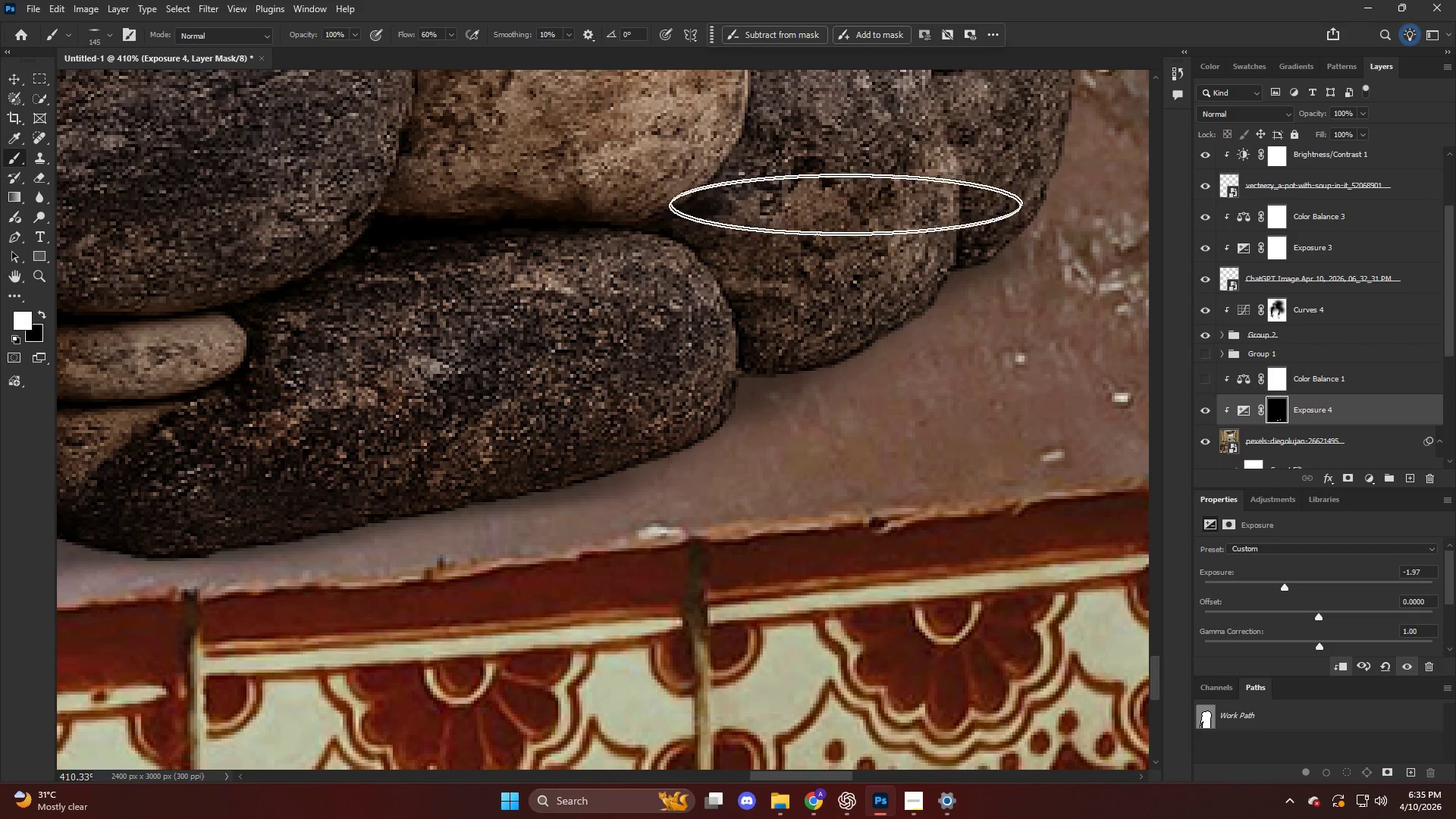 
hold_key(key=AltLeft, duration=0.81)
 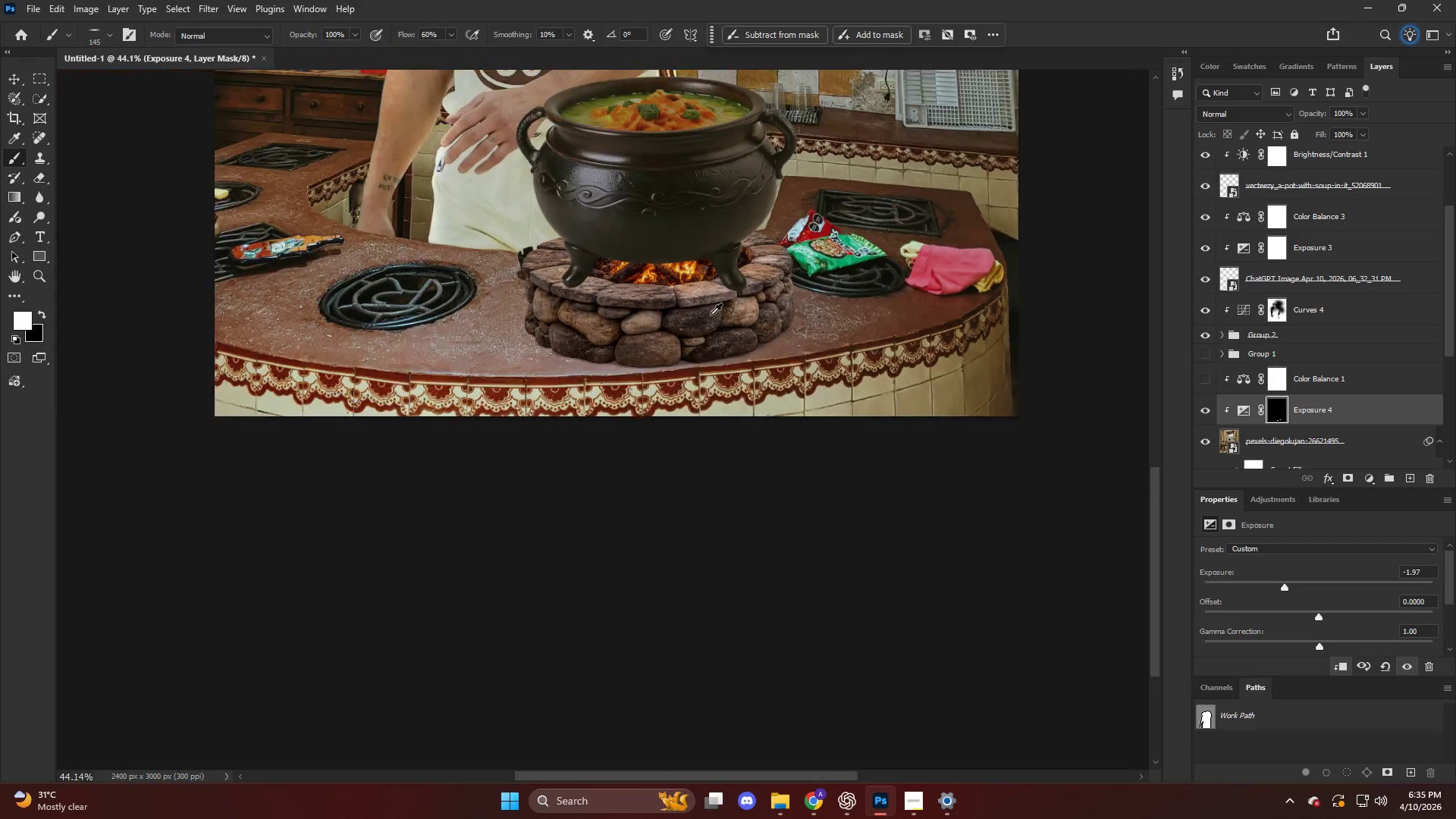 
key(Alt+AltLeft)
 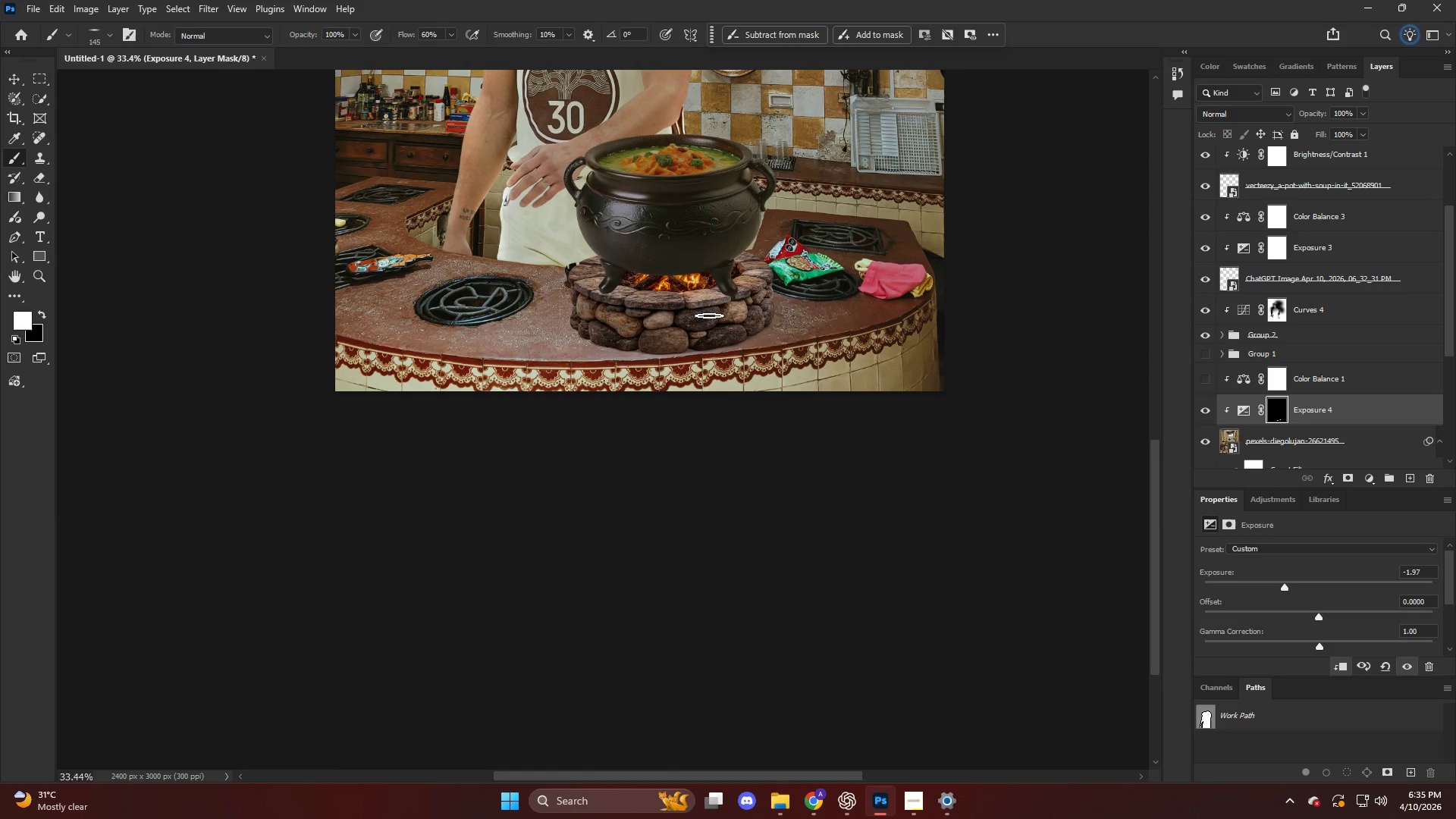 
scroll: coordinate [712, 315], scroll_direction: down, amount: 23.0
 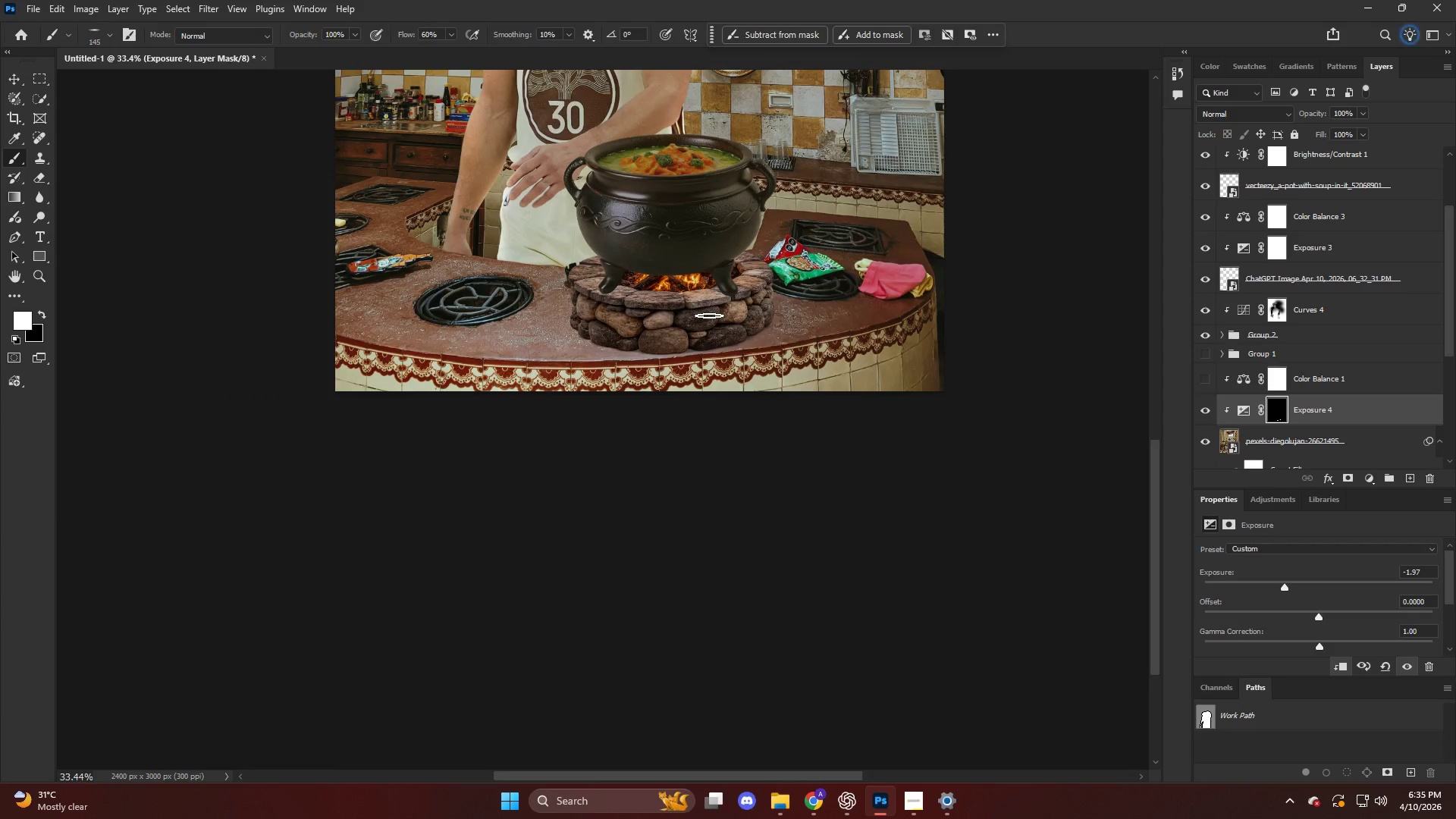 
hold_key(key=AltLeft, duration=0.86)
 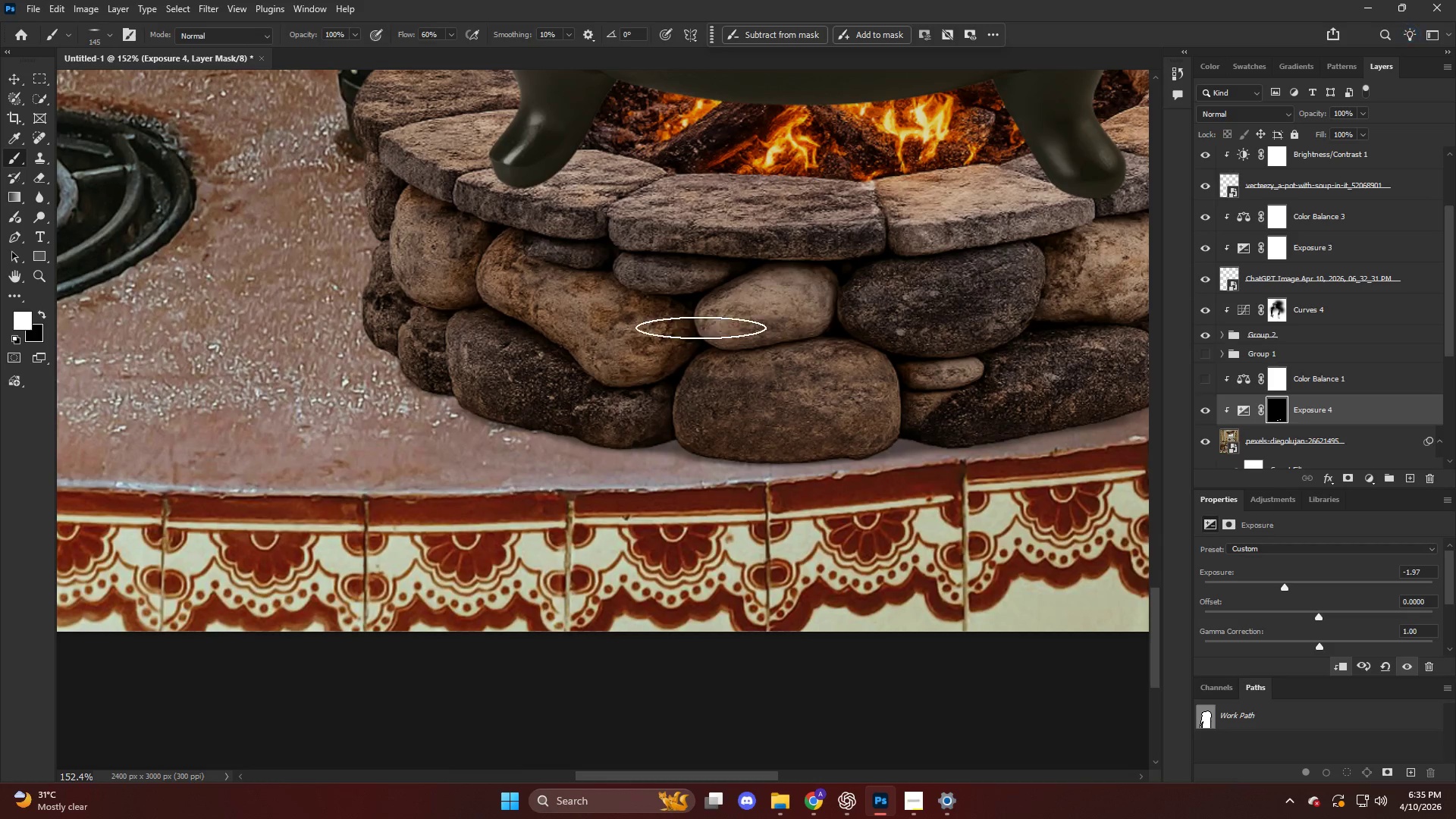 
key(Alt+AltLeft)
 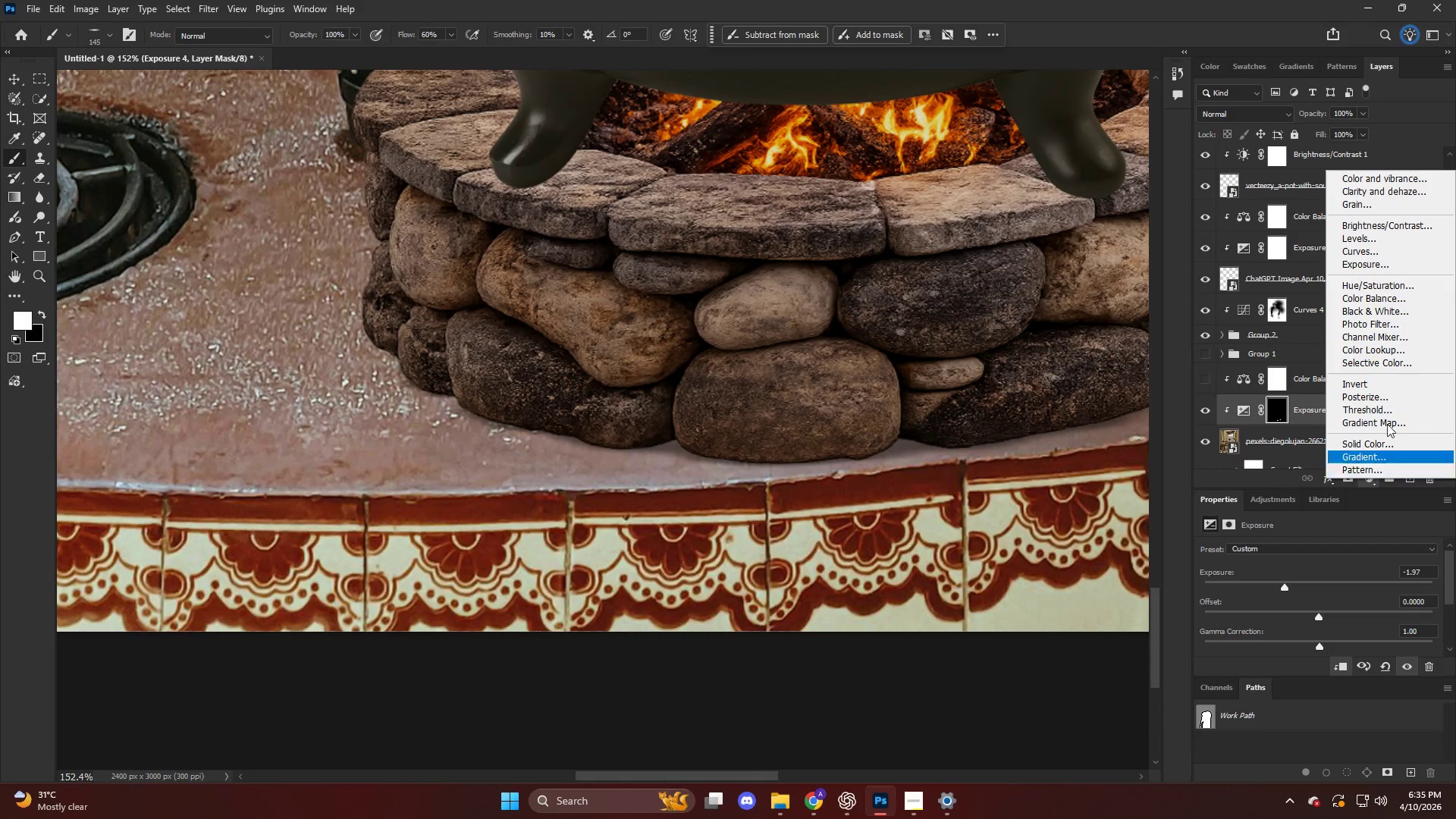 
scroll: coordinate [639, 324], scroll_direction: up, amount: 16.0
 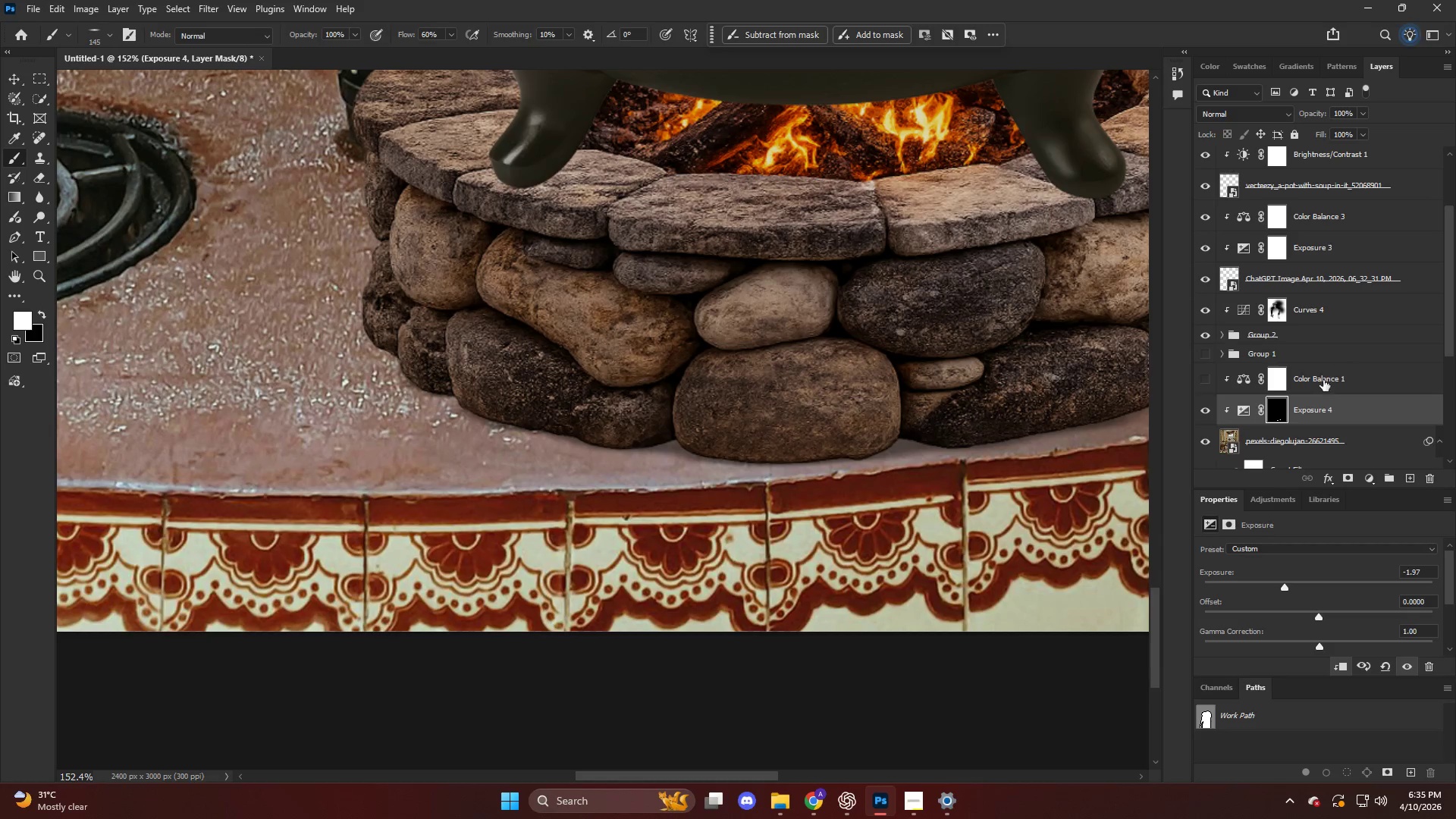 
left_click([1375, 269])
 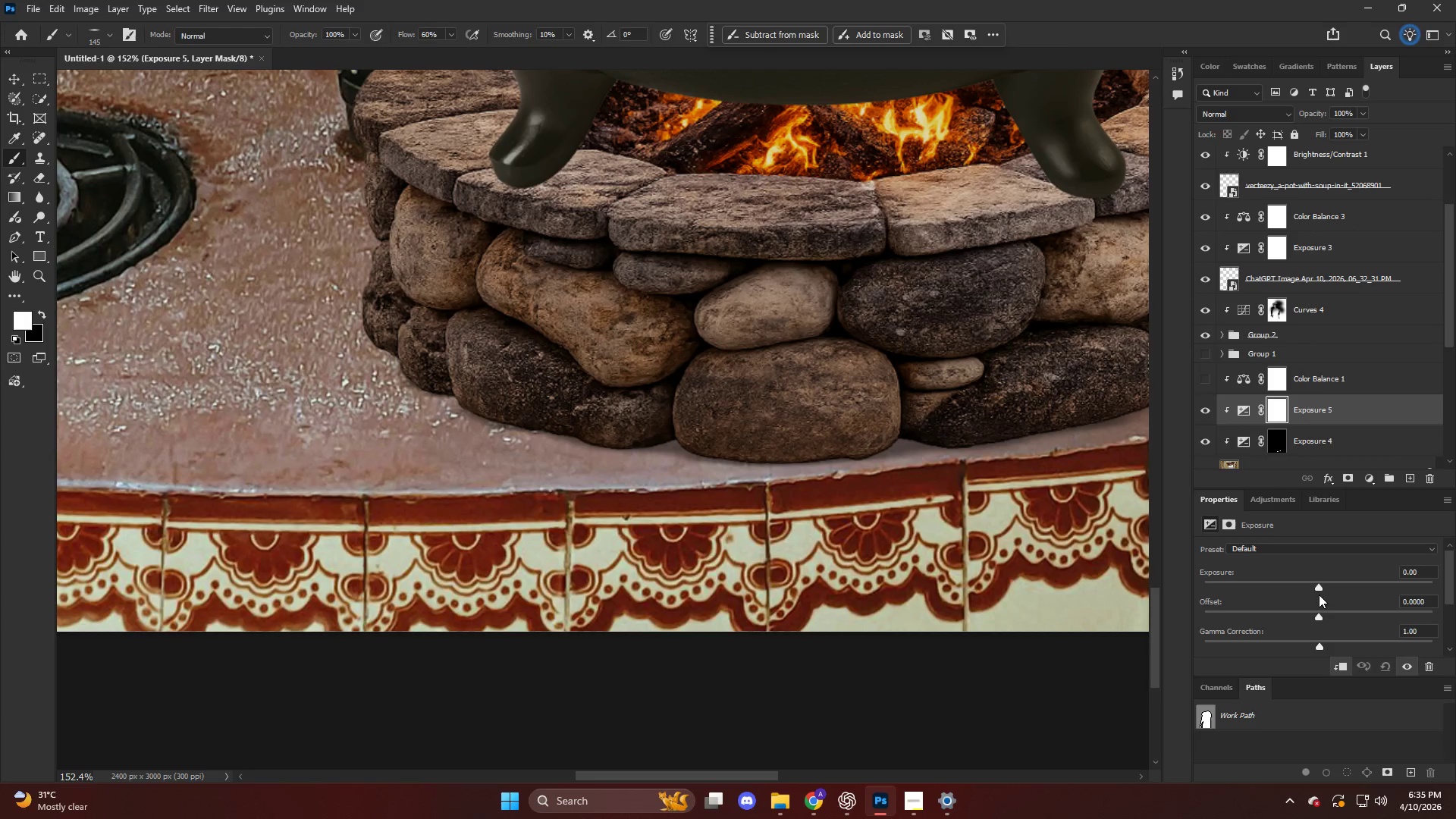 
left_click_drag(start_coordinate=[1316, 584], to_coordinate=[1333, 590])
 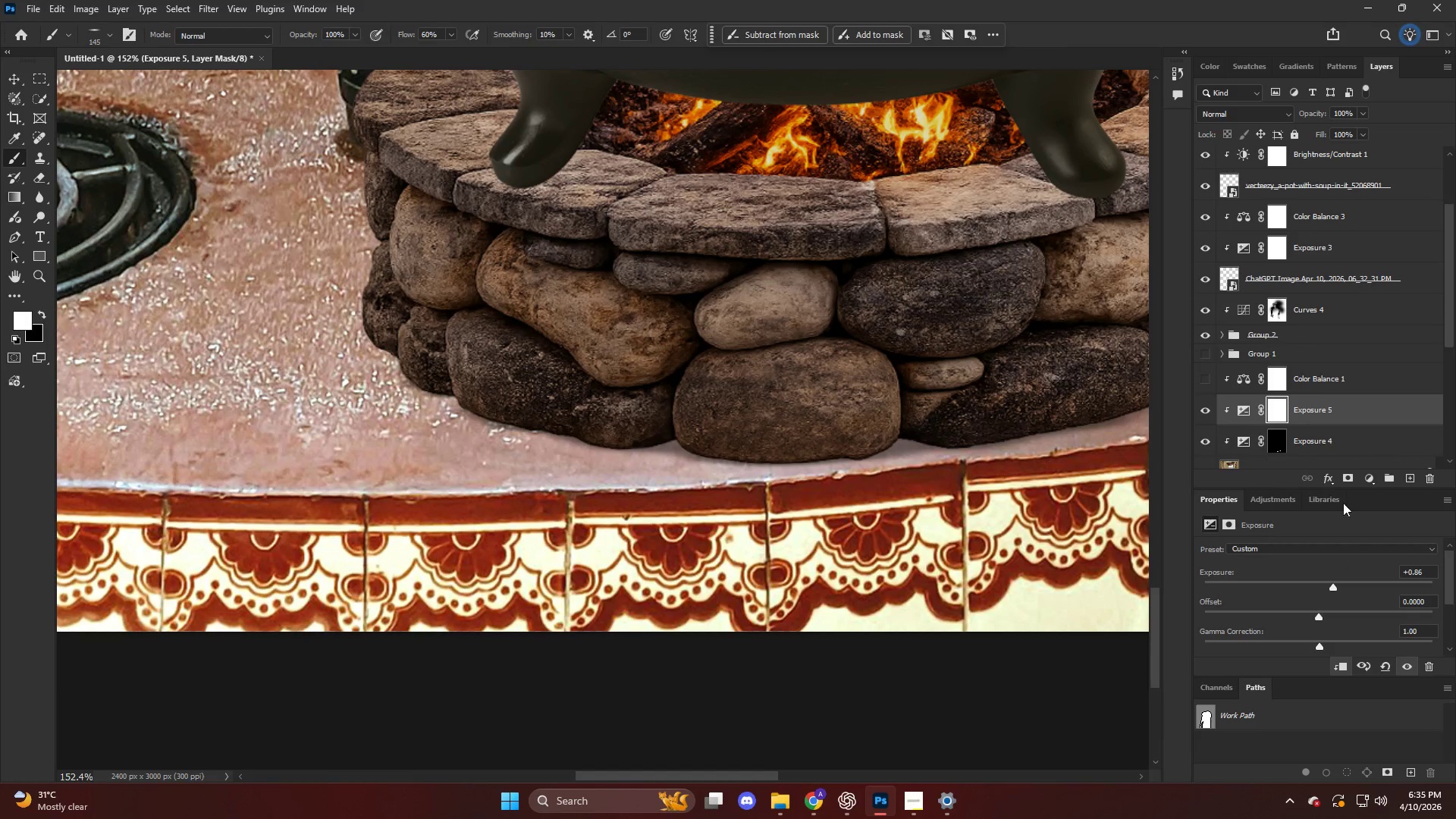 
key(Control+ControlLeft)
 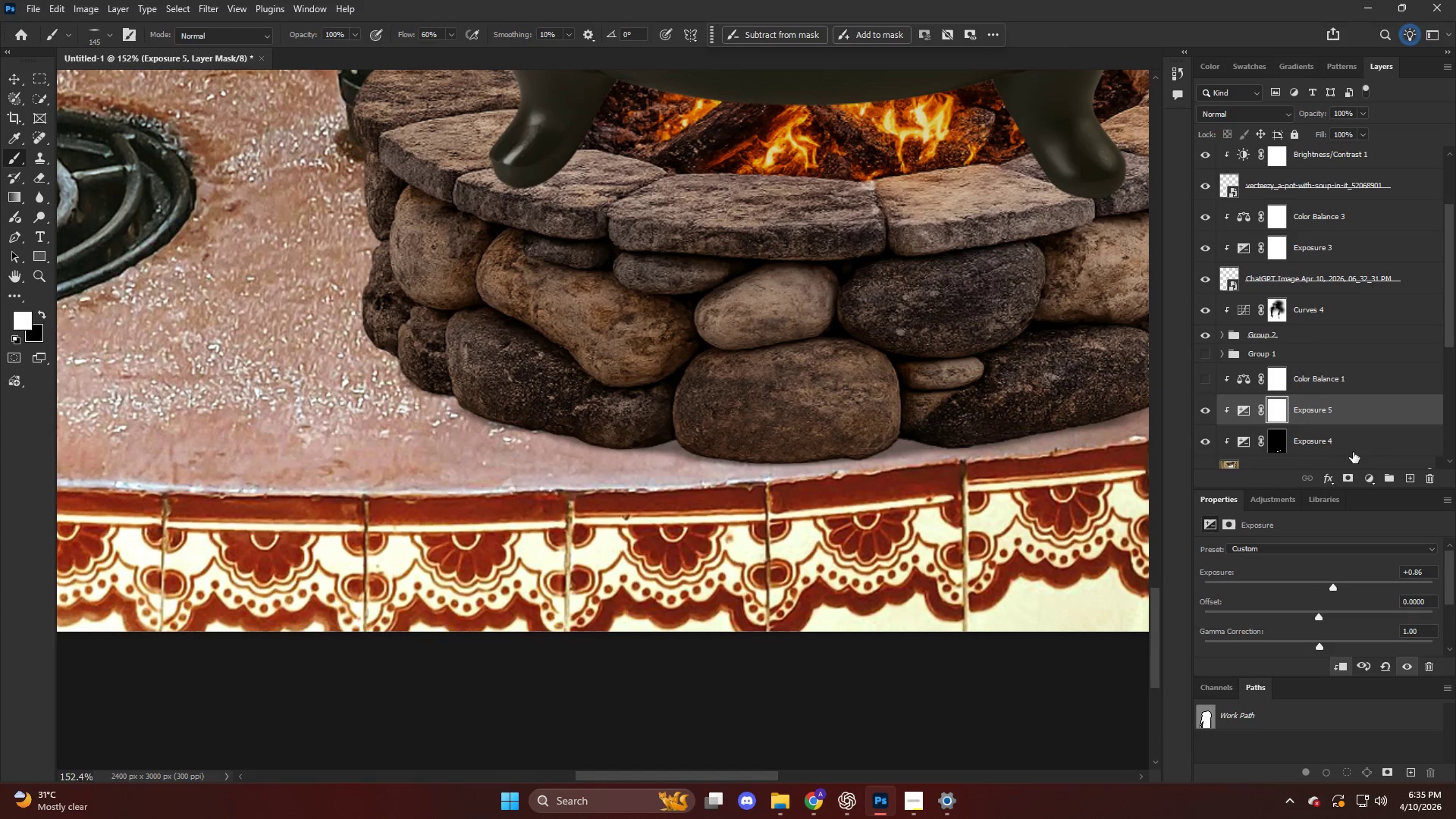 
key(Control+Z)
 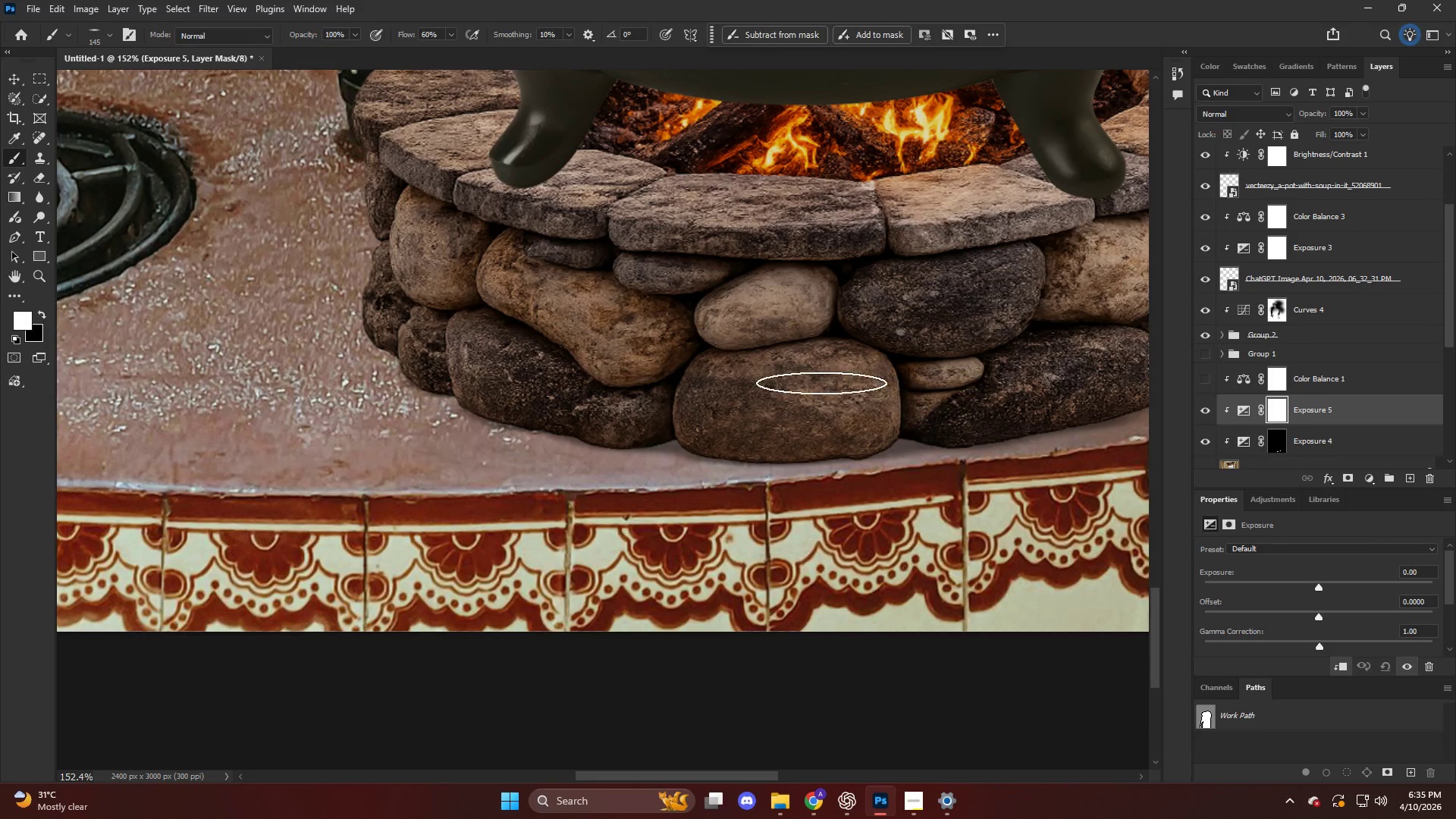 
key(V)
 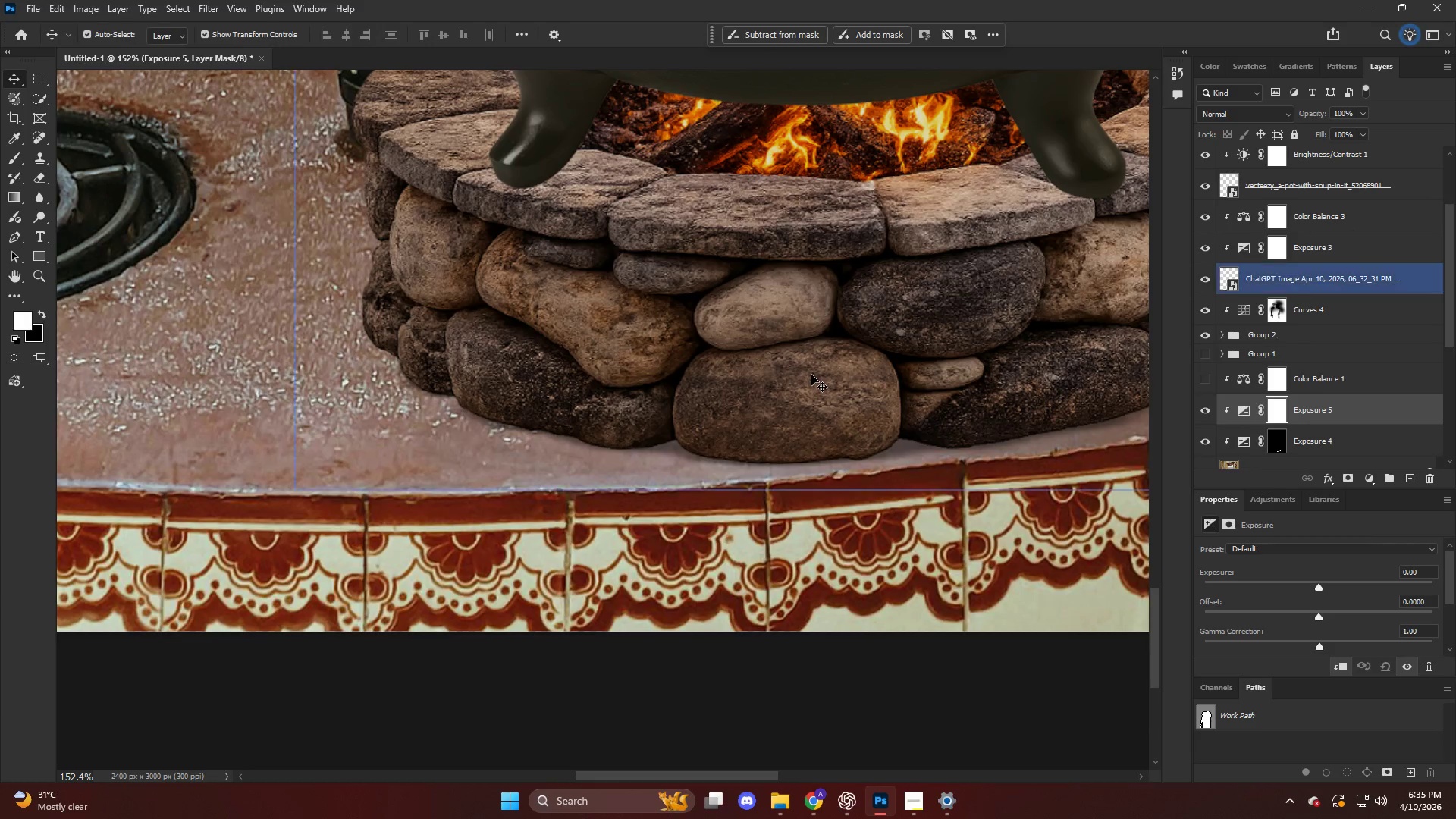 
left_click([811, 375])
 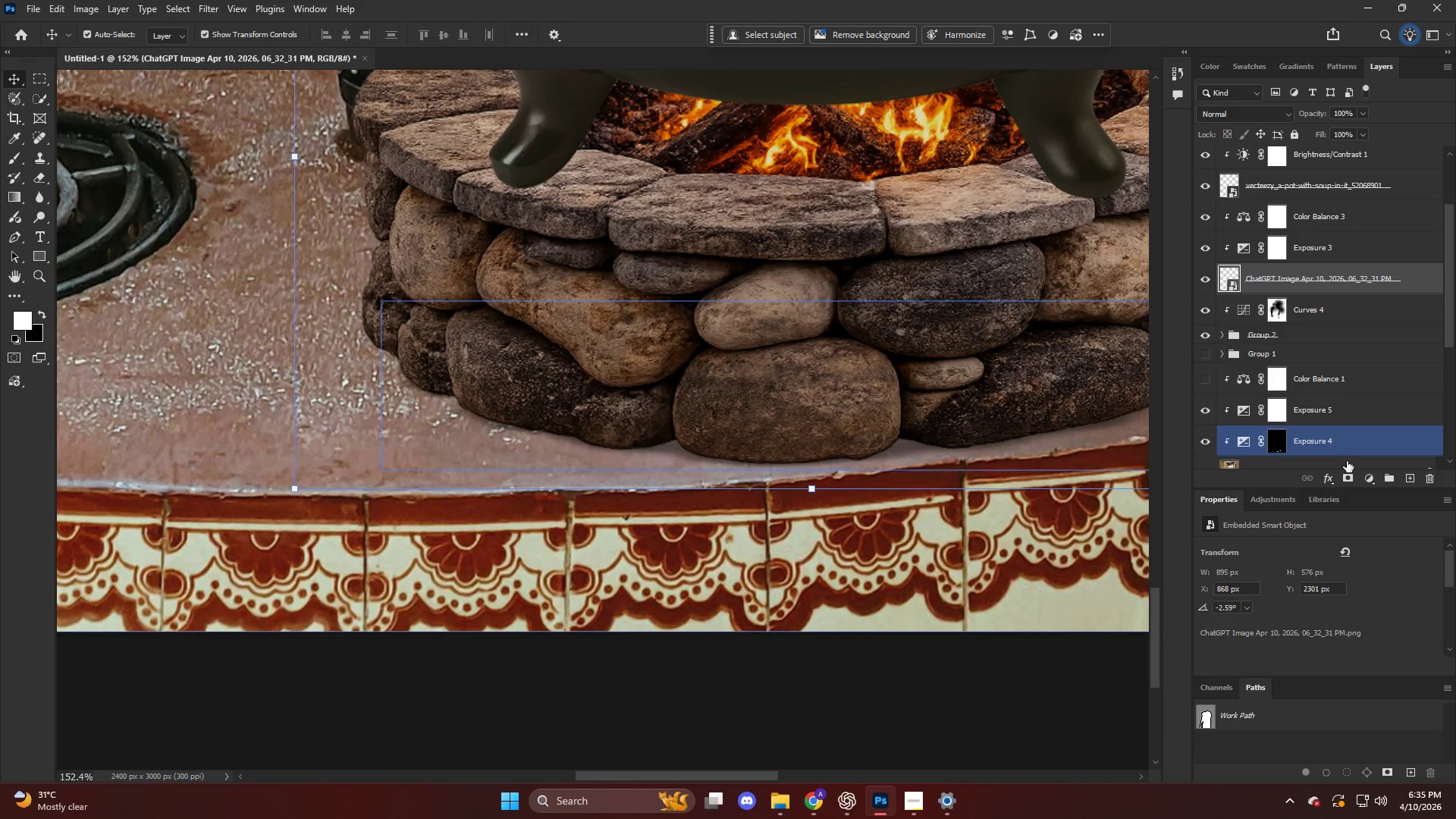 
left_click([1367, 482])
 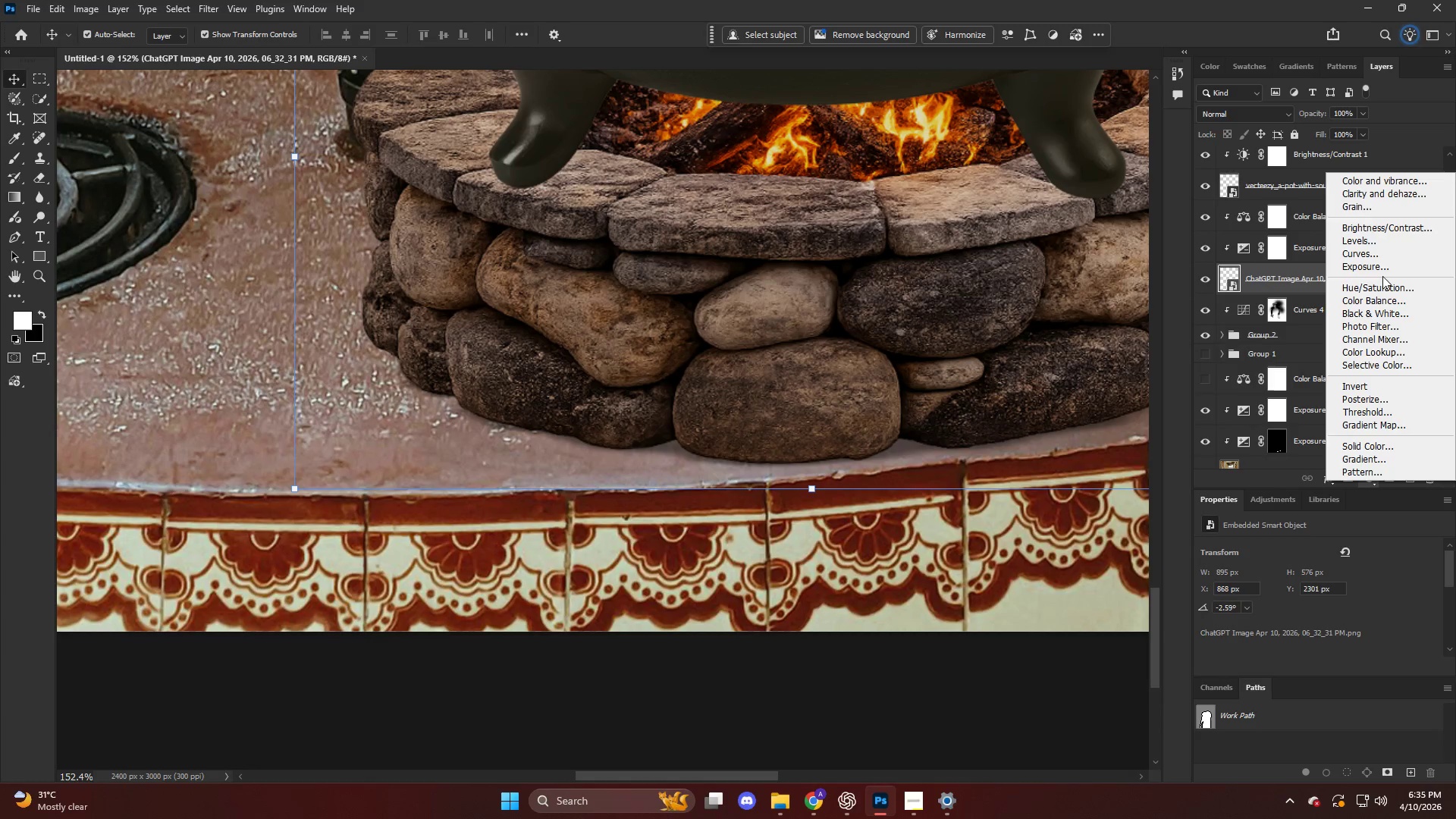 
left_click([1379, 260])
 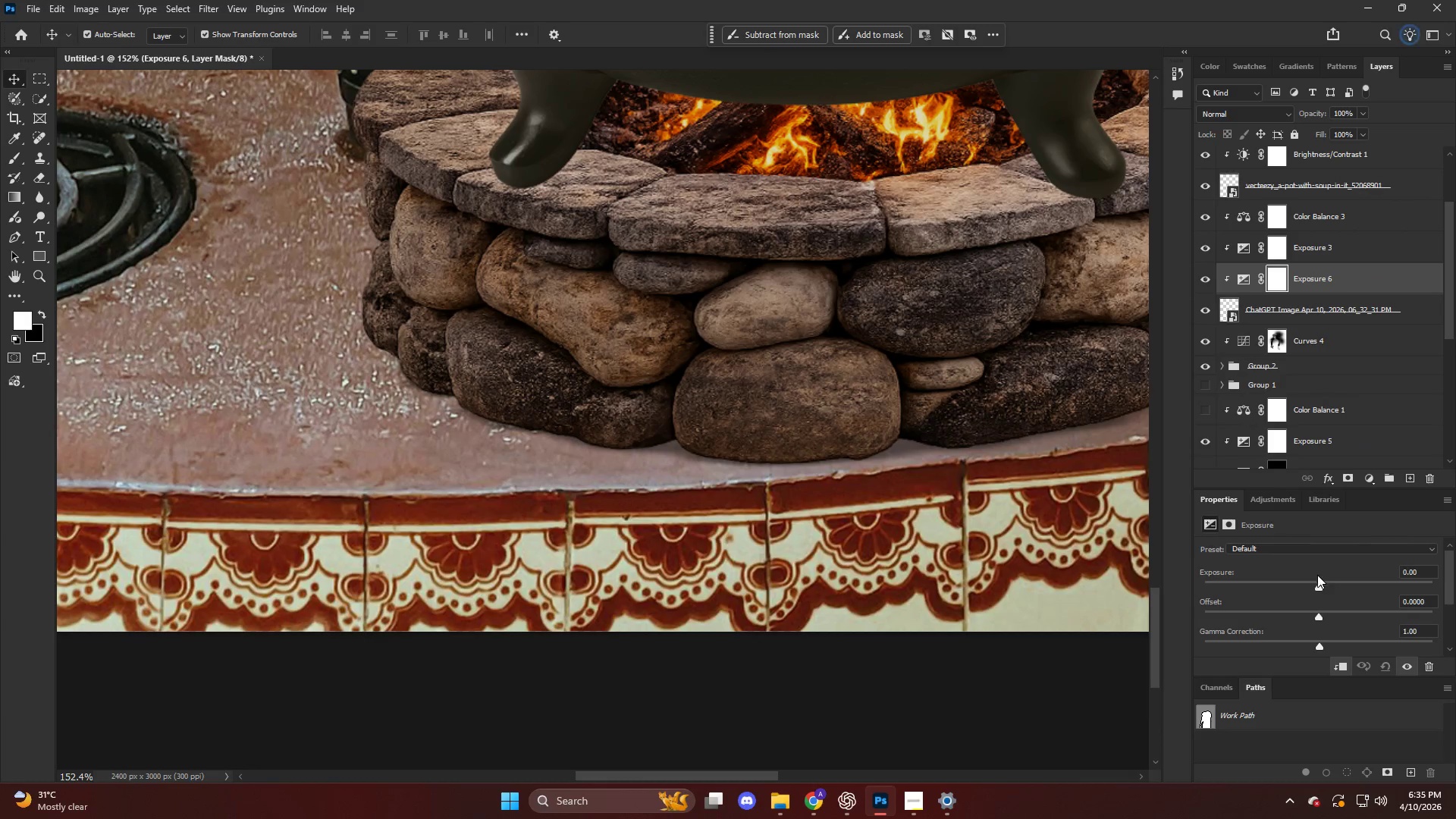 
left_click_drag(start_coordinate=[1321, 592], to_coordinate=[1355, 594])
 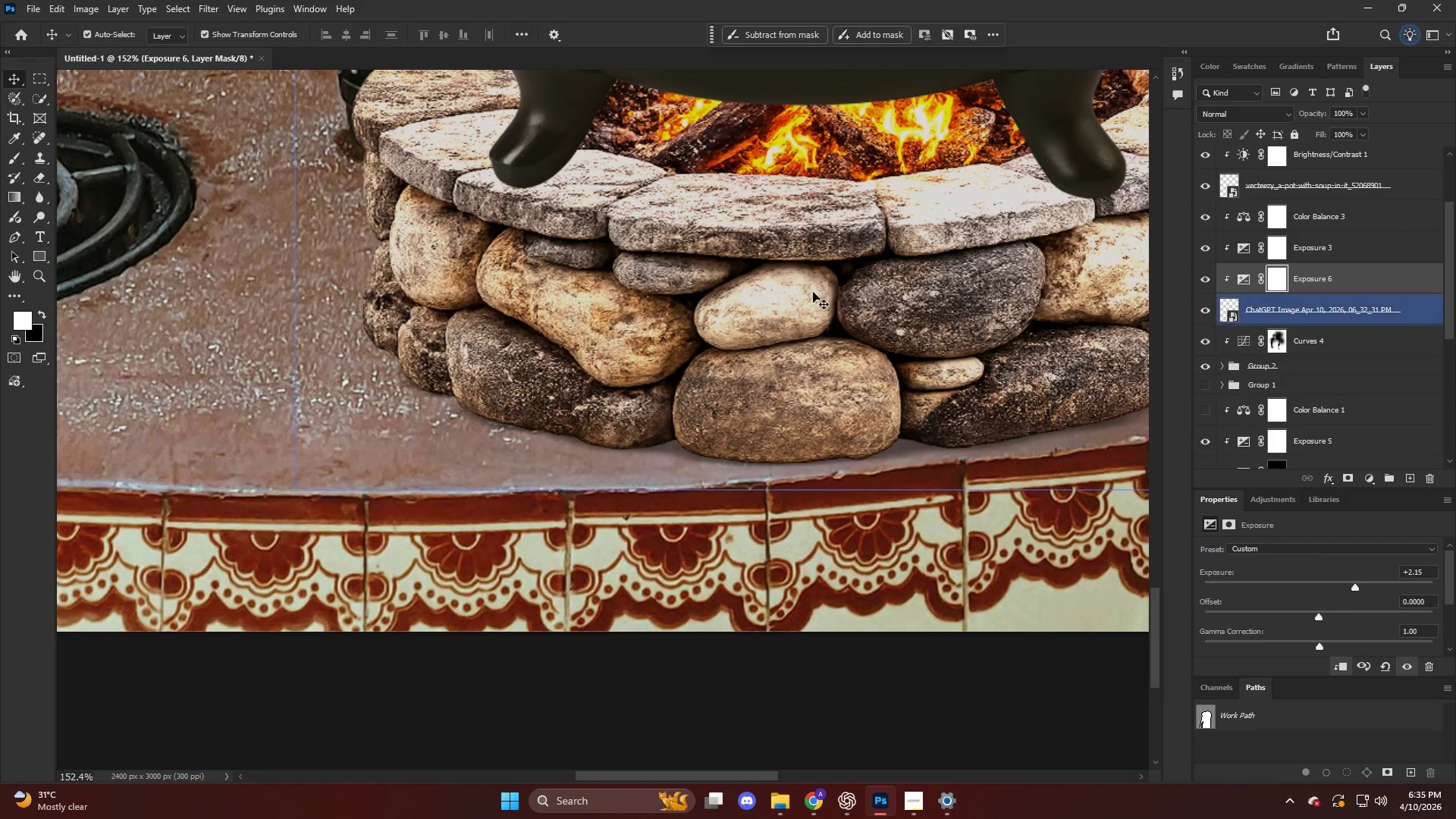 
key(Control+I)
 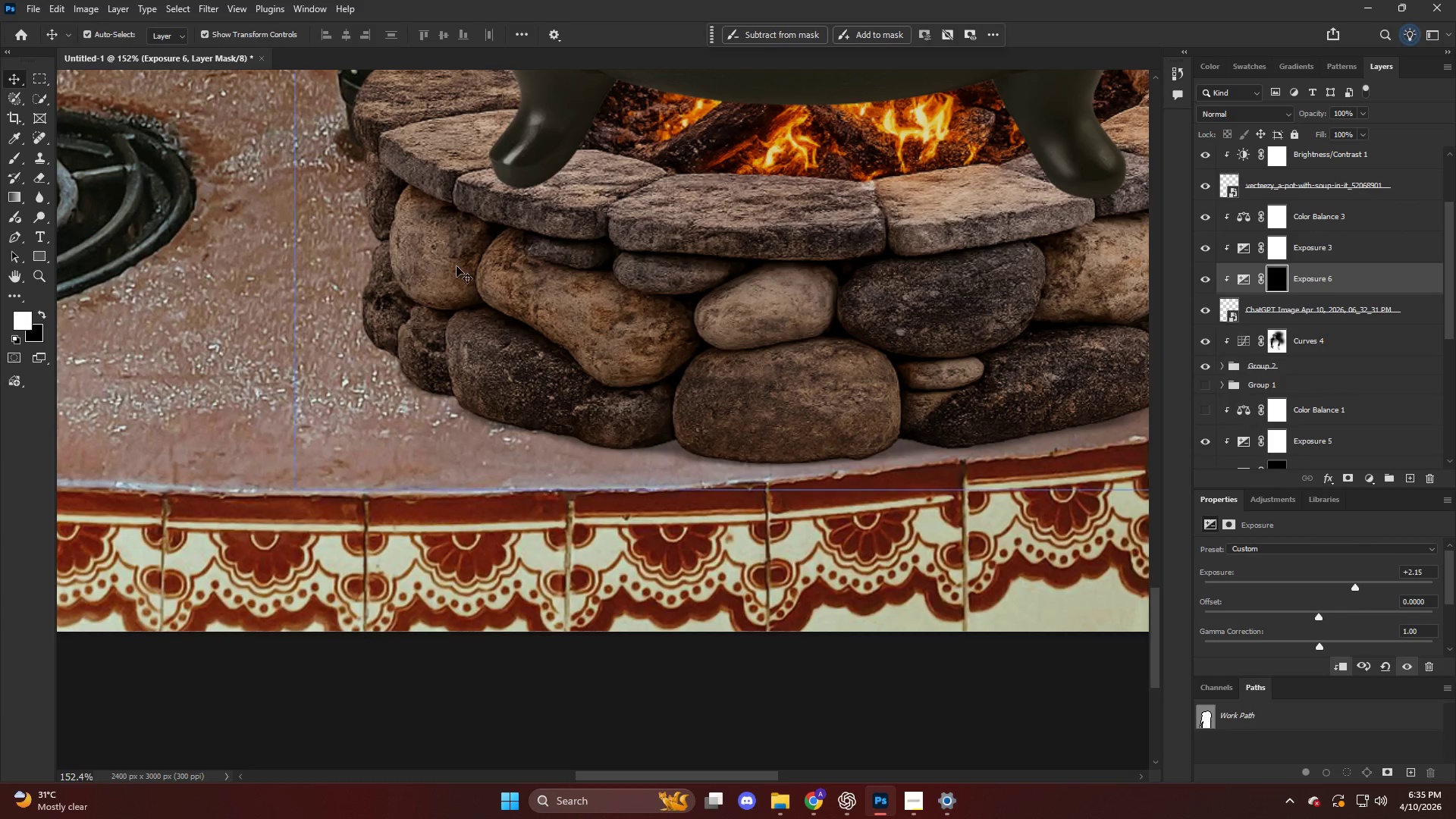 
key(Alt+AltLeft)
 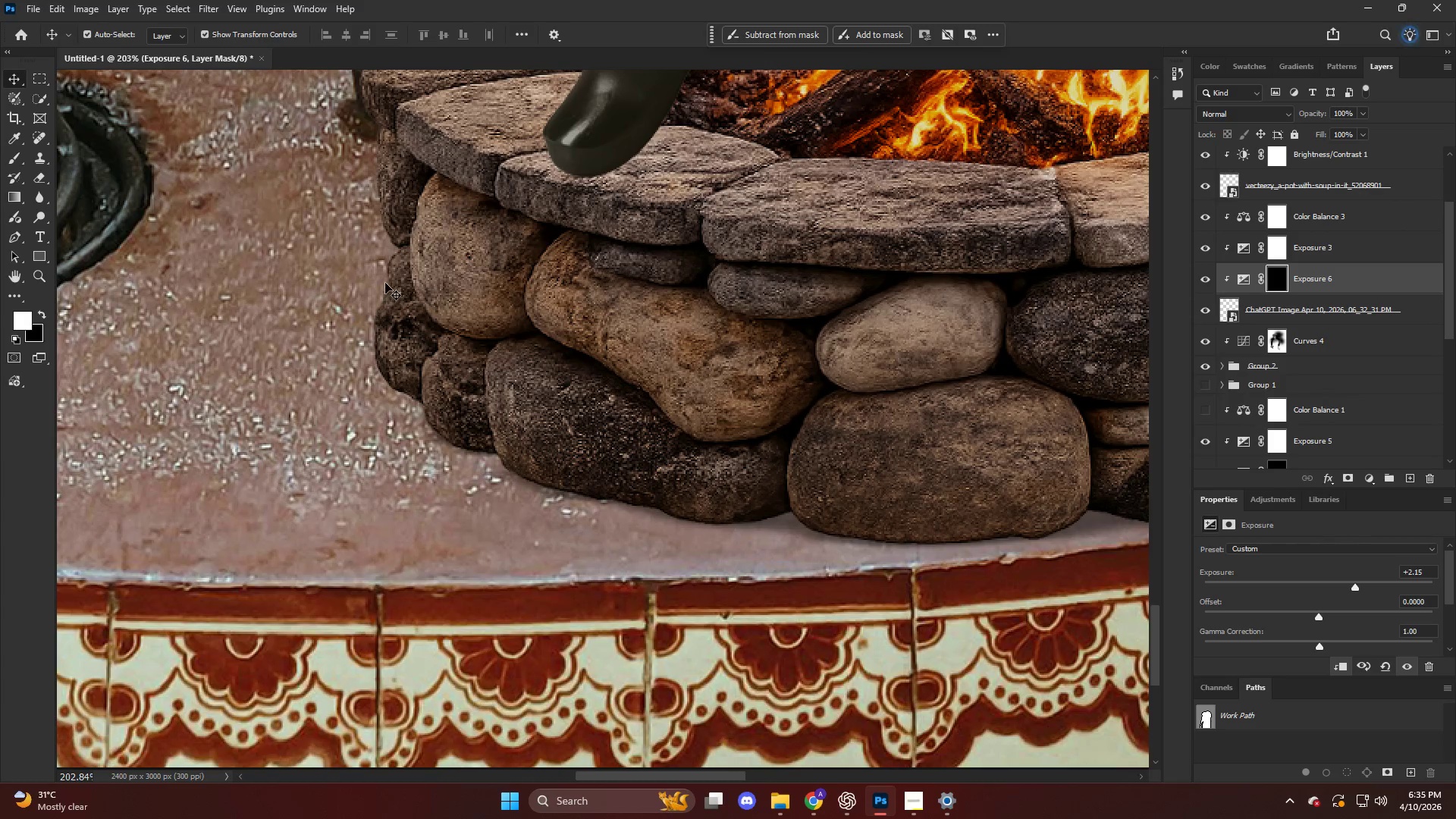 
key(B)
 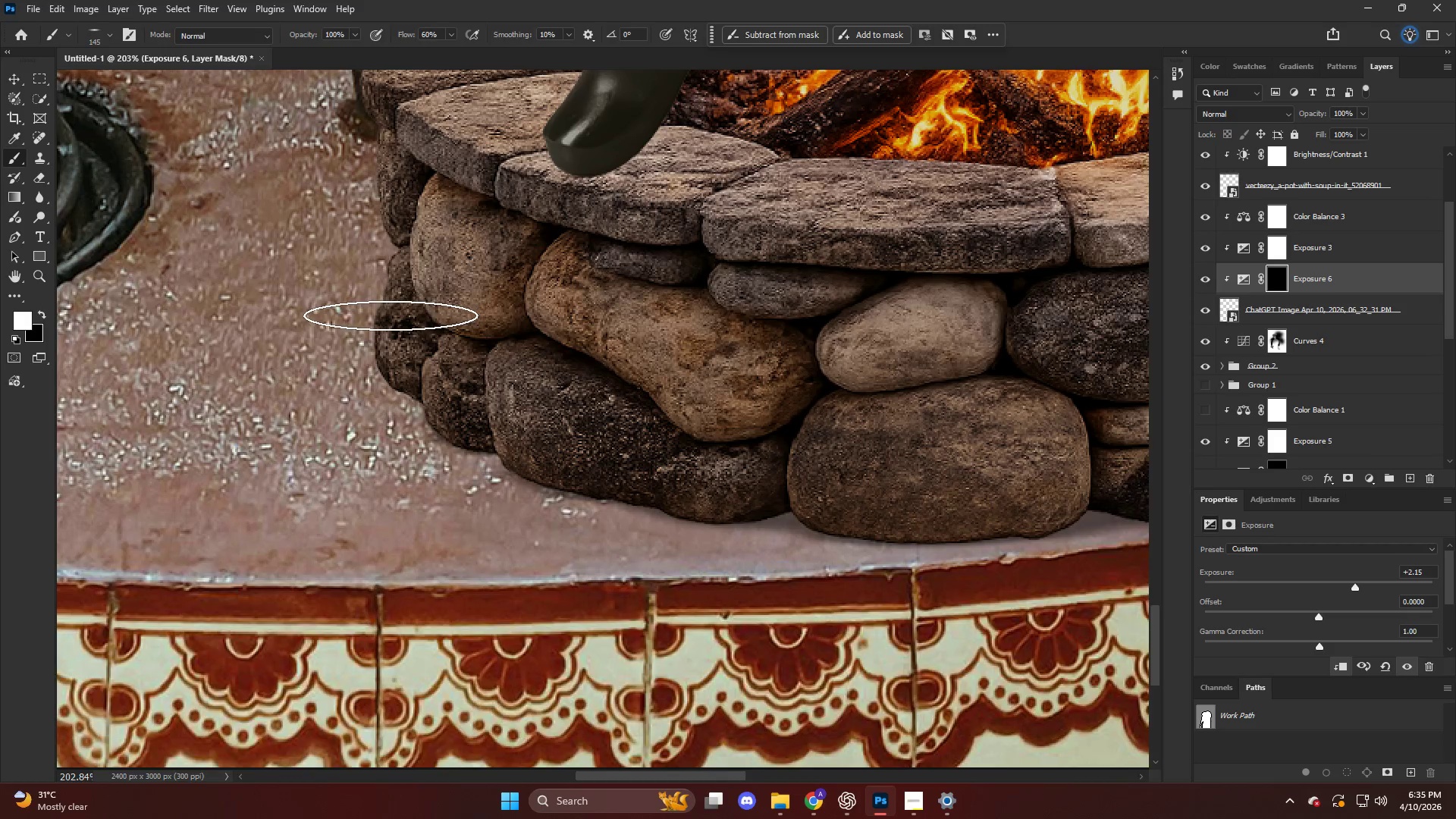 
scroll: coordinate [391, 315], scroll_direction: up, amount: 8.0
 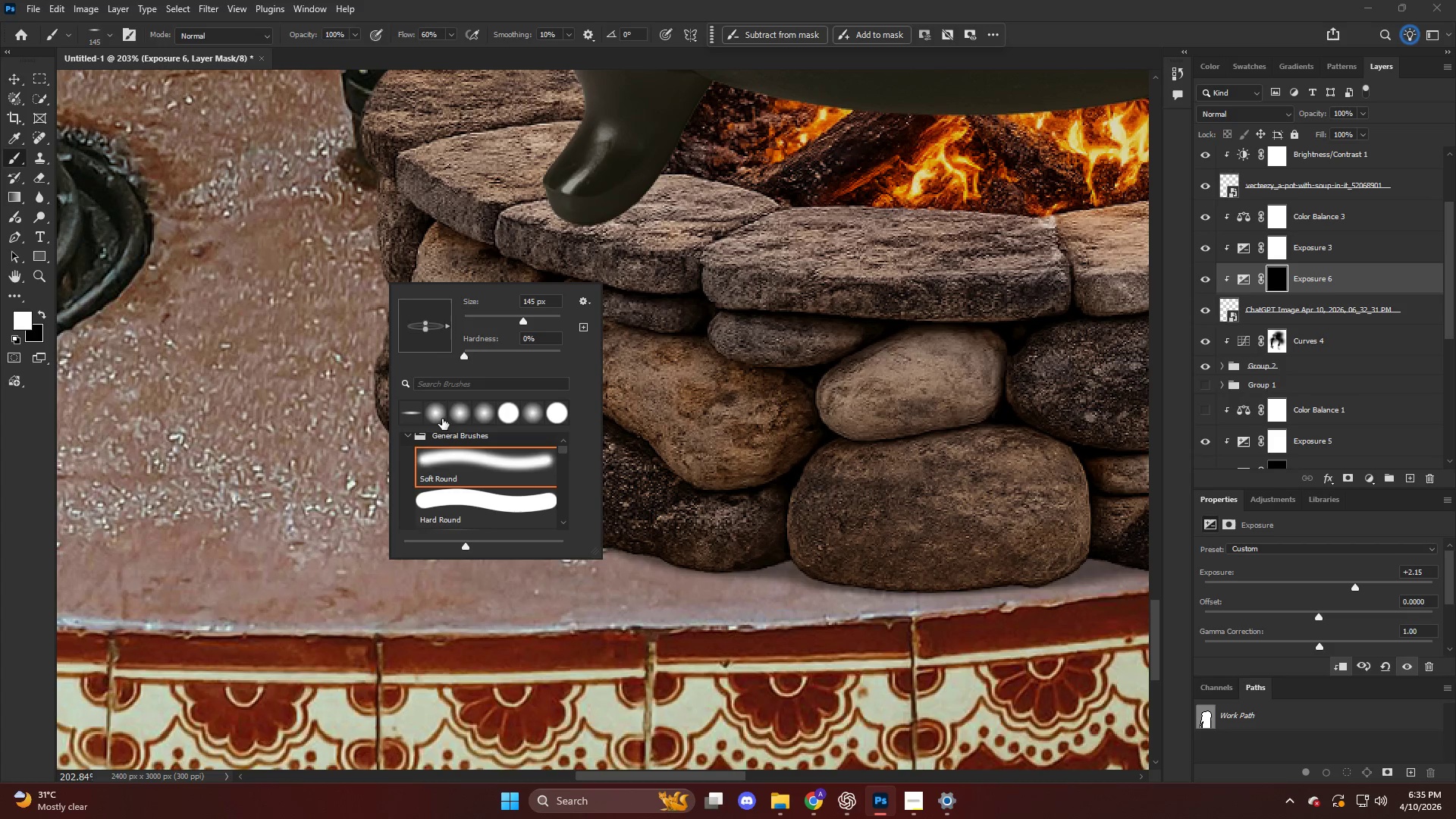 
key(Alt+AltLeft)
 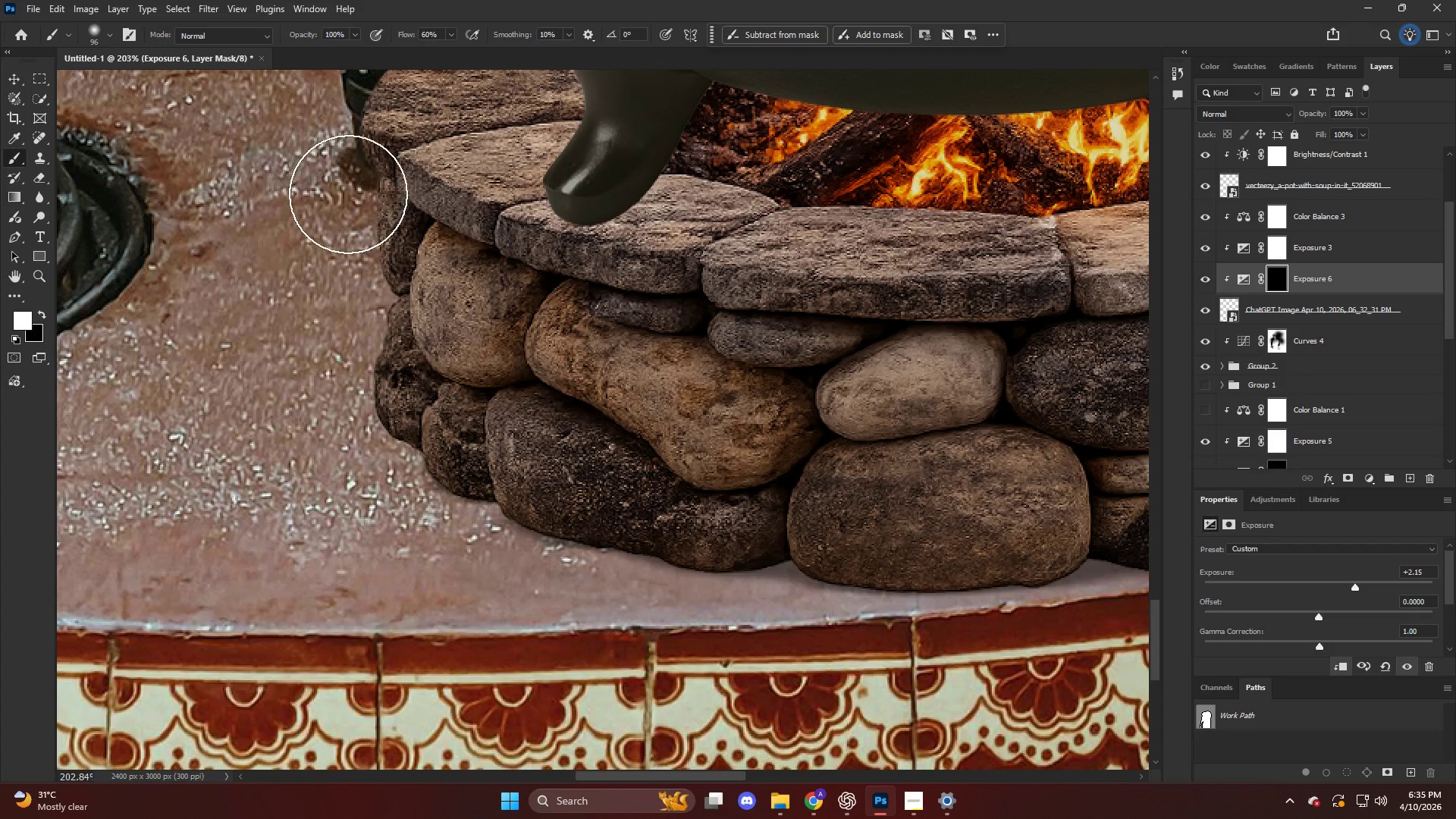 
left_click_drag(start_coordinate=[358, 218], to_coordinate=[375, 529])
 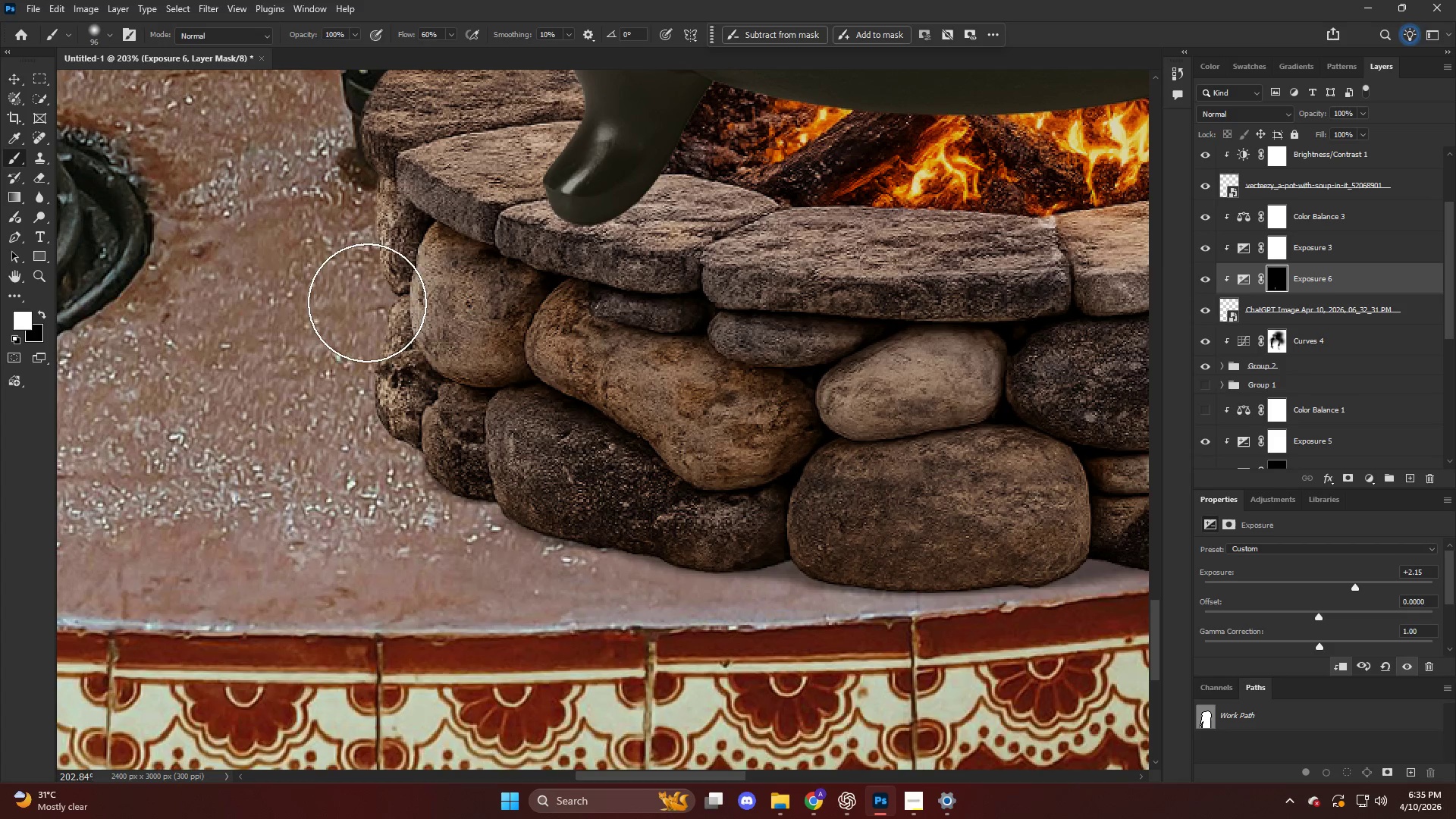 
key(Control+ControlLeft)
 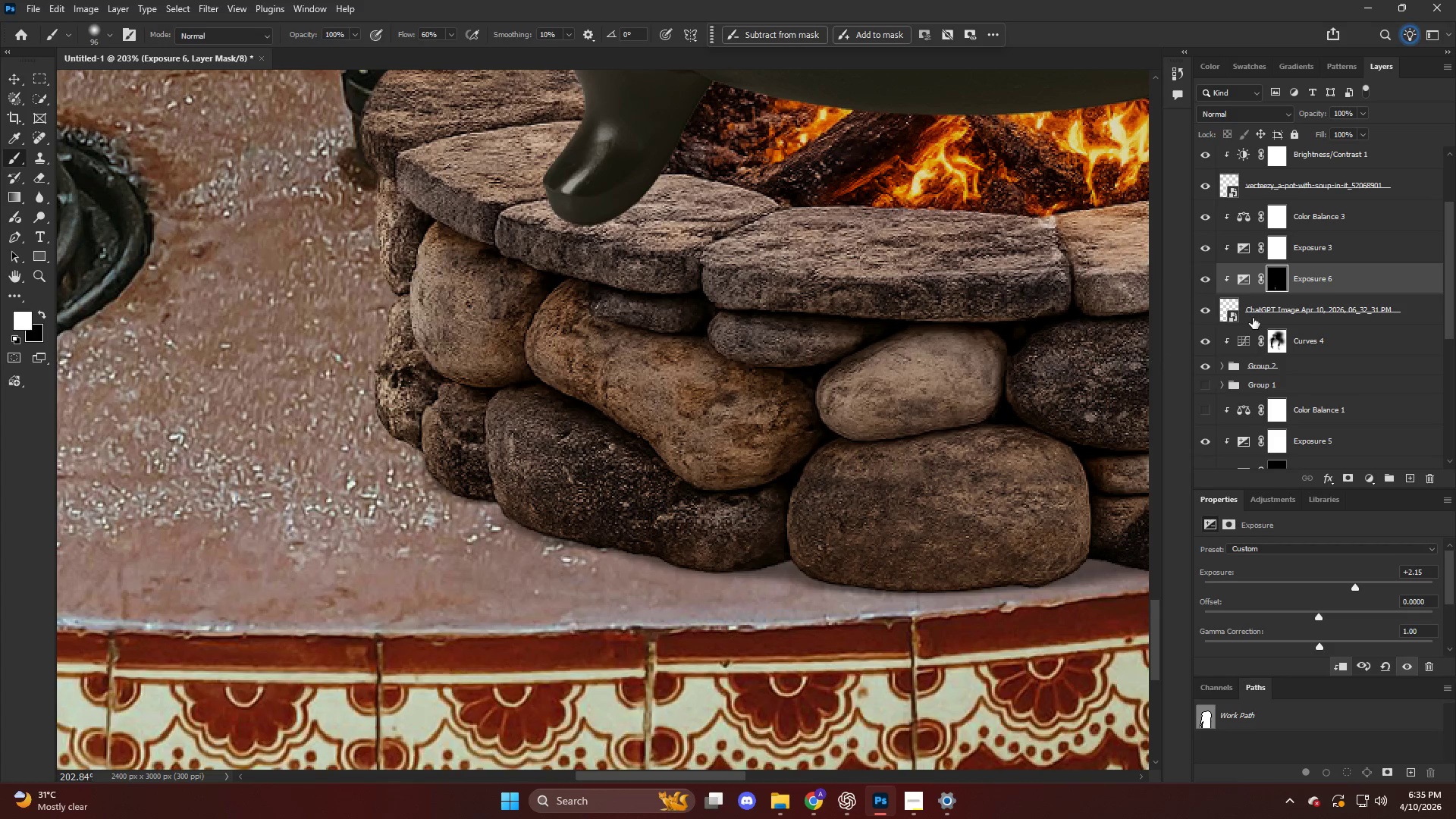 
key(Control+Z)
 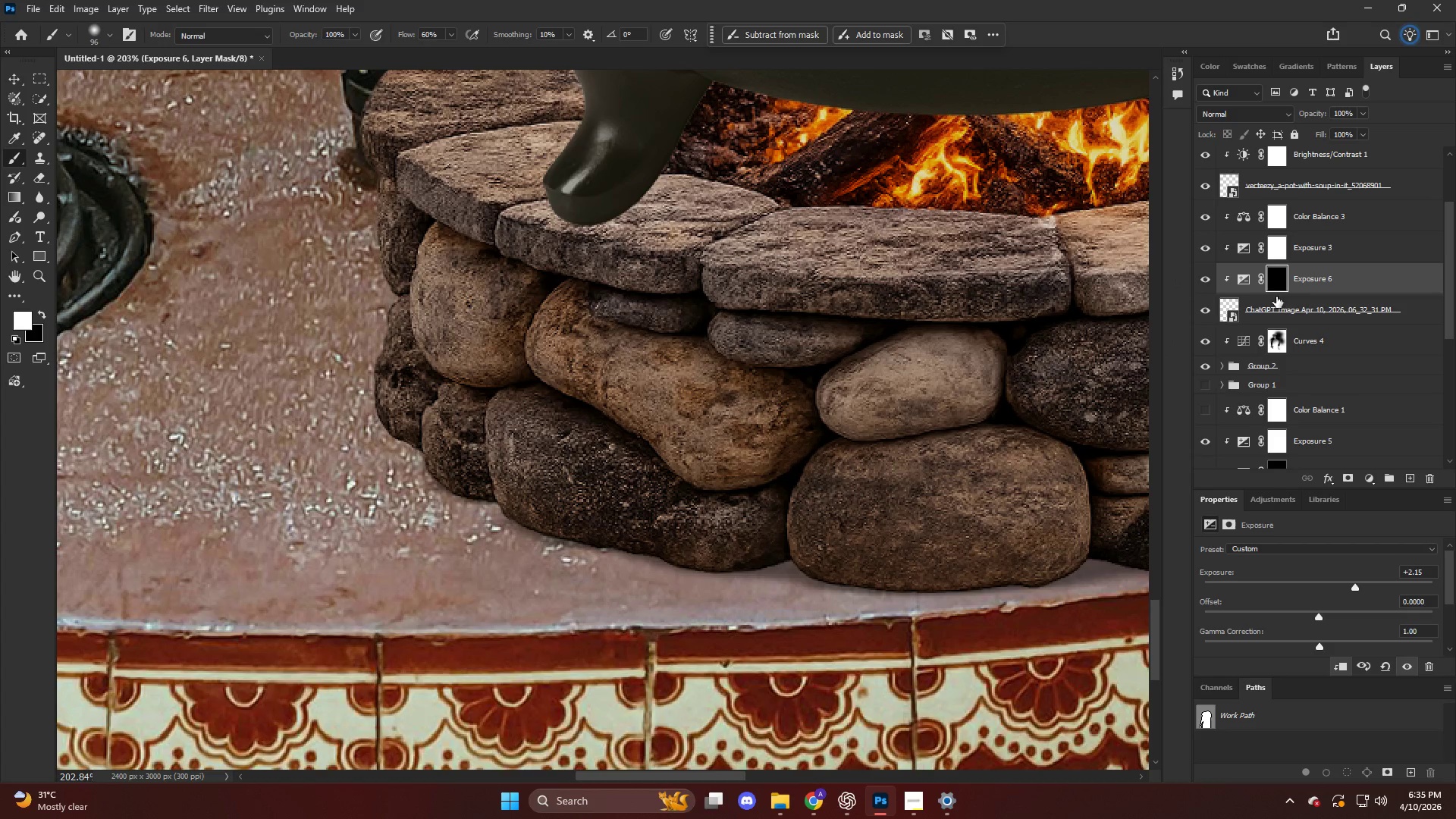 
key(Control+Z)
 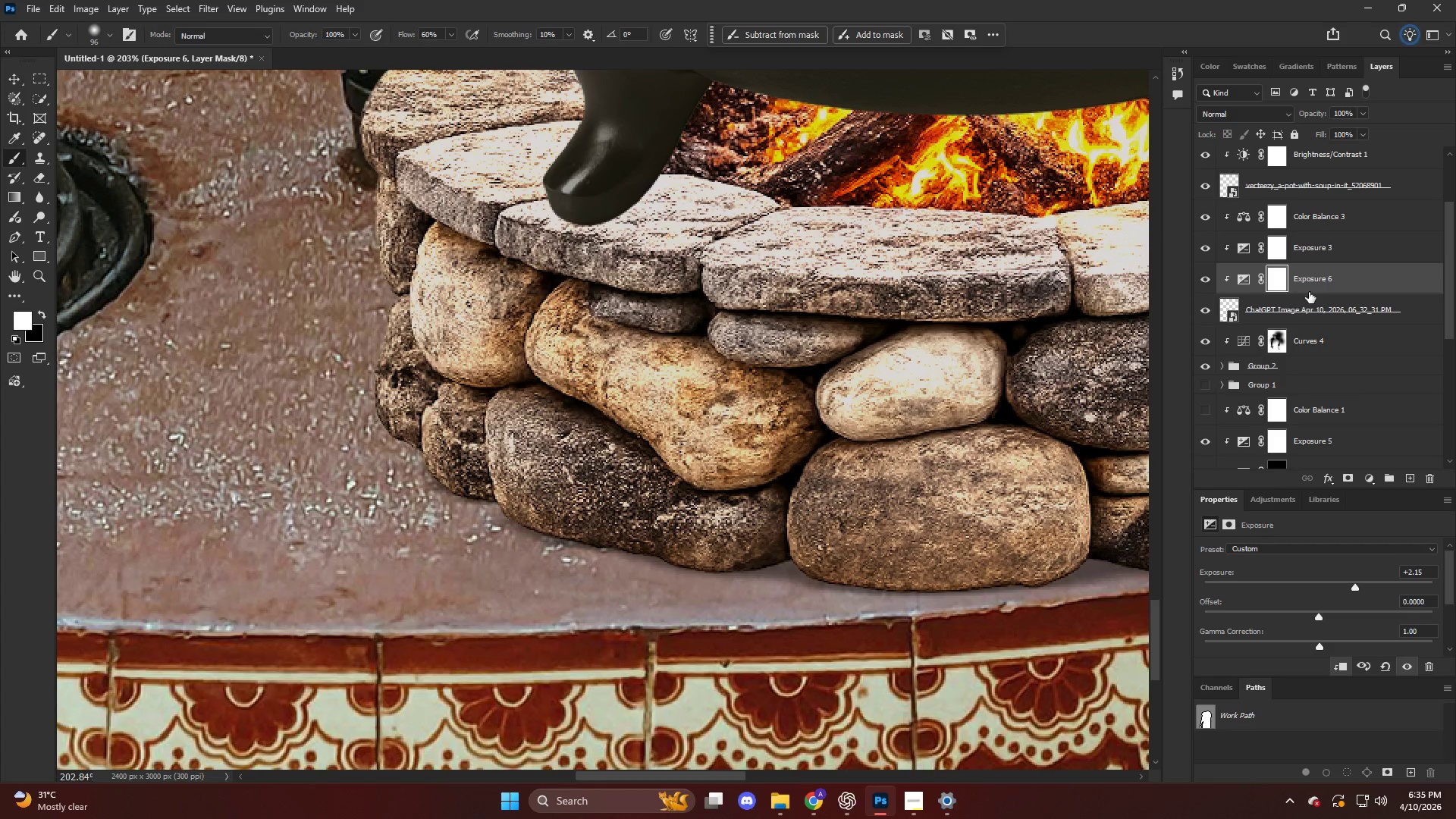 
right_click([1319, 285])
 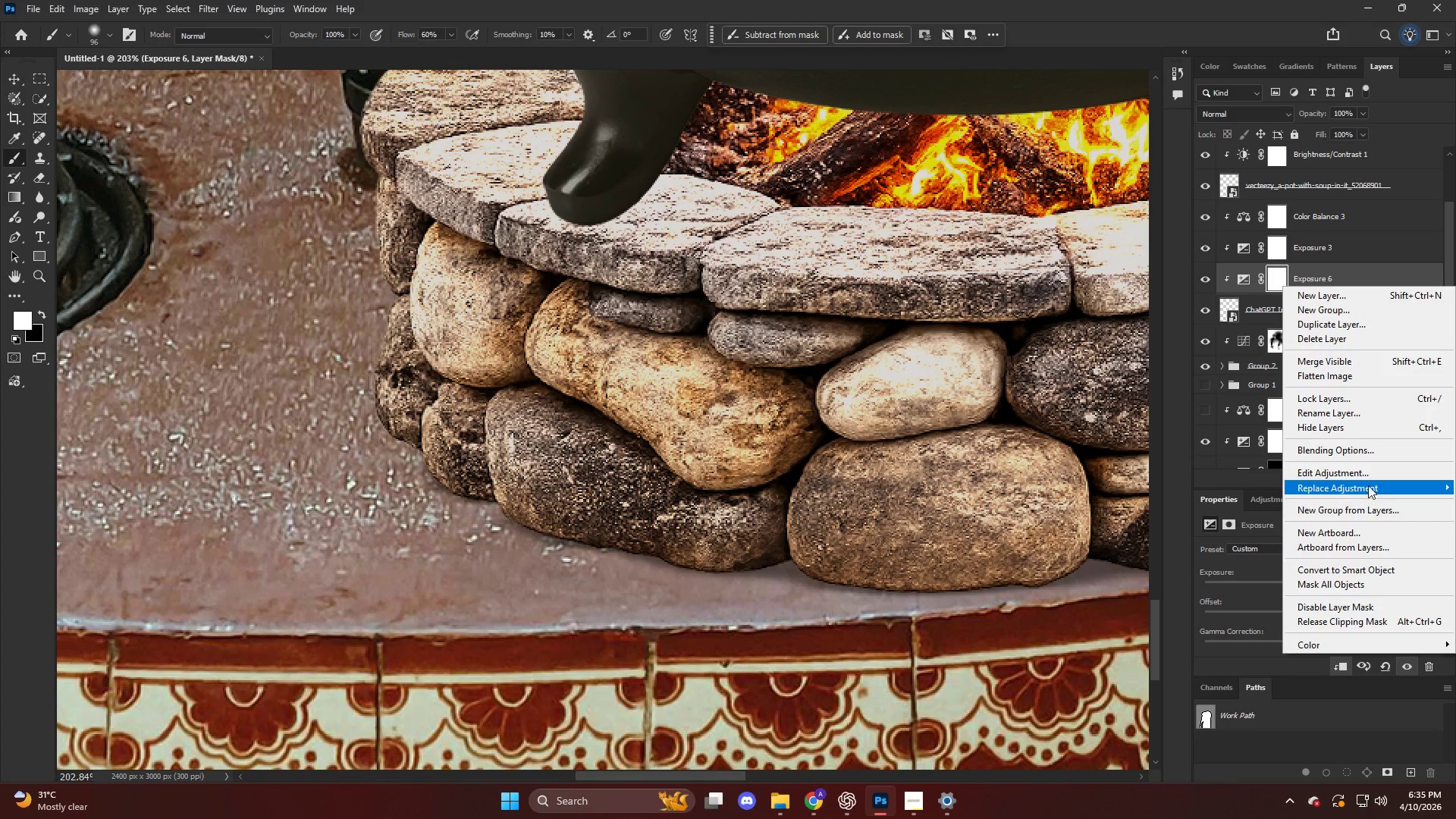 
left_click([1362, 453])
 